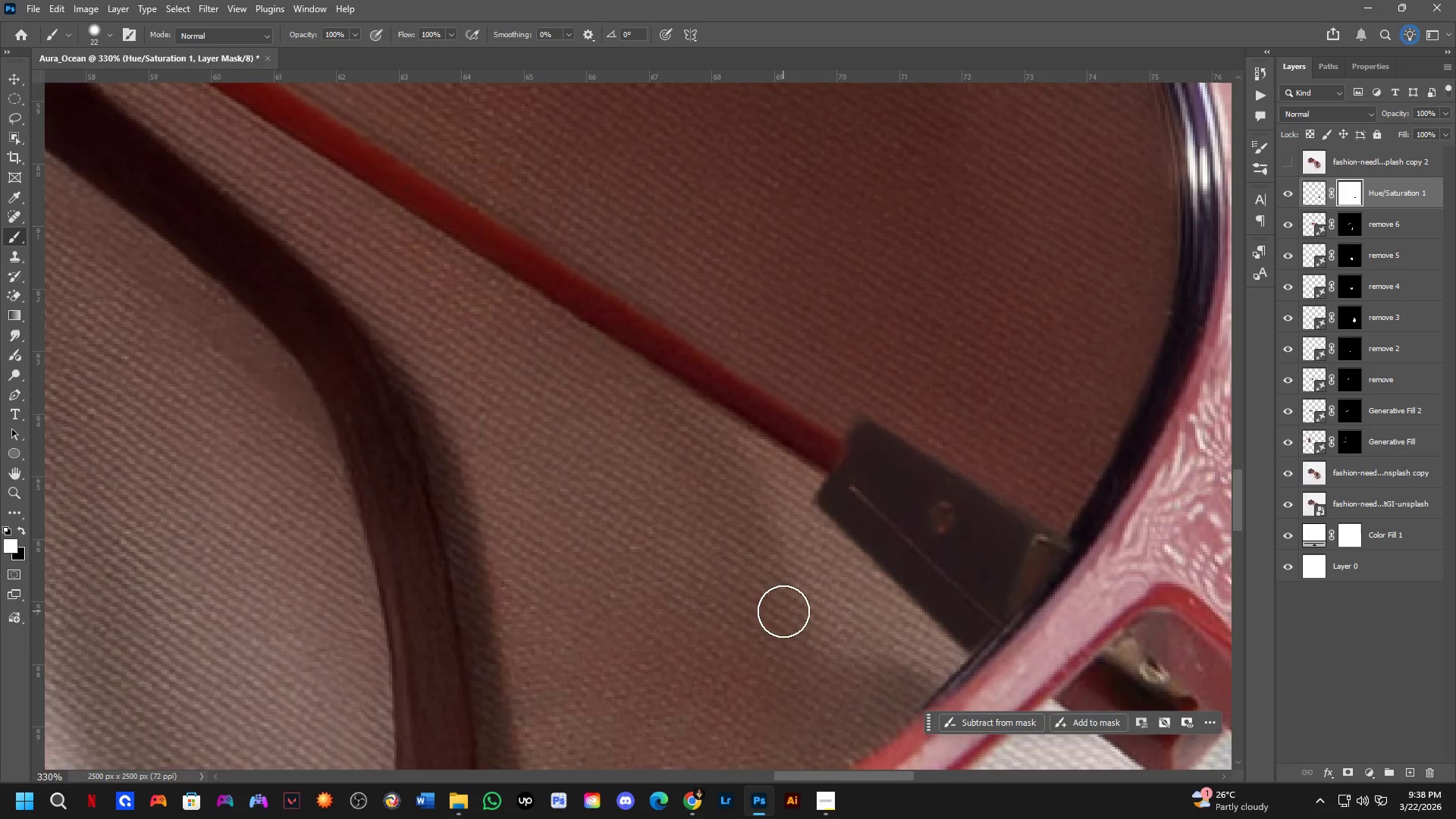 
scroll: coordinate [783, 611], scroll_direction: up, amount: 1.0
 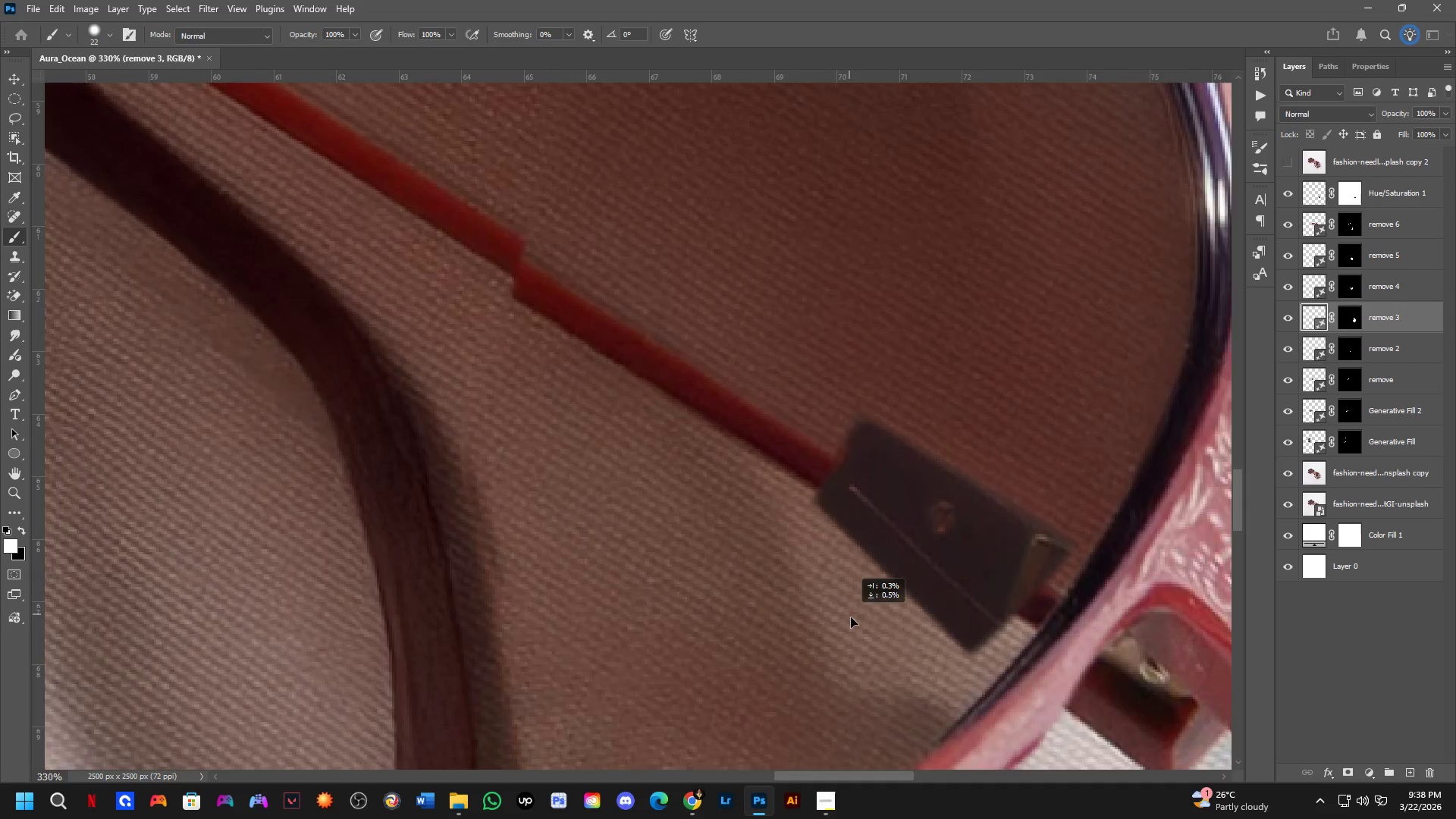 
left_click_drag(start_coordinate=[829, 577], to_coordinate=[871, 655])
 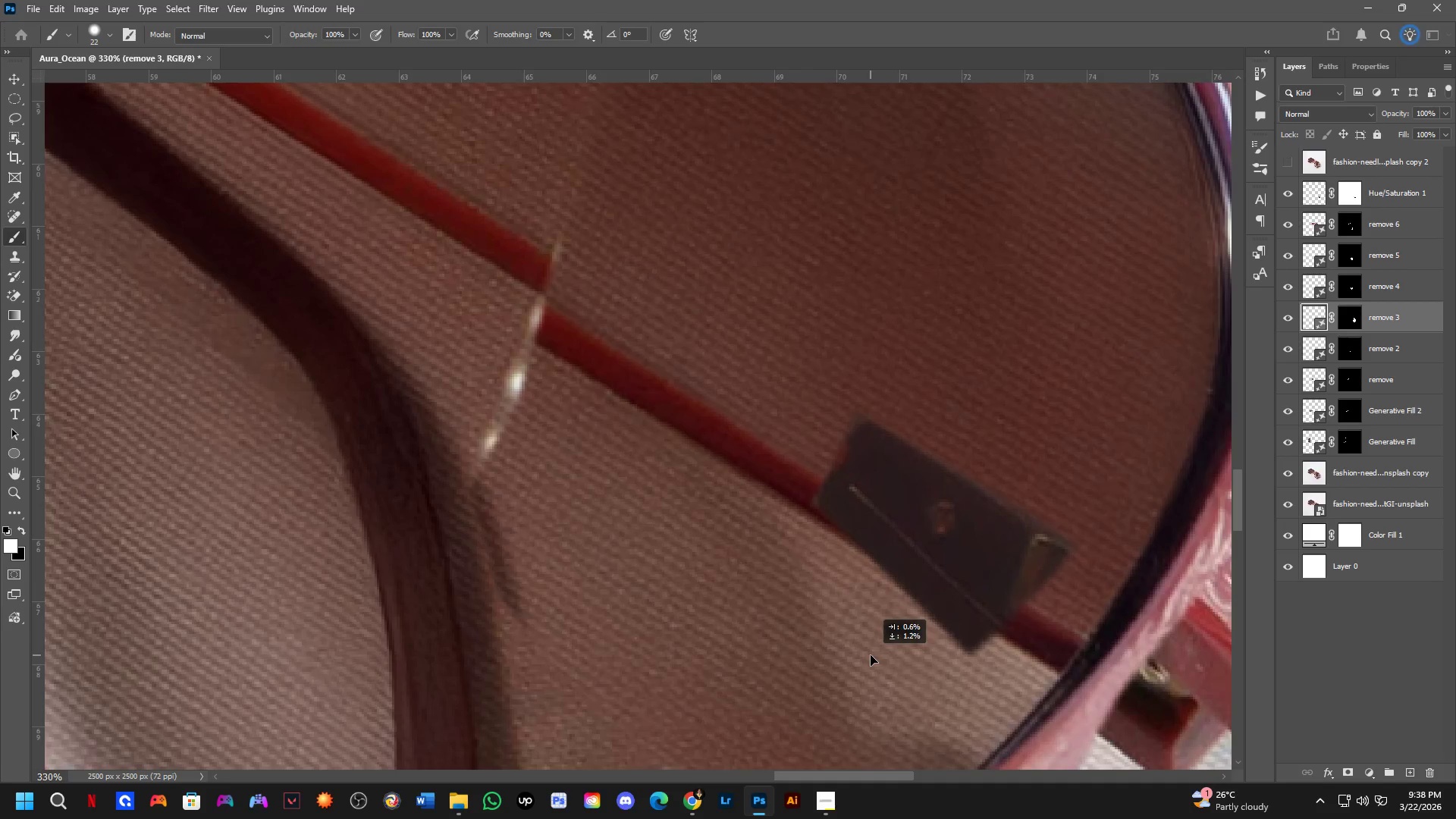 
key(Control+Z)
 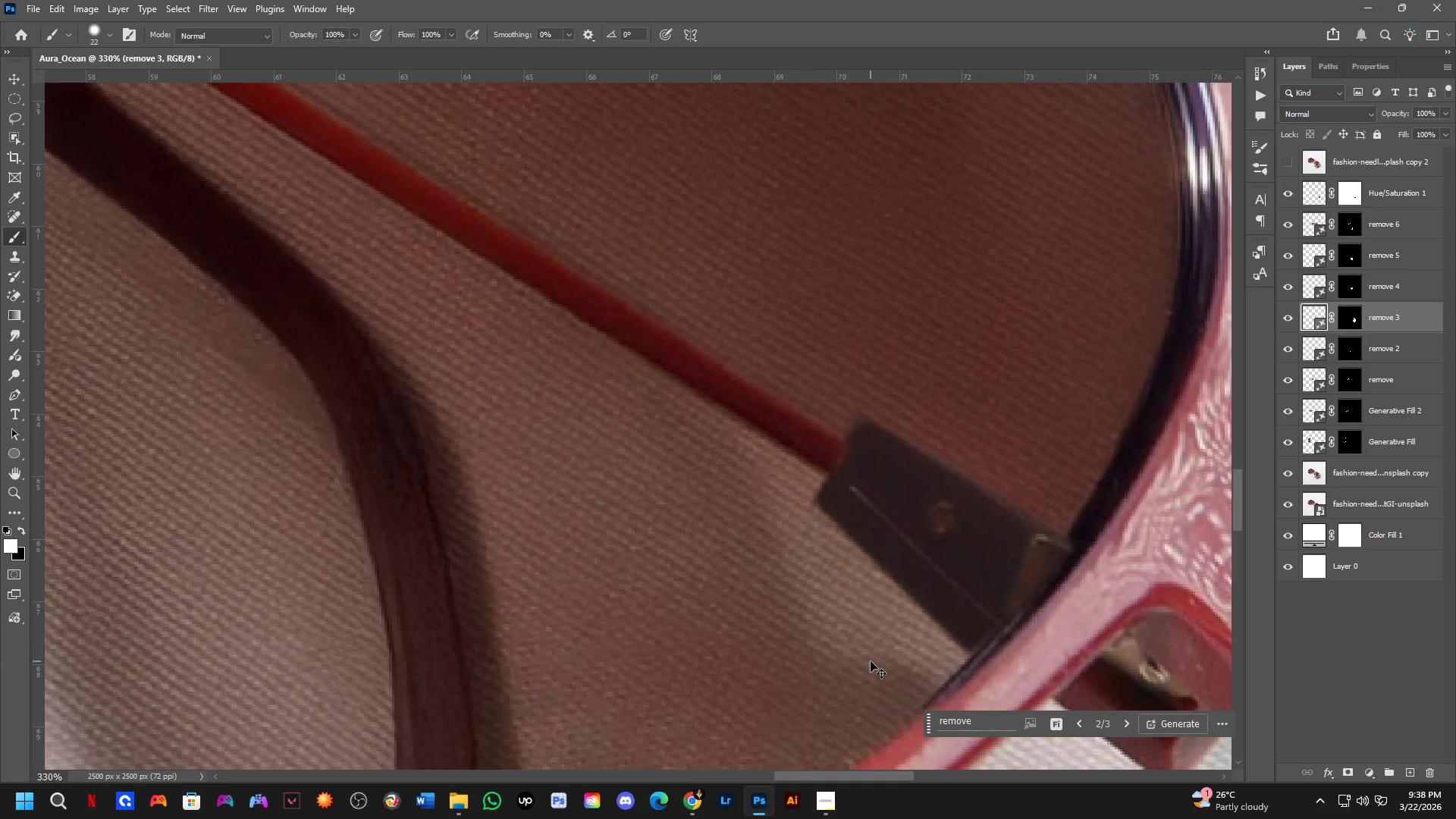 
scroll: coordinate [877, 576], scroll_direction: down, amount: 17.0
 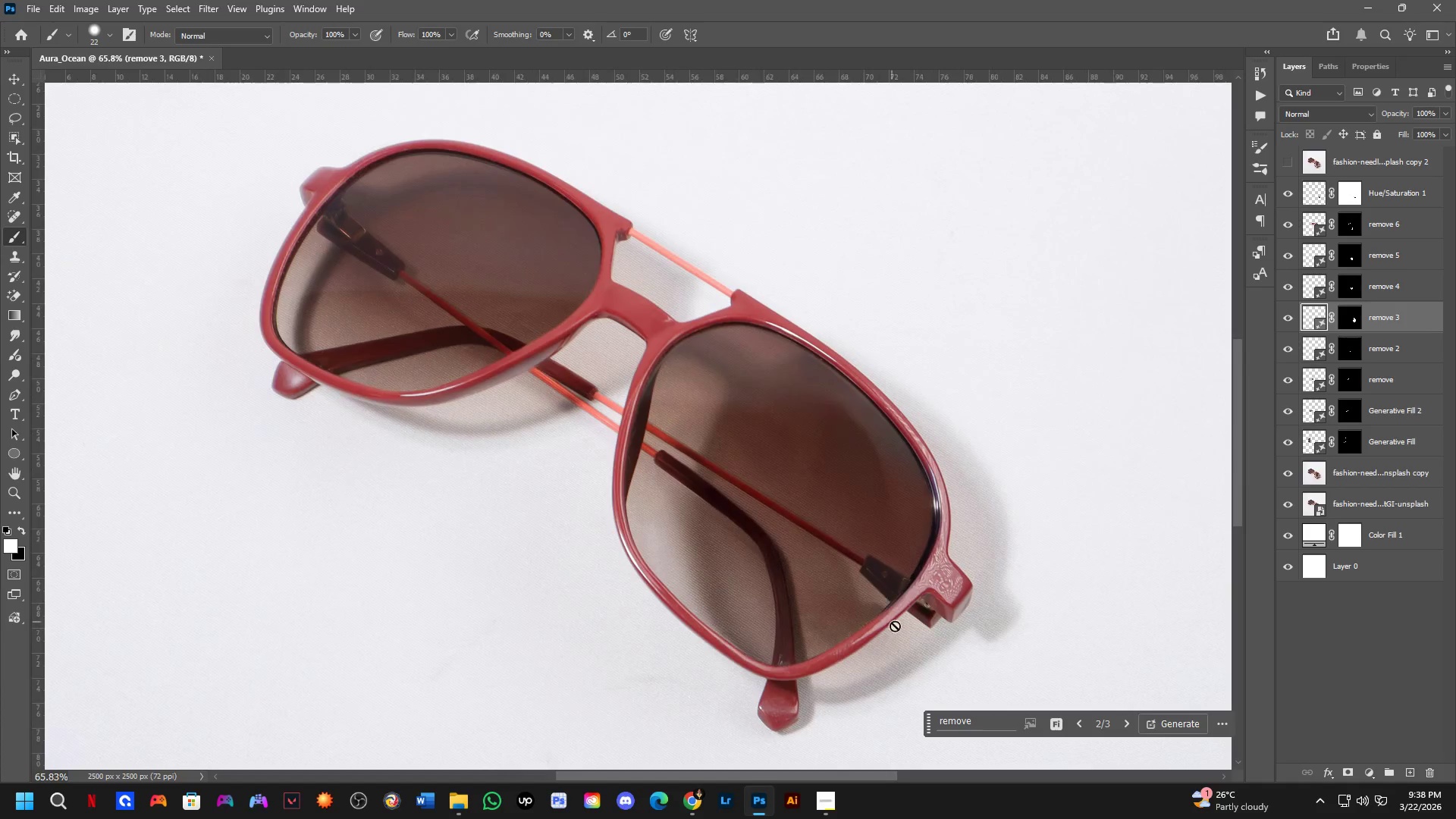 
hold_key(key=Space, duration=0.5)
 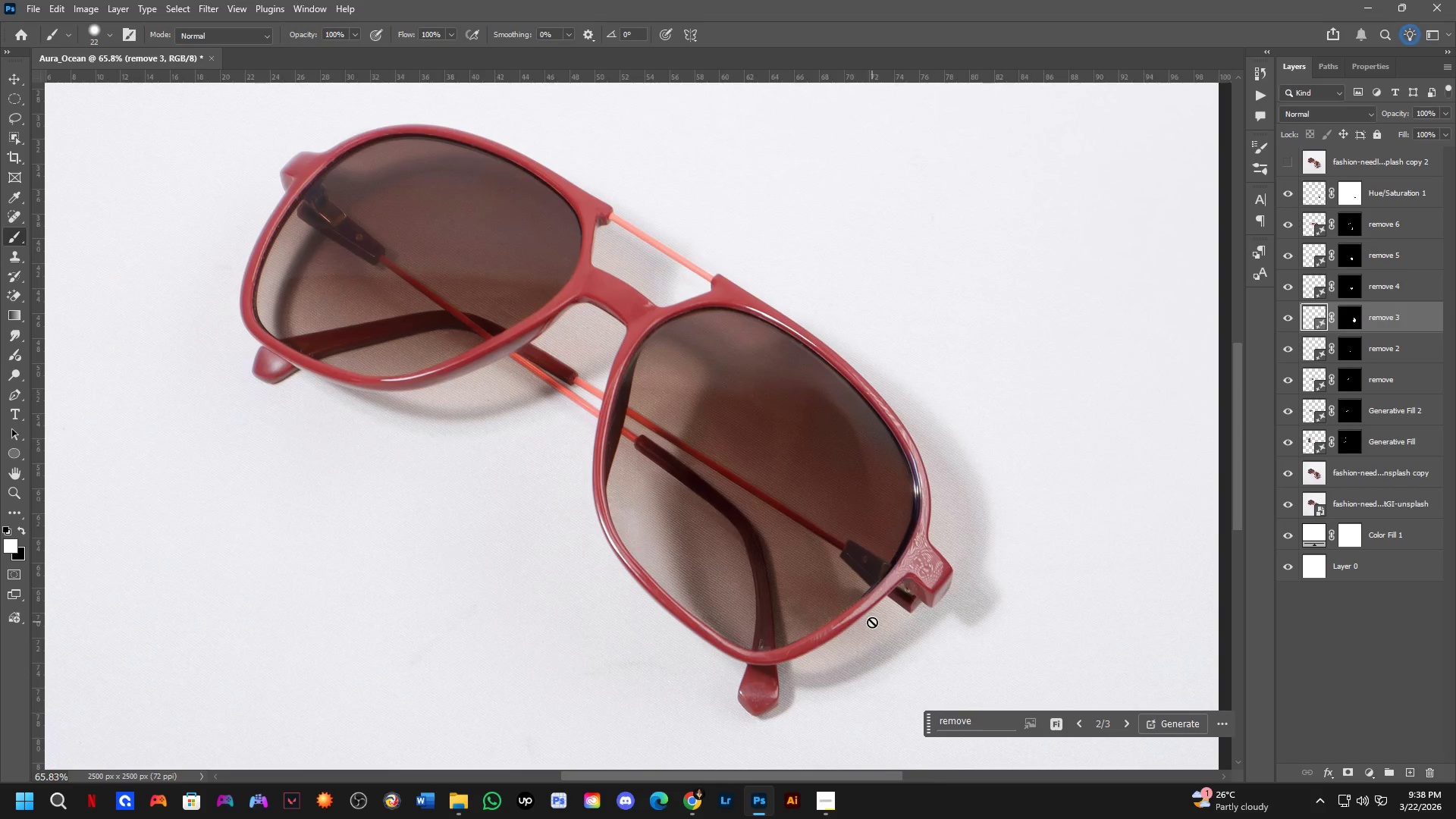 
left_click_drag(start_coordinate=[899, 642], to_coordinate=[879, 627])
 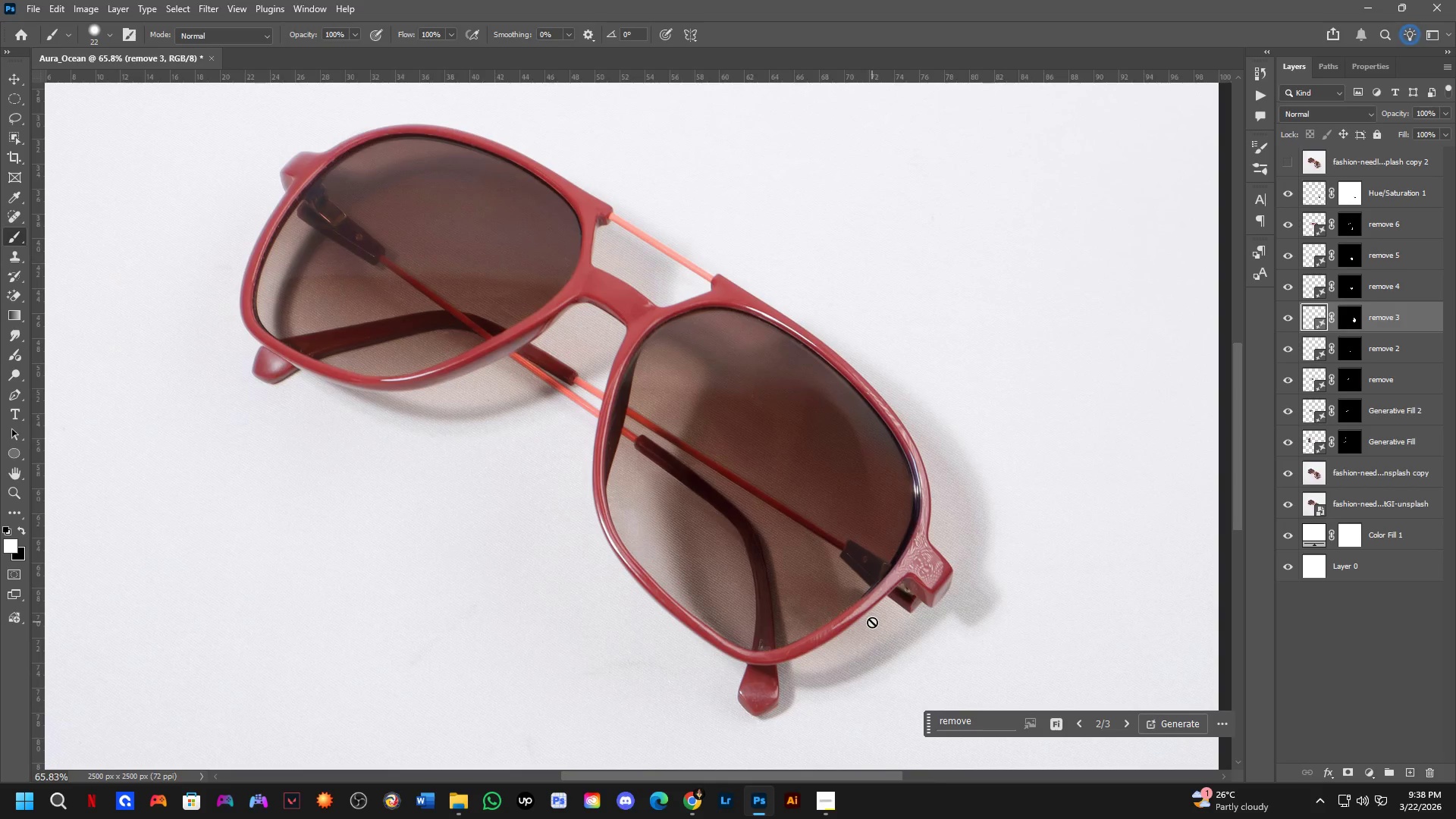 
scroll: coordinate [869, 597], scroll_direction: up, amount: 7.0
 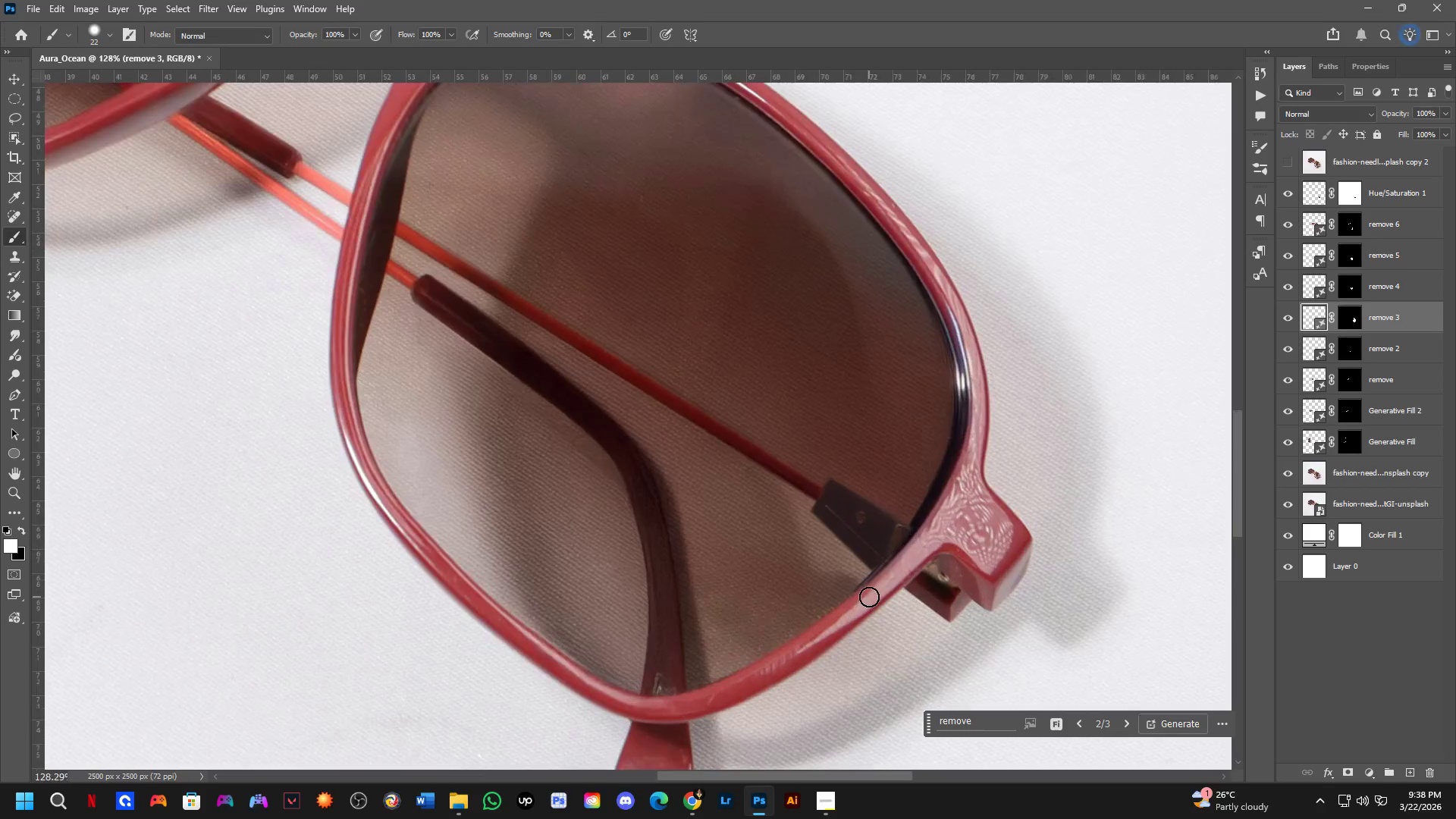 
key(Control+T)
 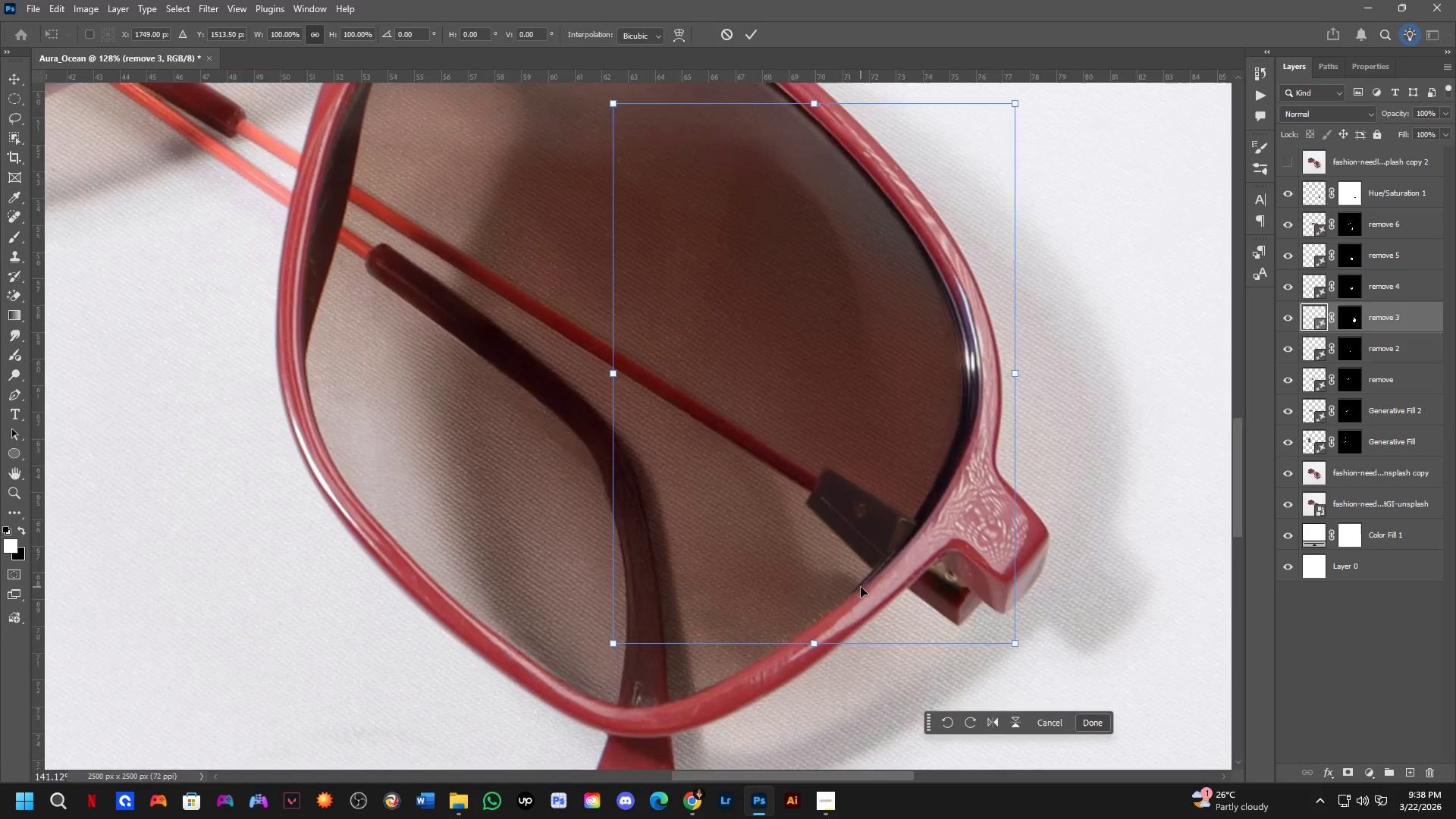 
scroll: coordinate [856, 582], scroll_direction: up, amount: 4.0
 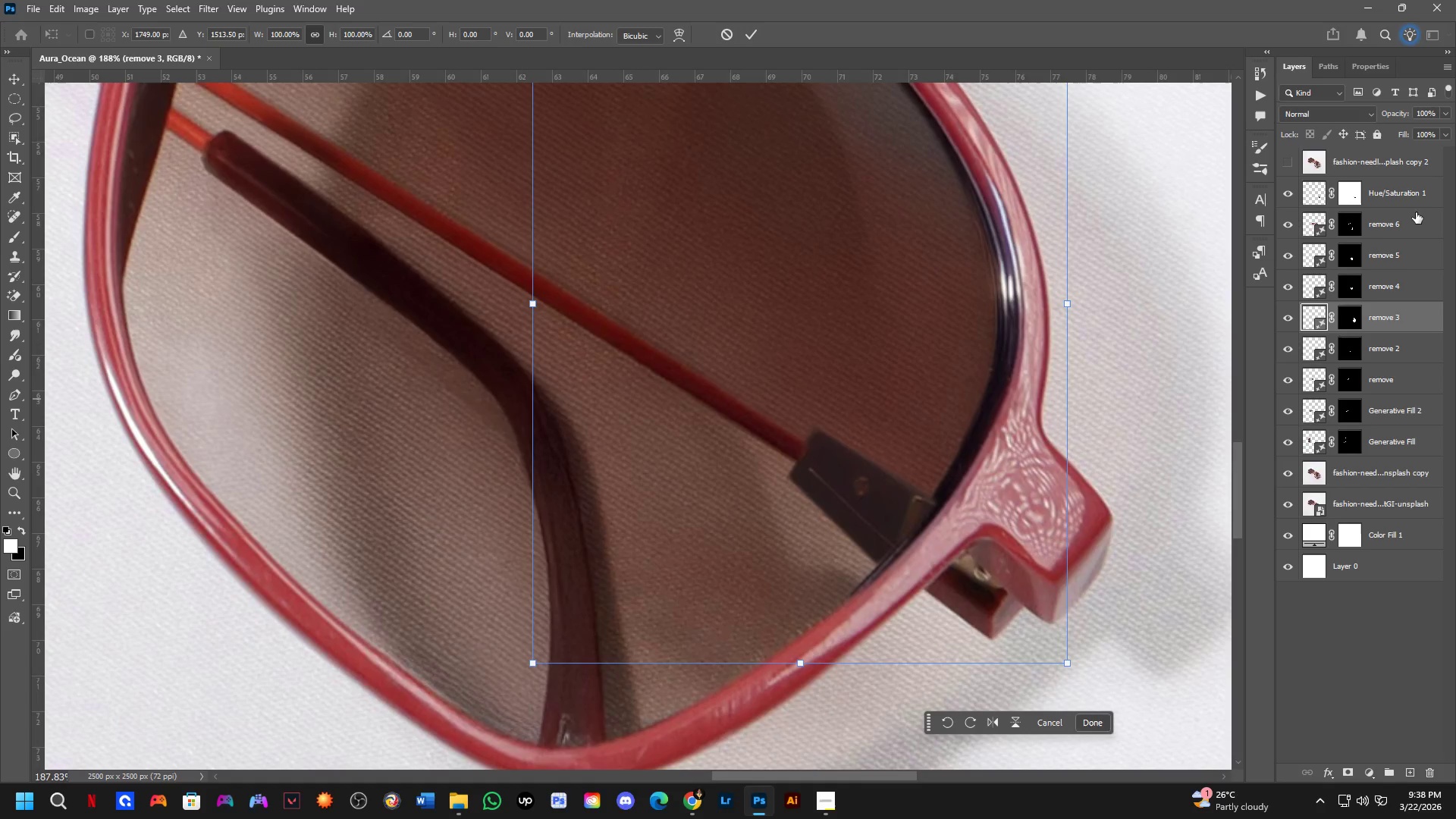 
left_click([1413, 199])
 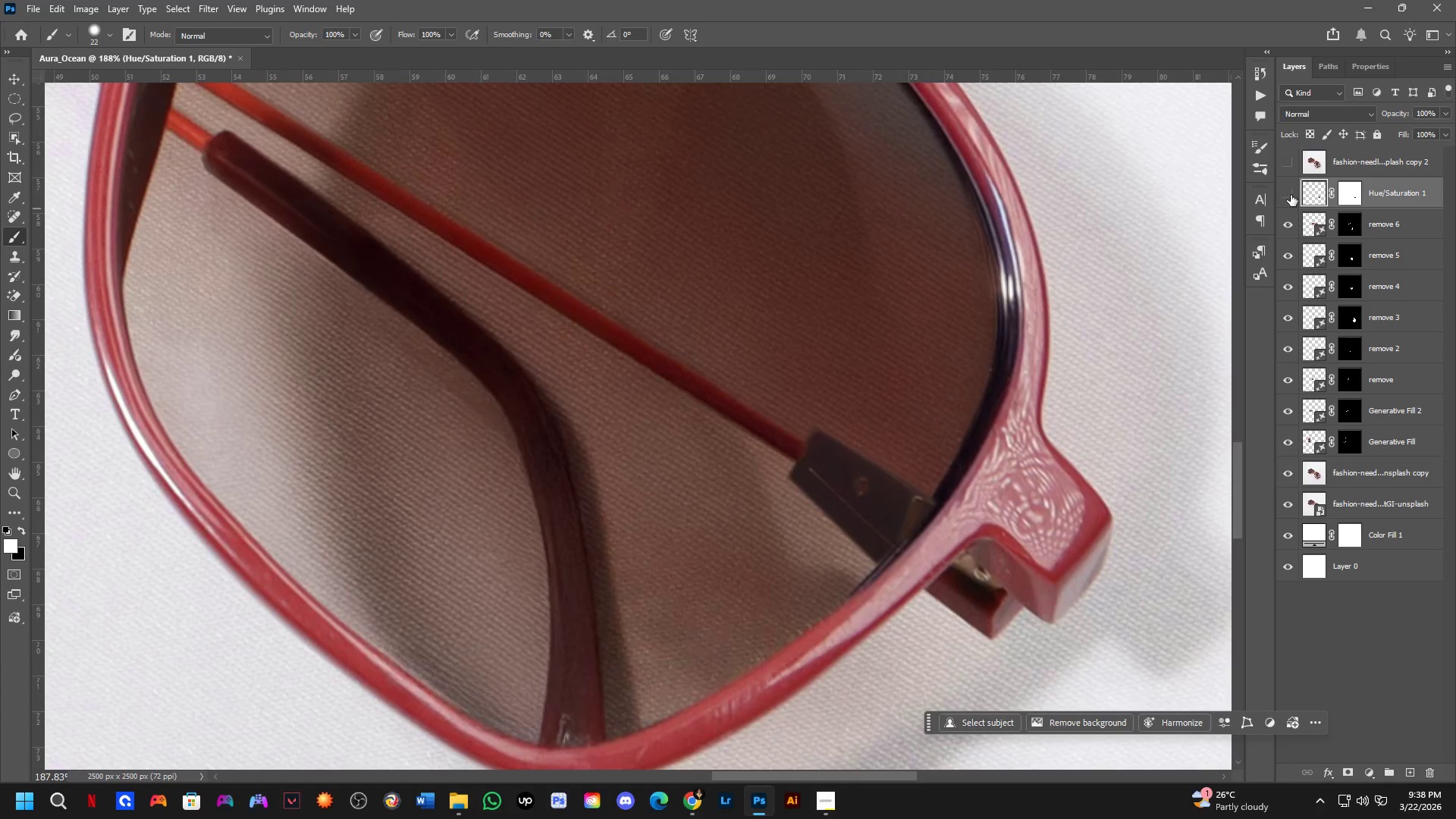 
double_click([1291, 195])
 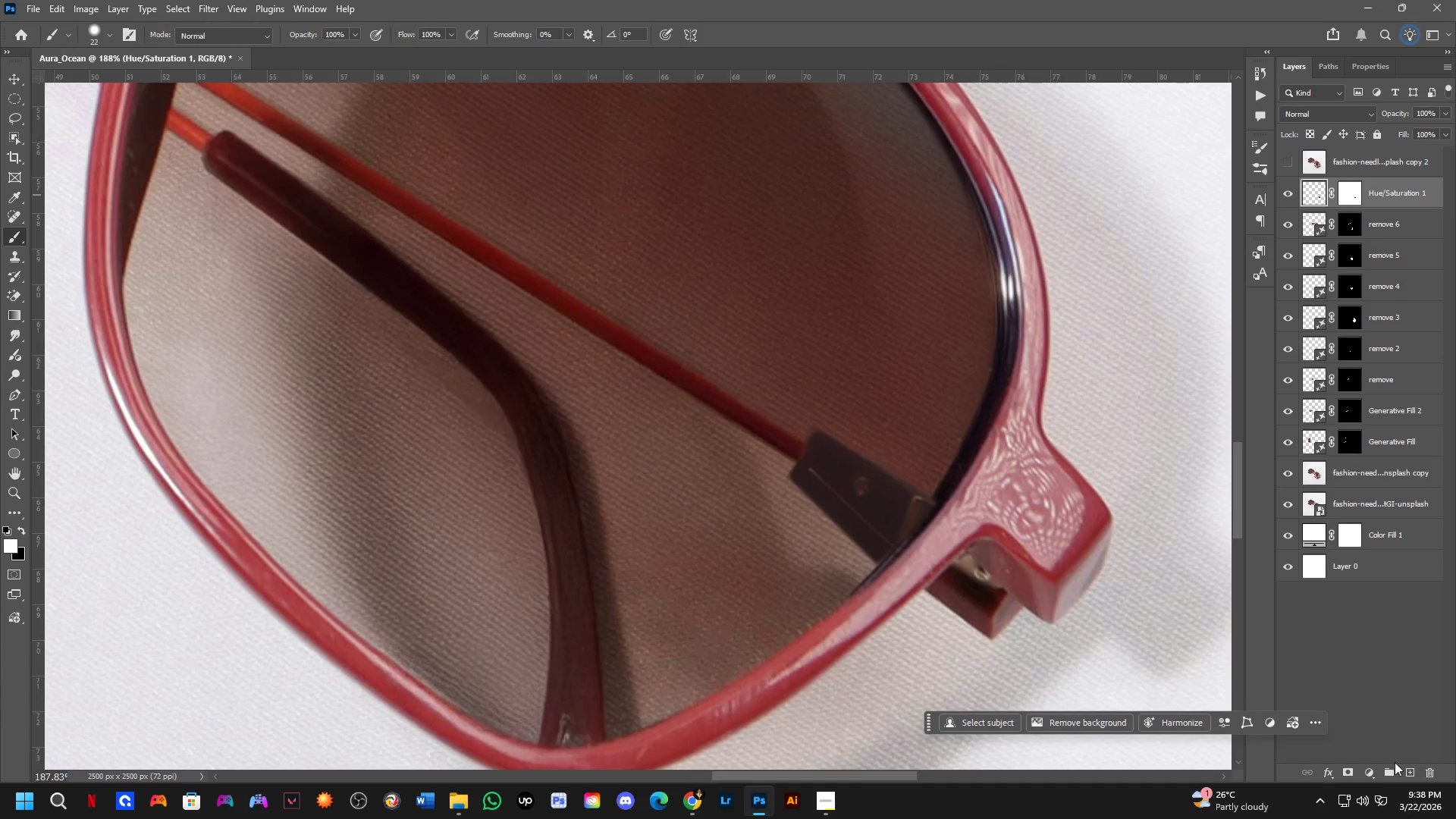 
left_click_drag(start_coordinate=[1367, 773], to_coordinate=[1361, 767])
 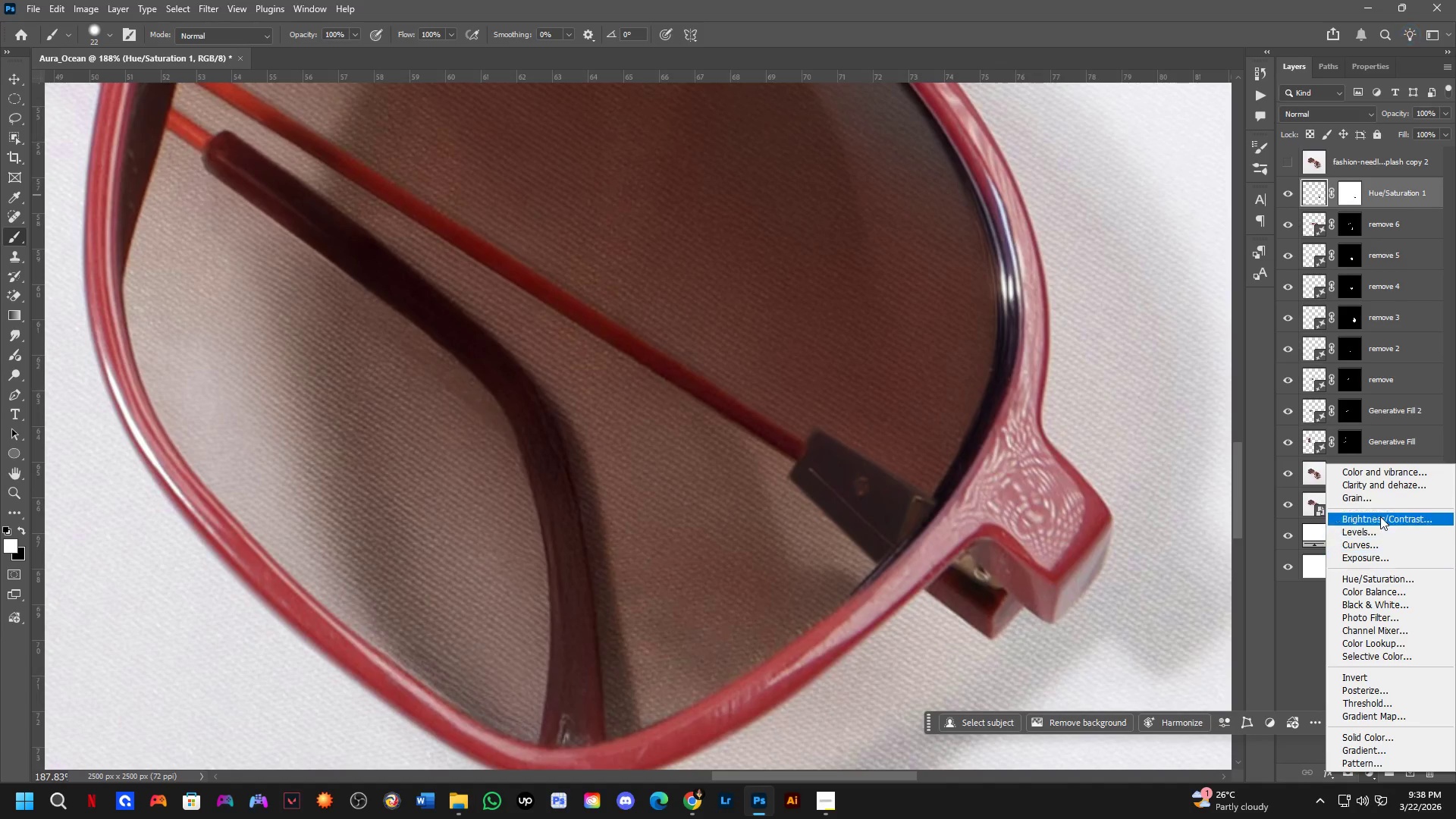 
left_click_drag(start_coordinate=[1382, 501], to_coordinate=[1382, 517])
 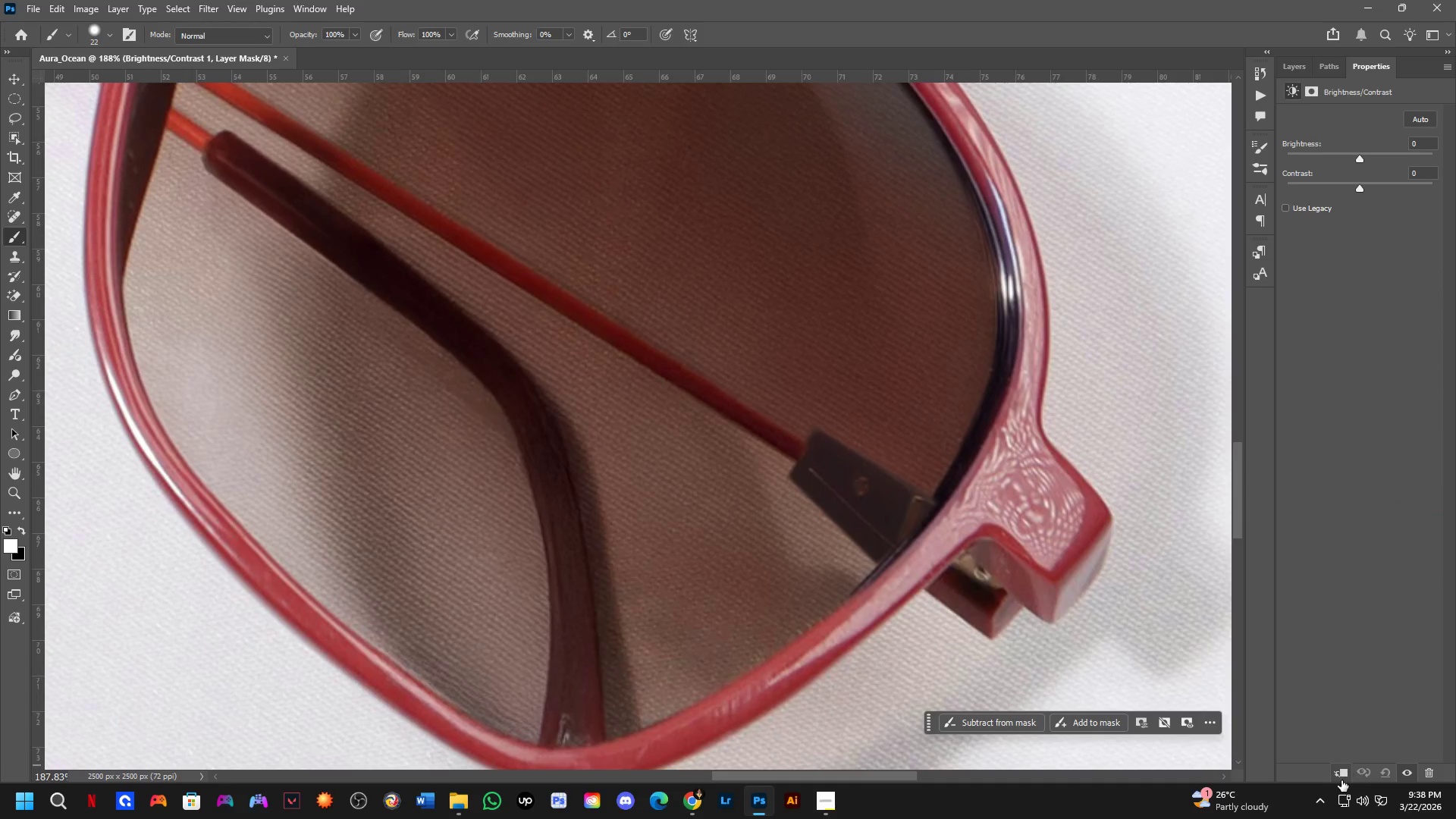 
left_click_drag(start_coordinate=[1341, 781], to_coordinate=[1341, 776])
 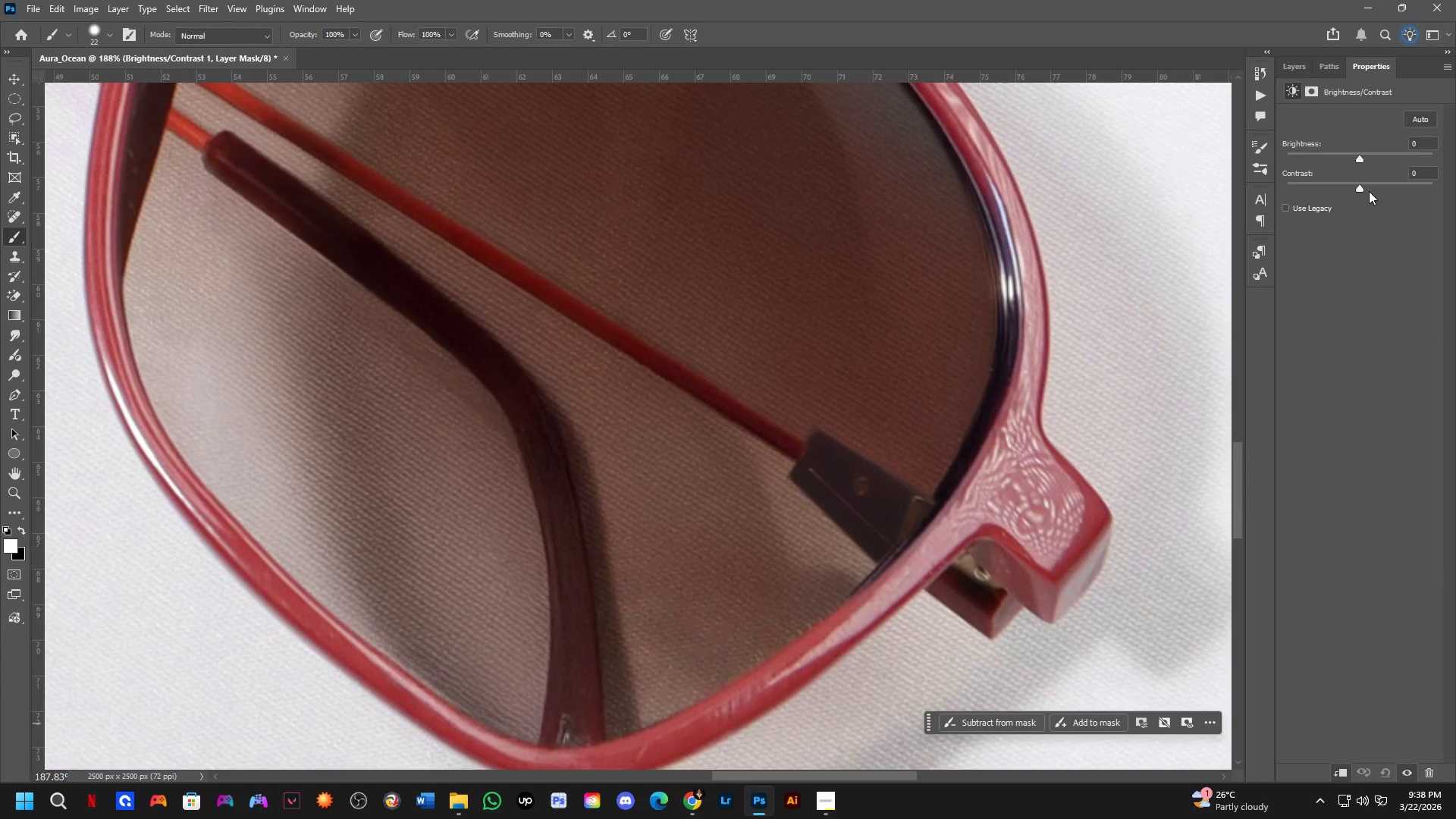 
left_click_drag(start_coordinate=[1357, 186], to_coordinate=[1441, 195])
 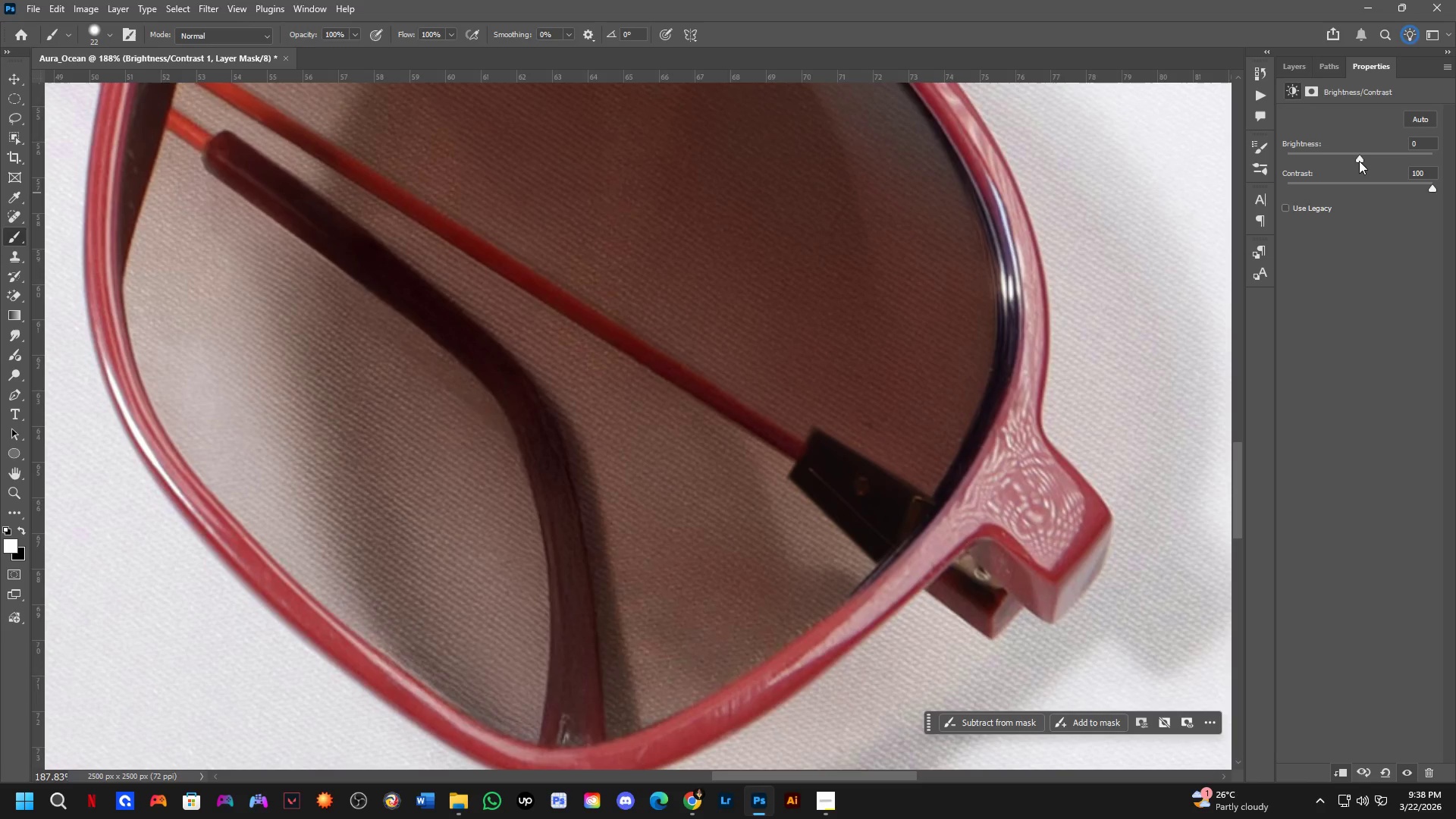 
left_click_drag(start_coordinate=[1358, 159], to_coordinate=[1376, 163])
 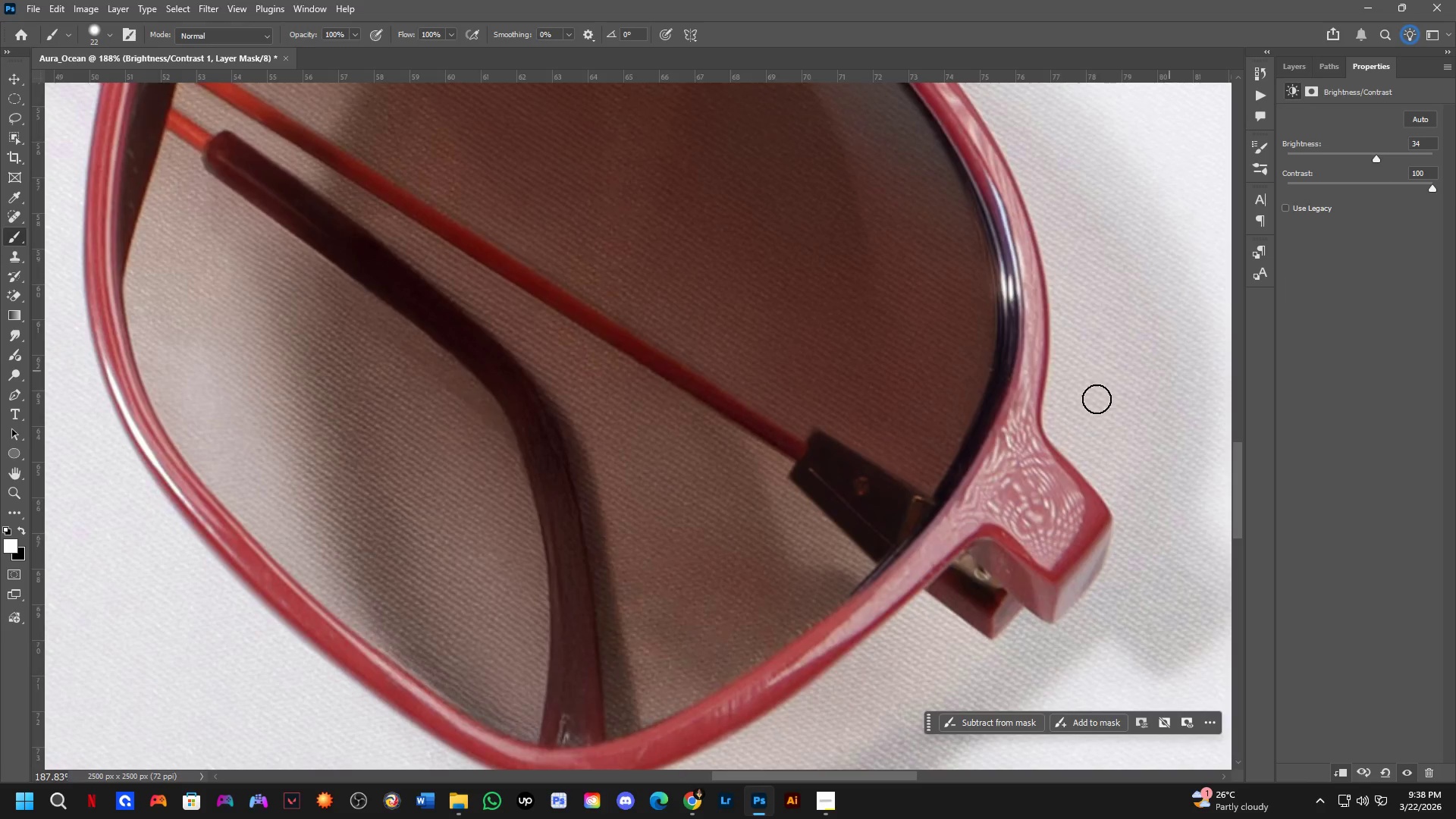 
key(Shift+ShiftLeft)
 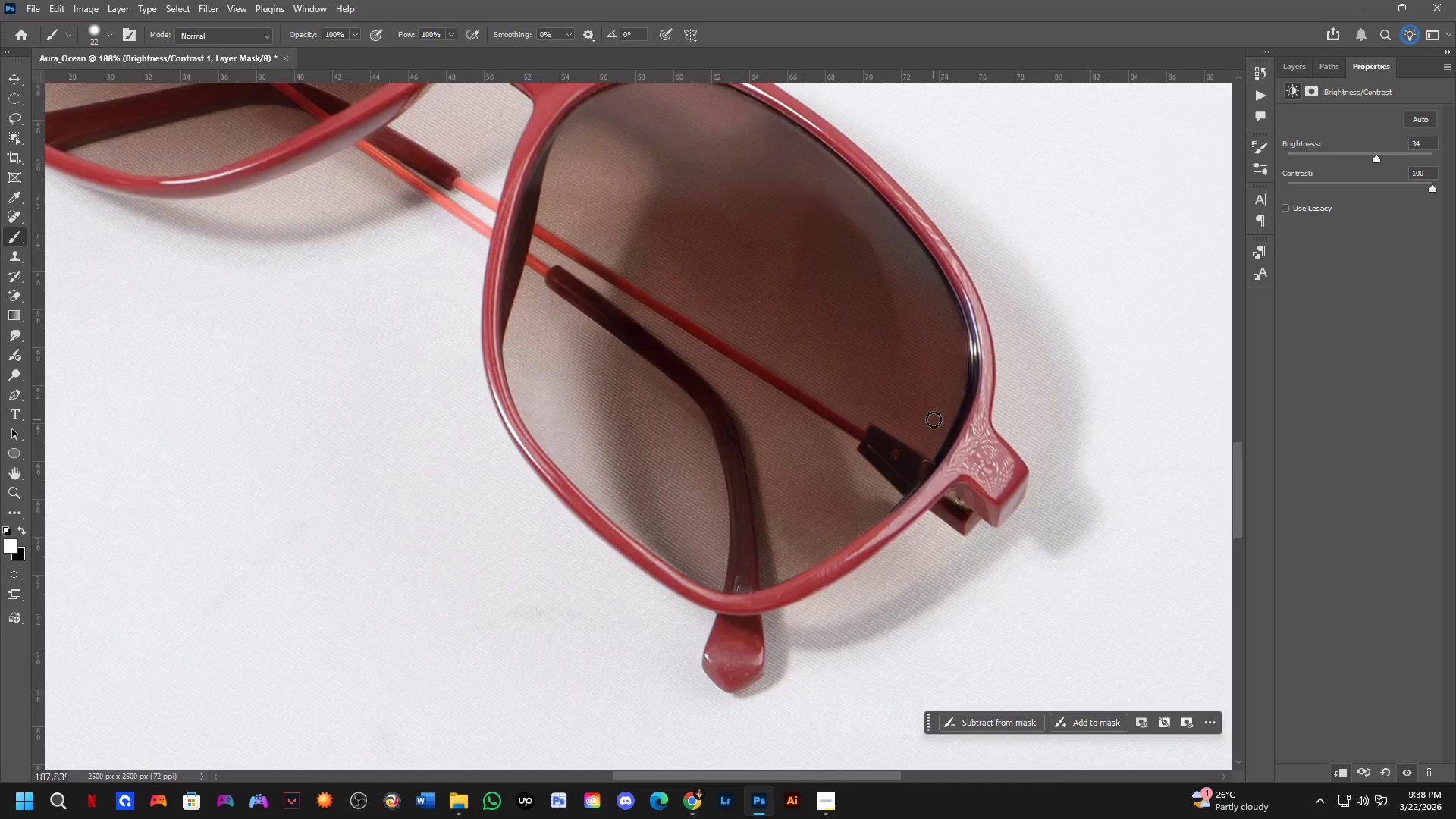 
scroll: coordinate [934, 419], scroll_direction: down, amount: 2.0
 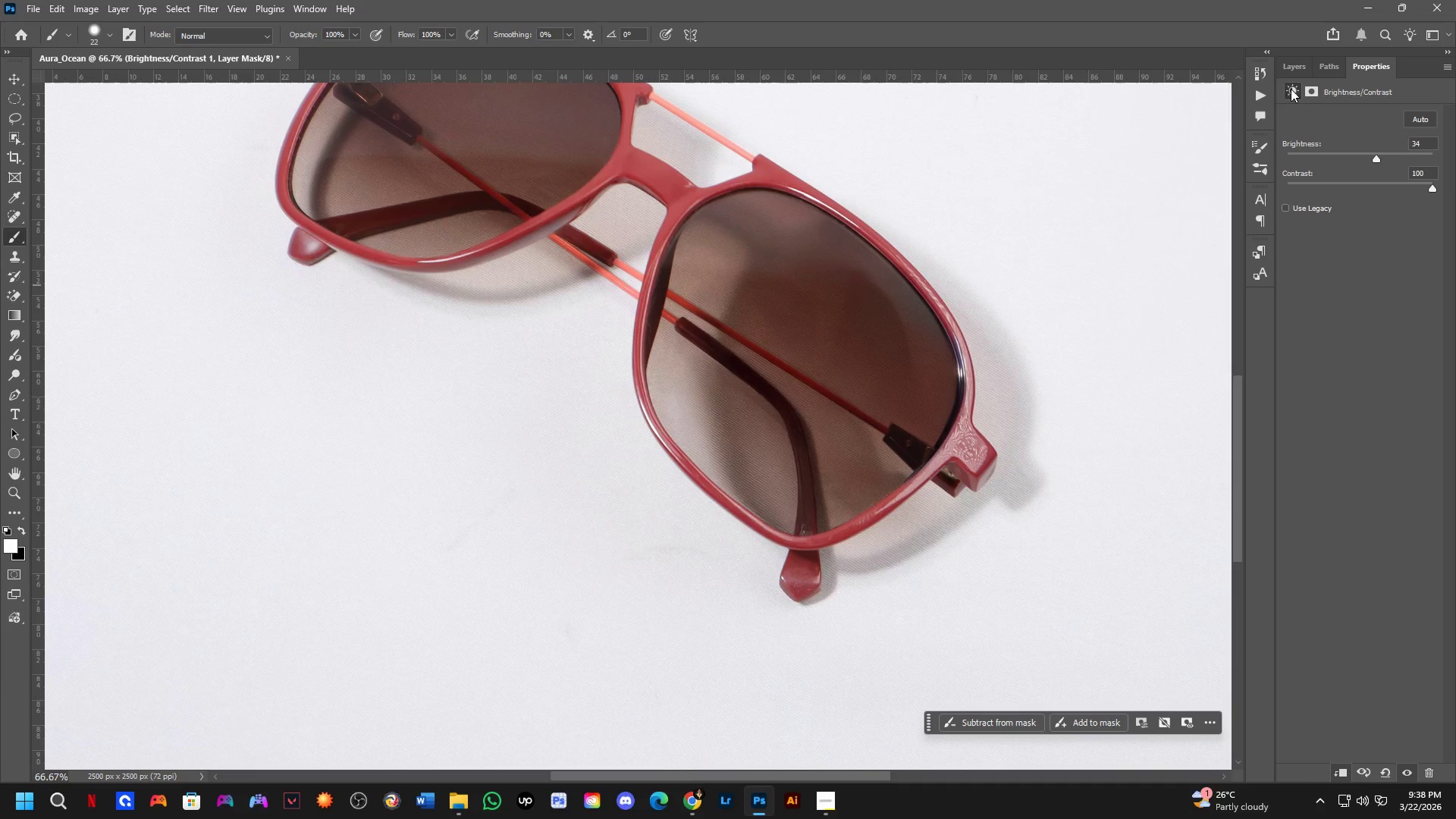 
left_click([1288, 63])
 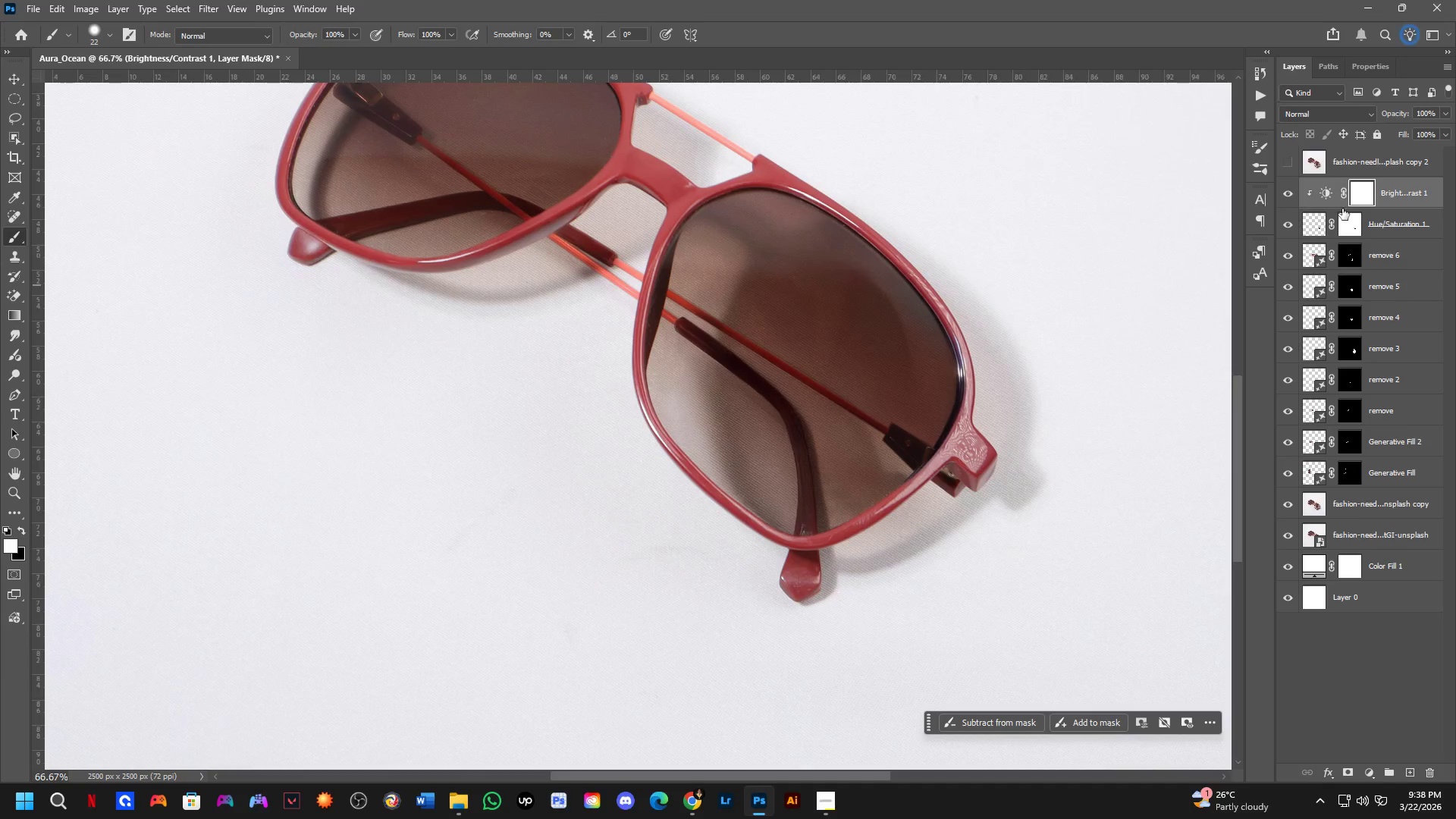 
left_click([1345, 215])
 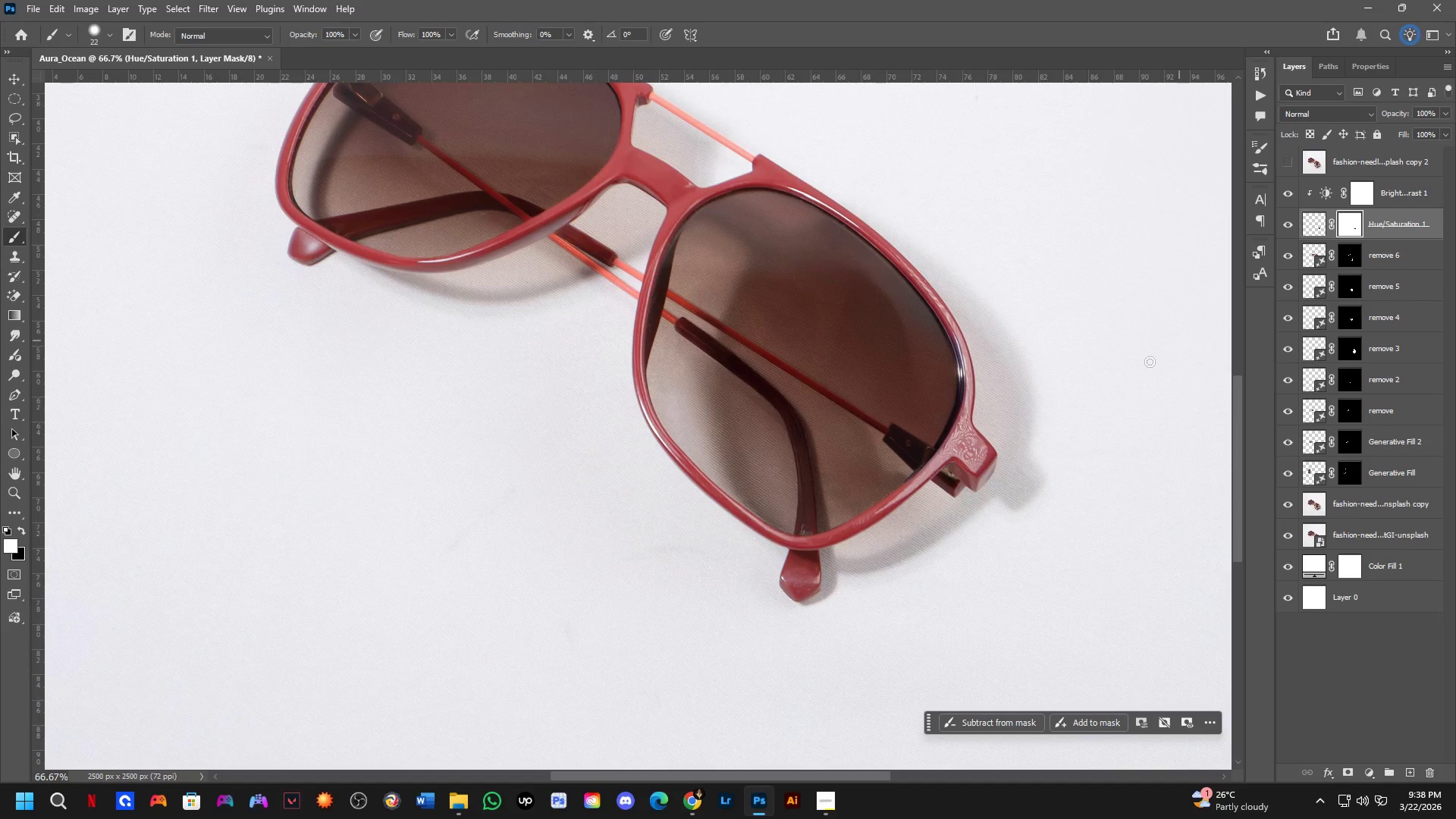 
key(Shift+ShiftLeft)
 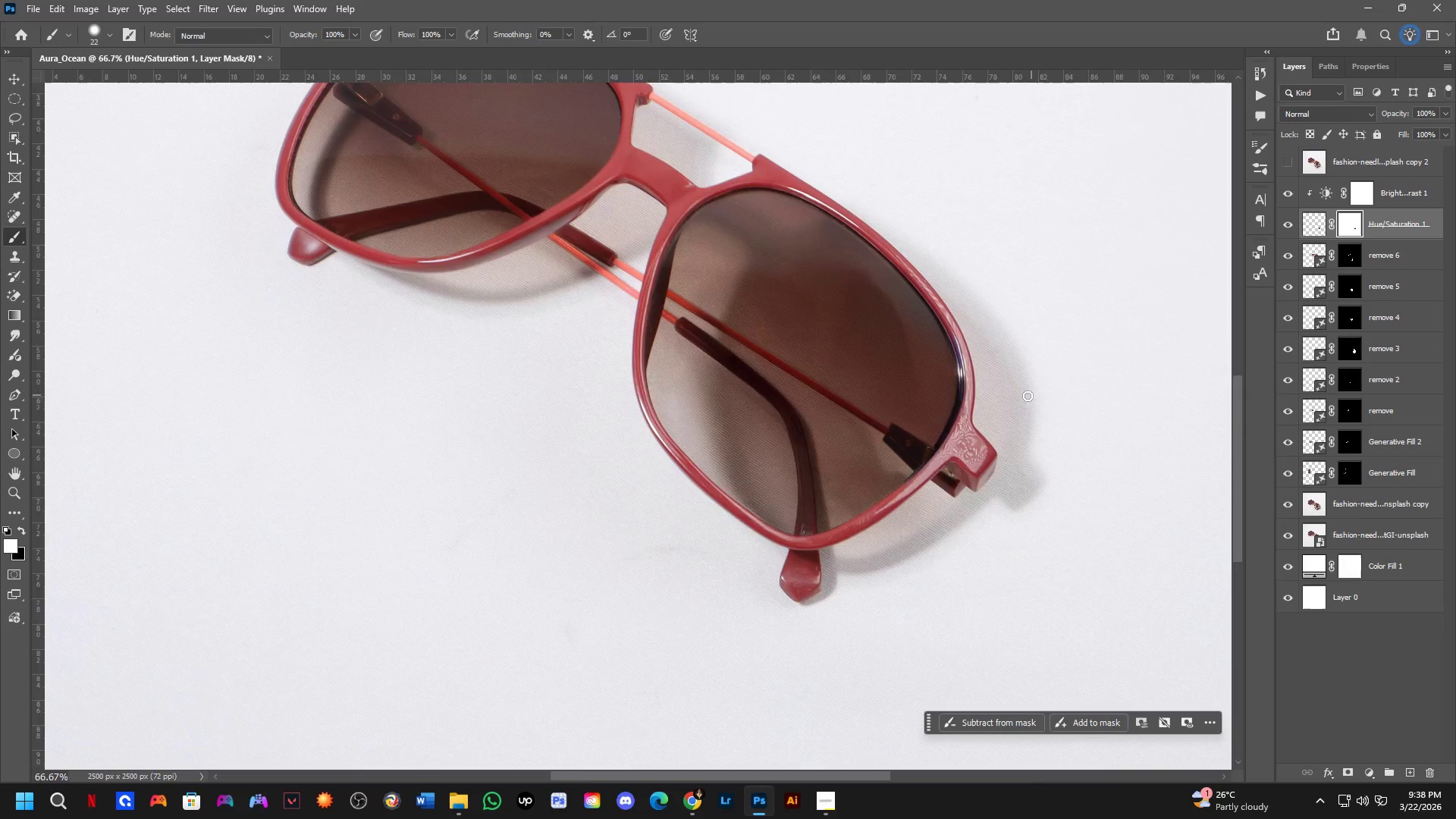 
scroll: coordinate [973, 407], scroll_direction: up, amount: 4.0
 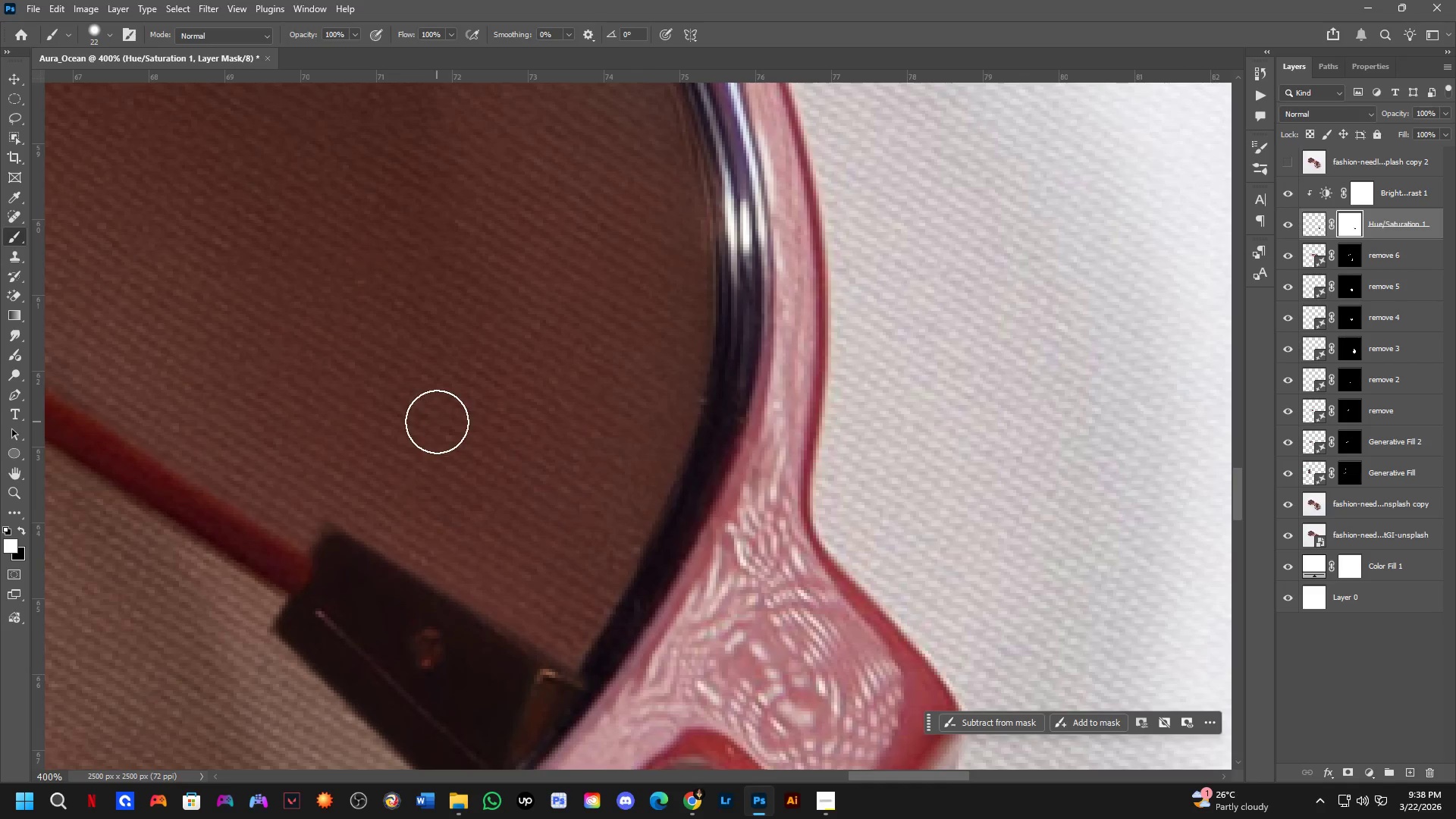 
left_click_drag(start_coordinate=[448, 609], to_coordinate=[532, 669])
 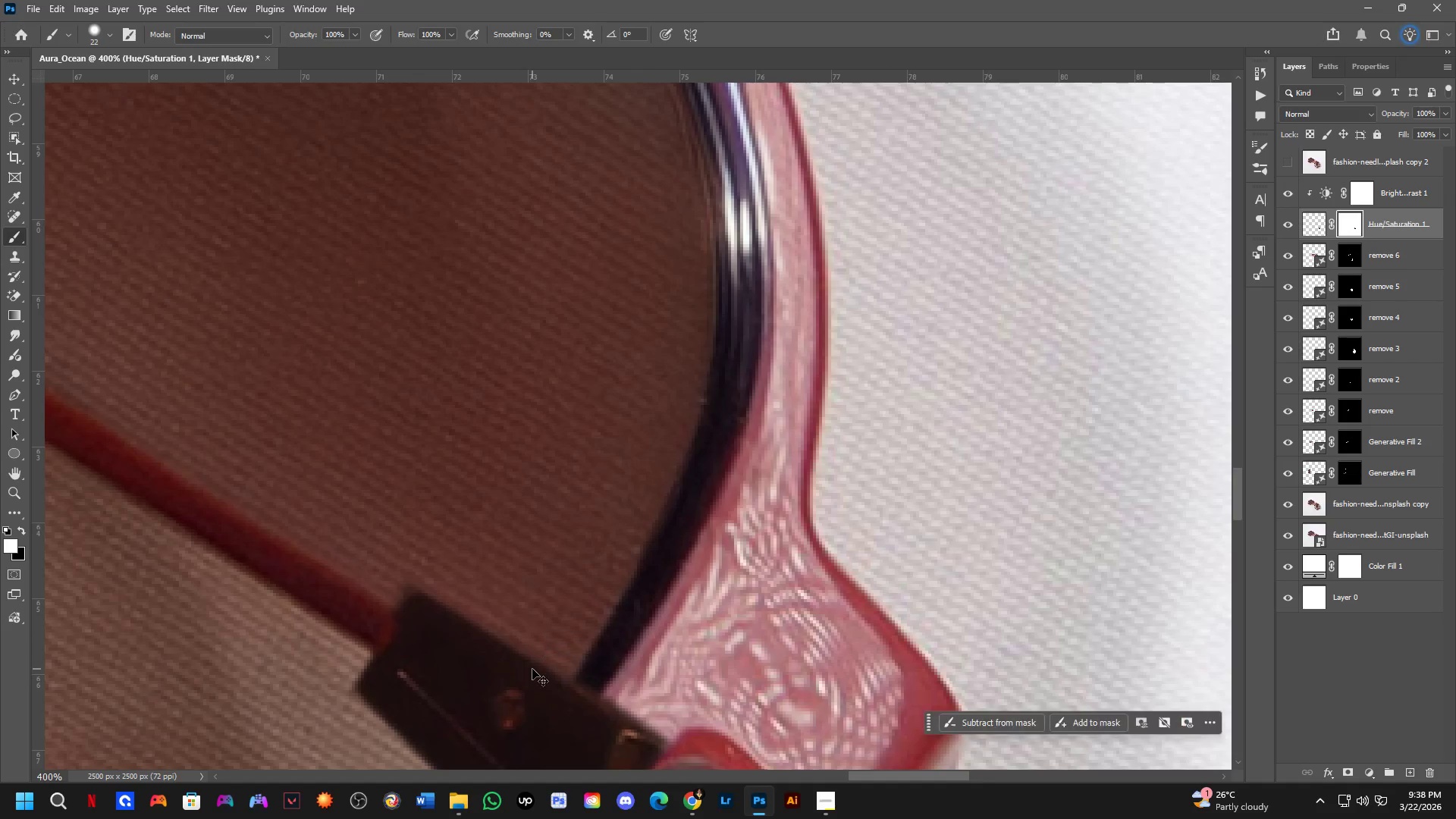 
key(Control+Z)
 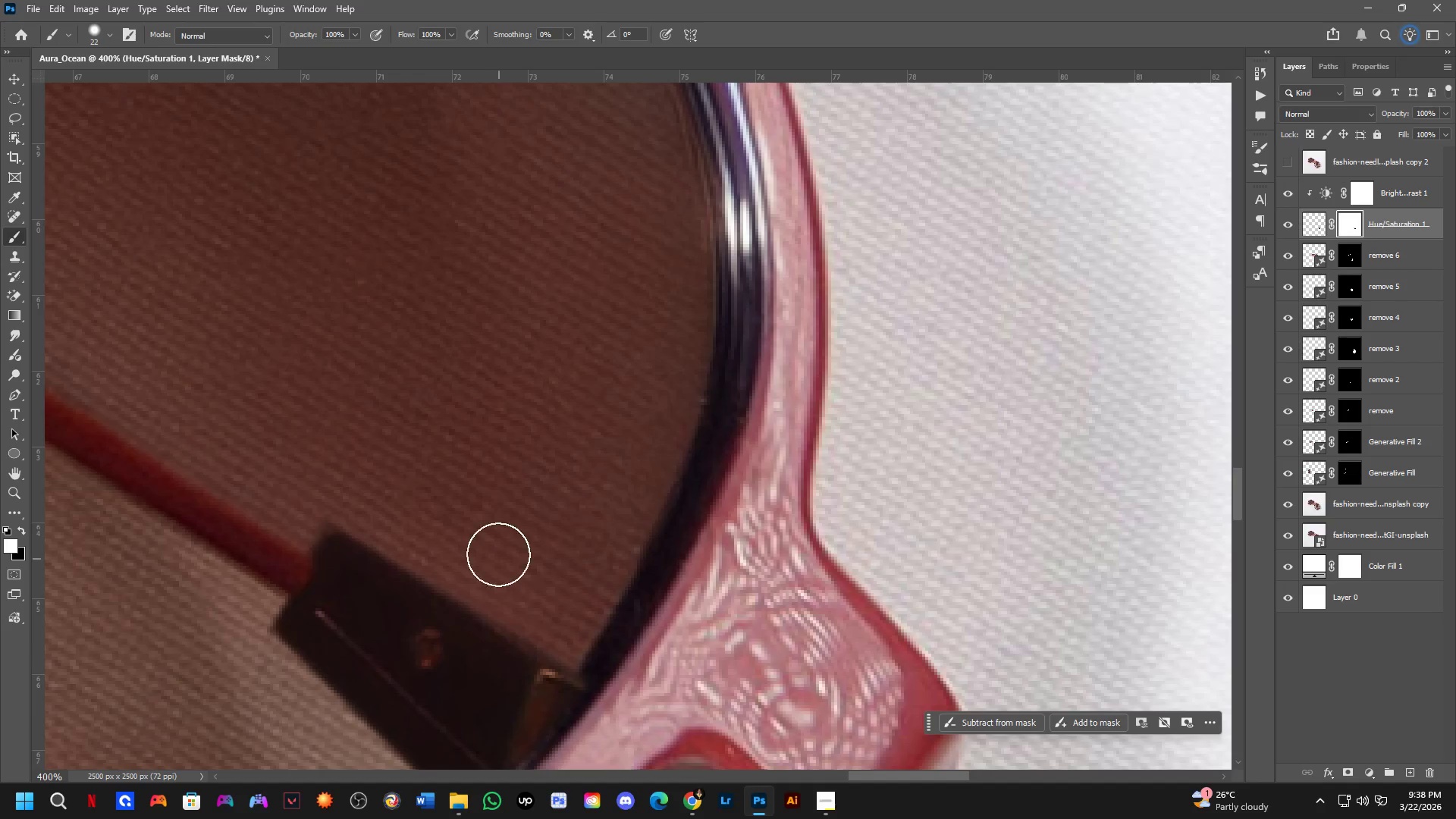 
left_click_drag(start_coordinate=[495, 535], to_coordinate=[570, 576])
 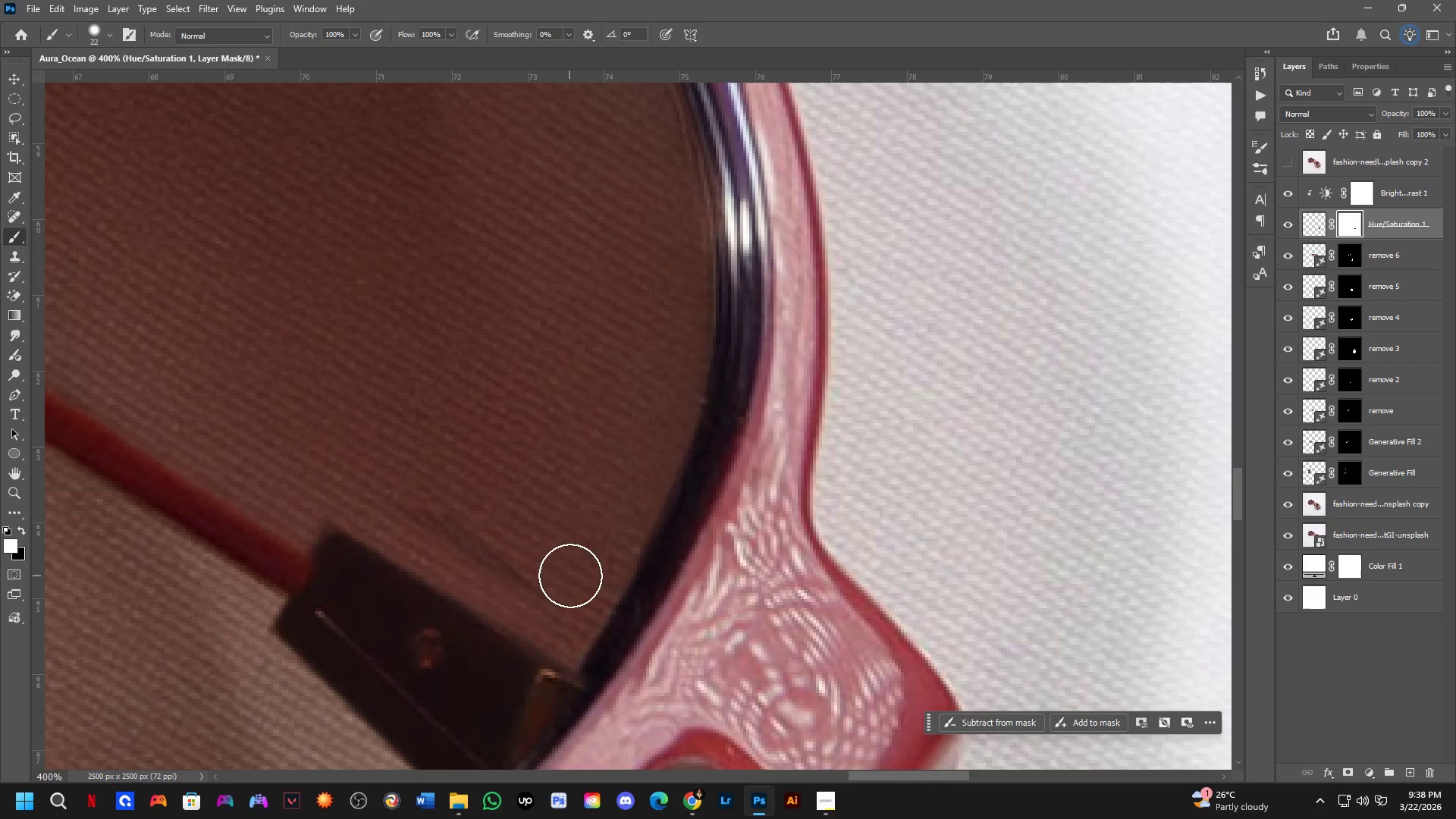 
key(Control+ControlLeft)
 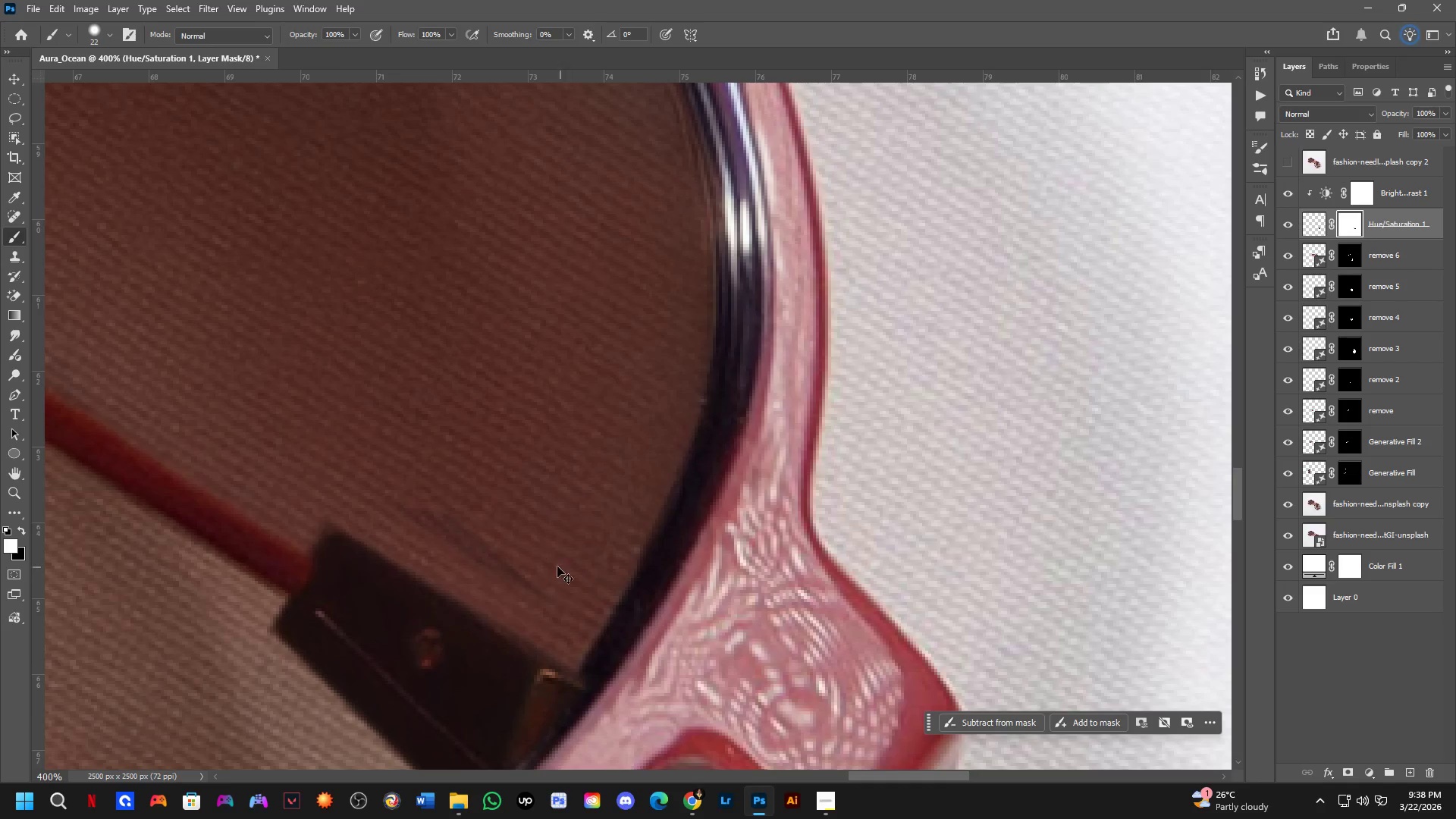 
key(Control+Z)
 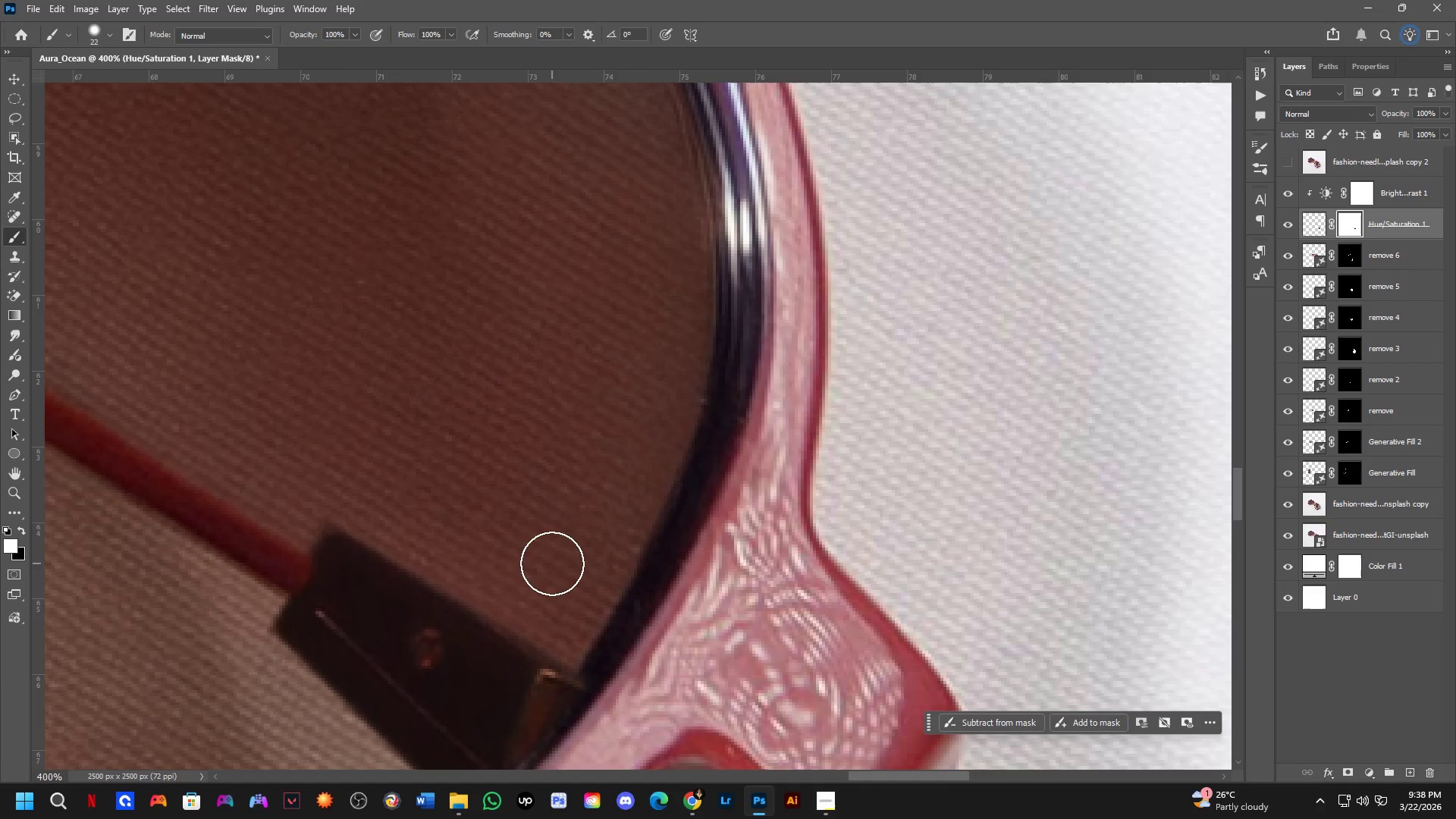 
key(X)
 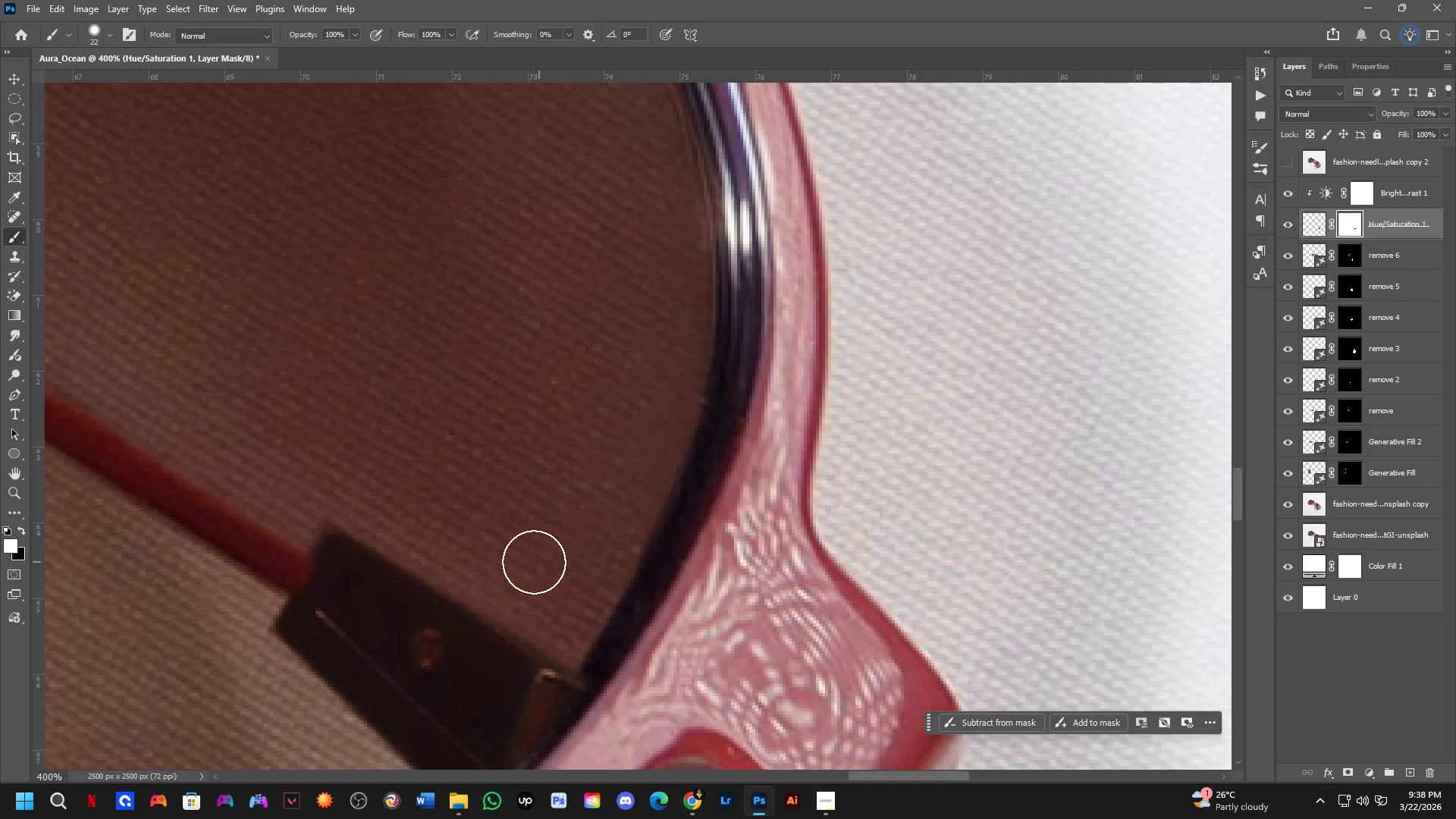 
left_click_drag(start_coordinate=[516, 557], to_coordinate=[597, 486])
 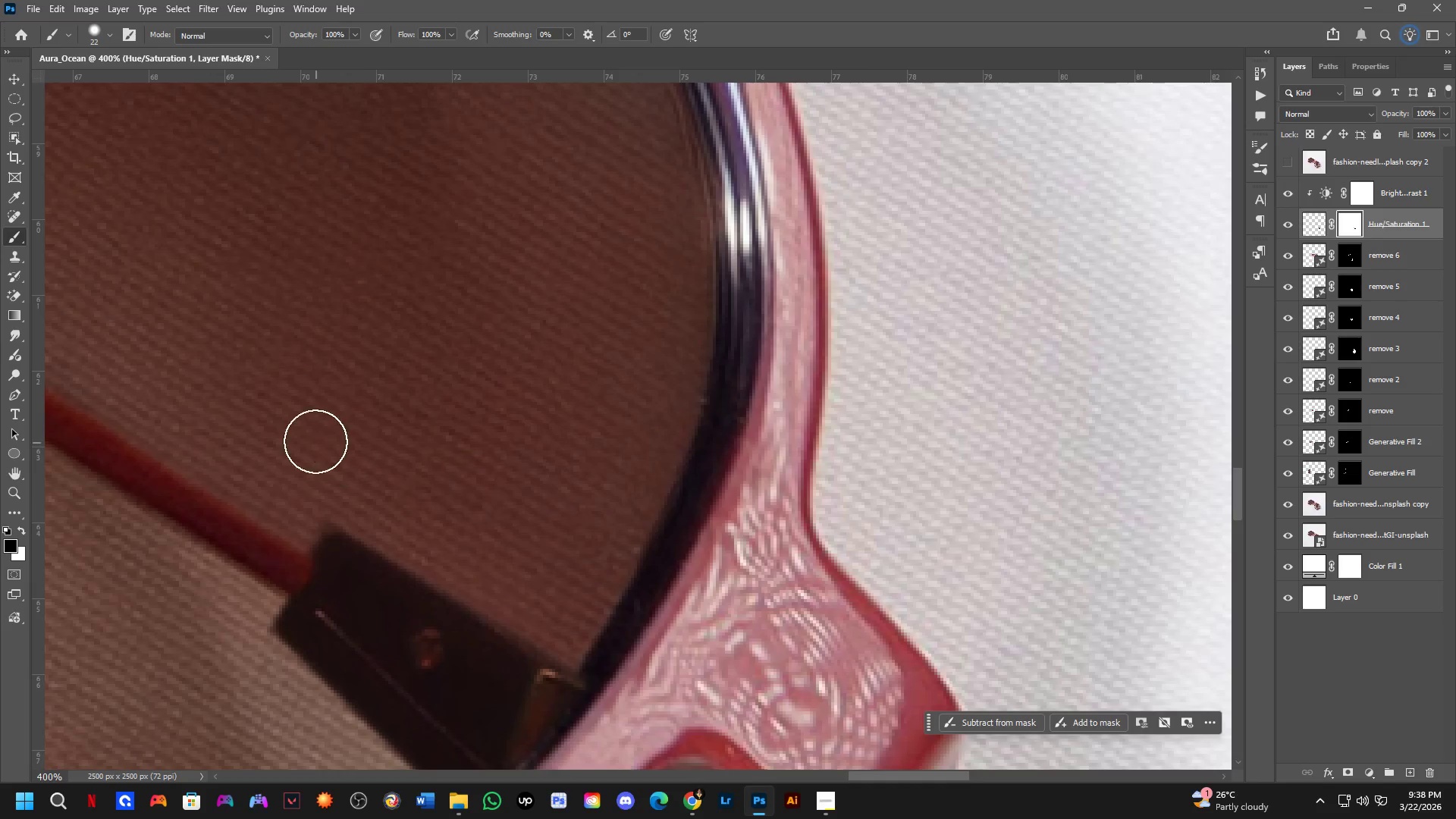 
left_click_drag(start_coordinate=[297, 438], to_coordinate=[207, 554])
 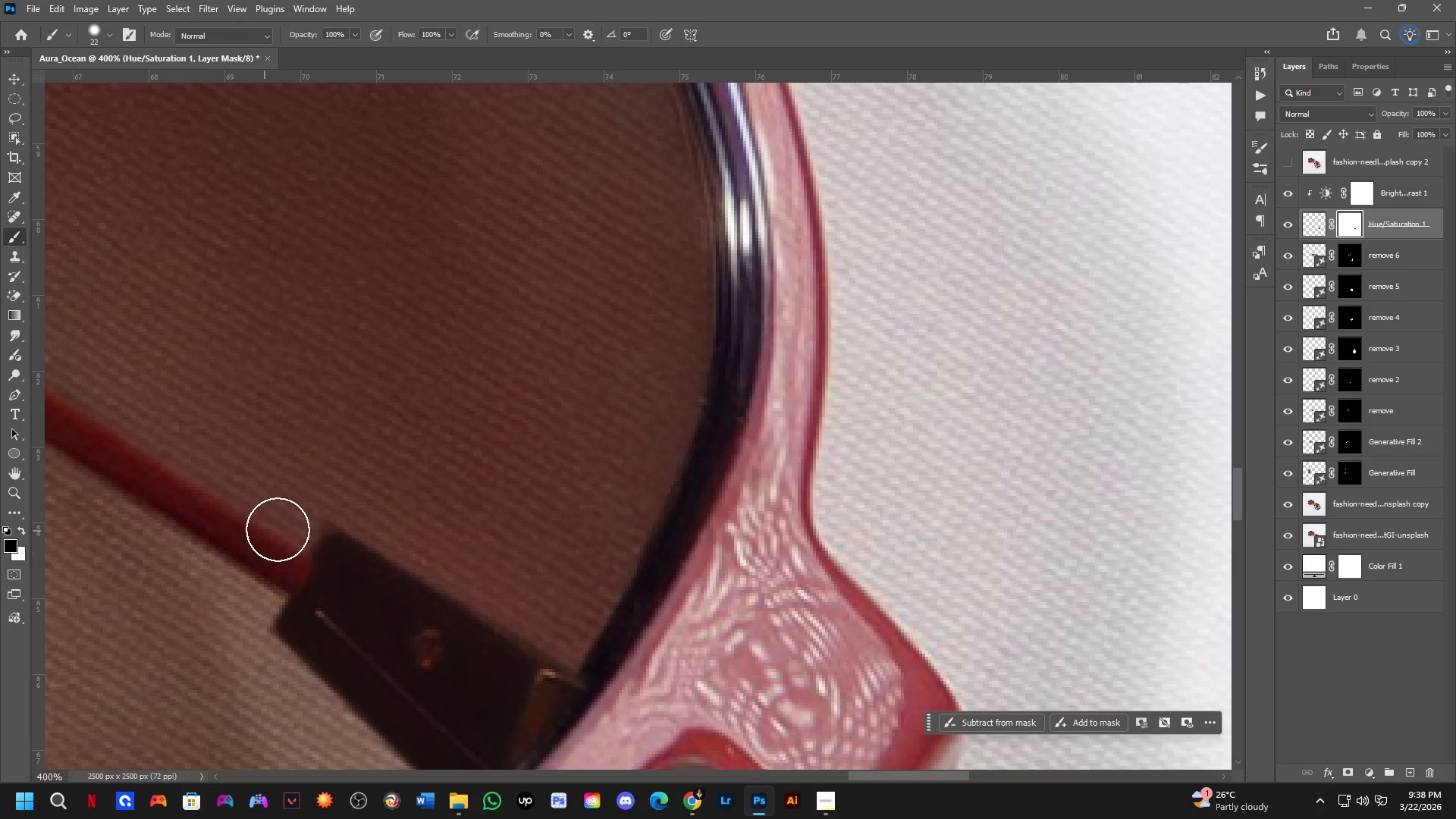 
left_click_drag(start_coordinate=[306, 522], to_coordinate=[378, 499])
 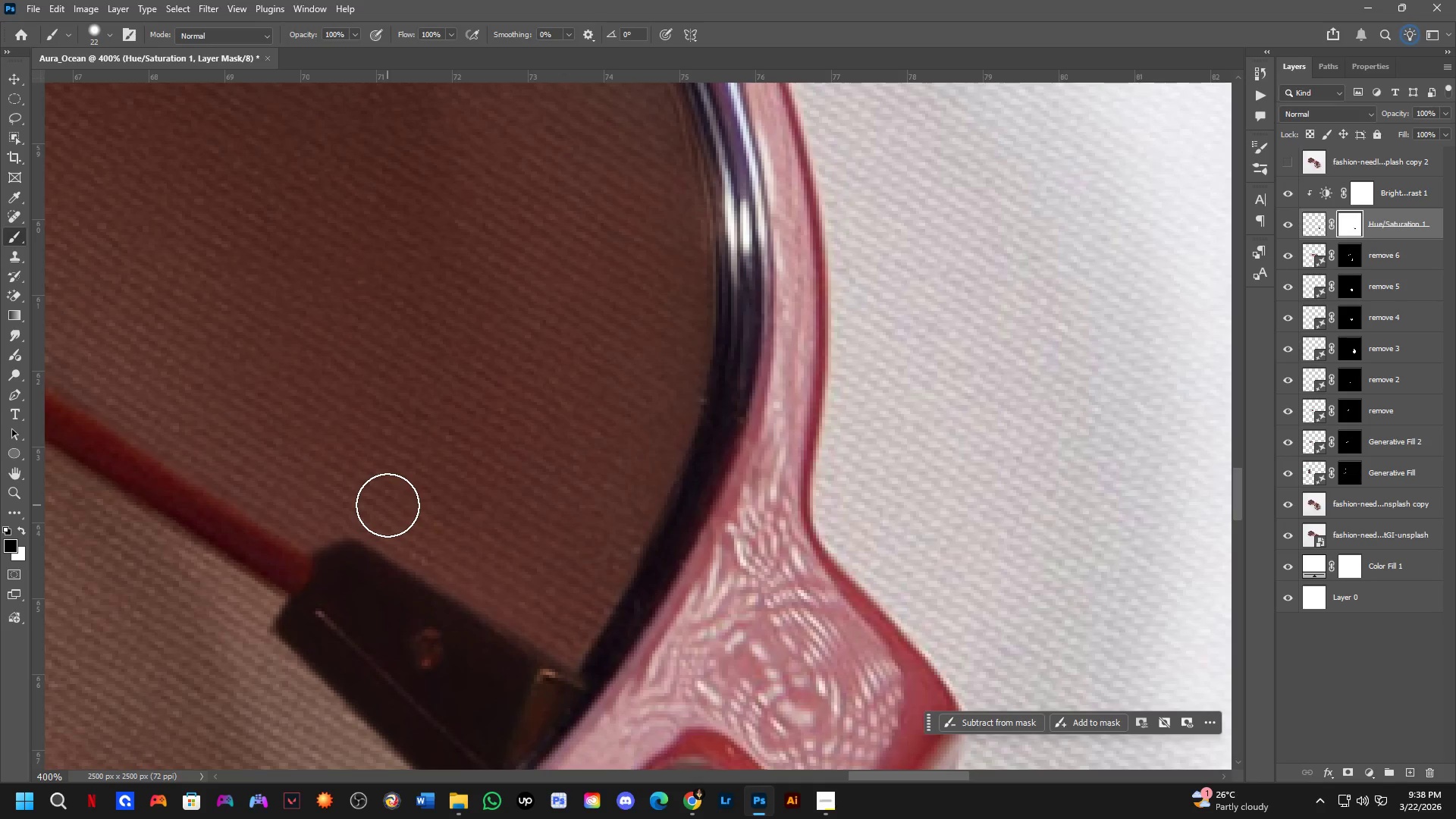 
left_click_drag(start_coordinate=[385, 505], to_coordinate=[291, 508])
 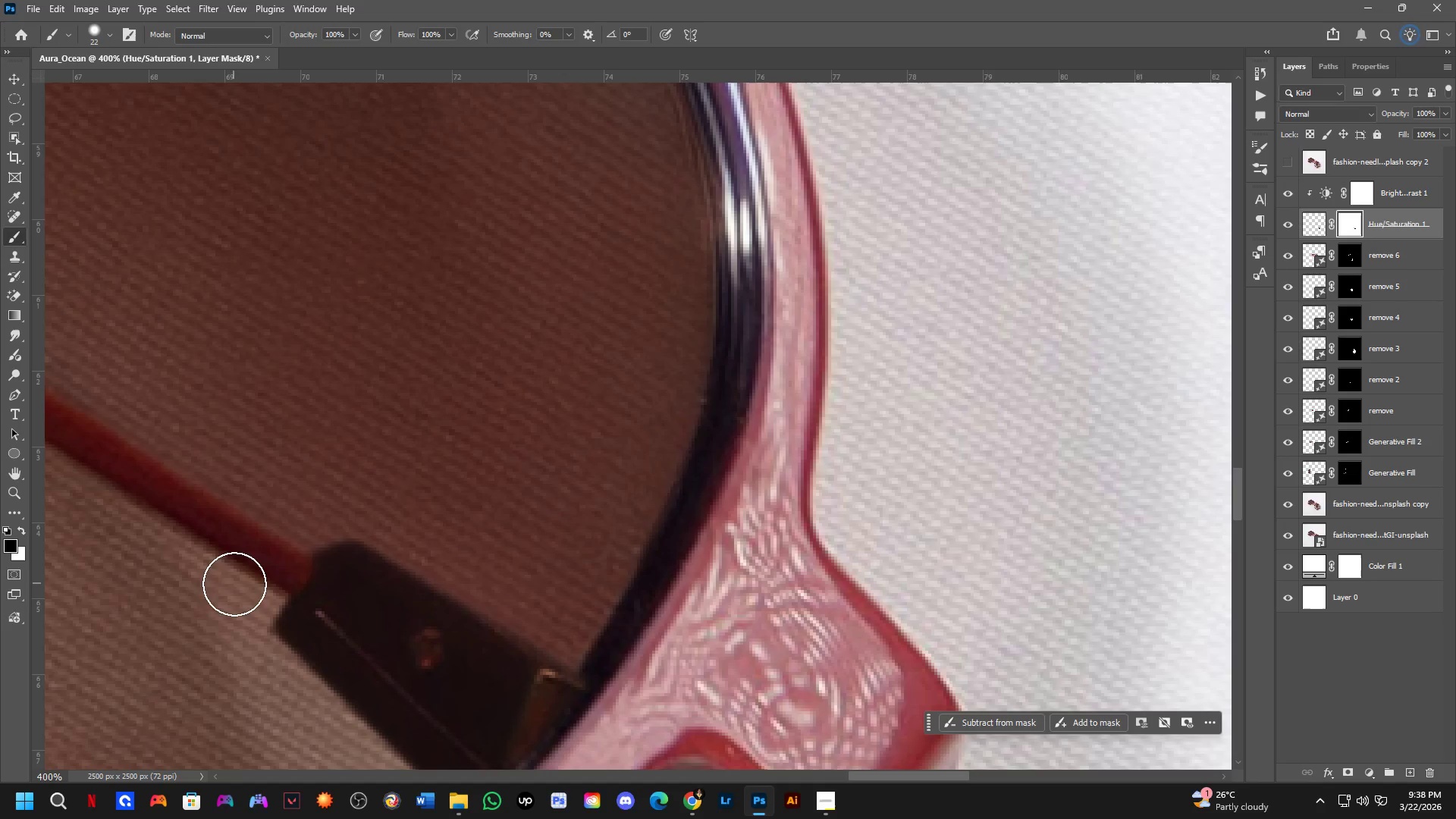 
left_click_drag(start_coordinate=[234, 593], to_coordinate=[245, 575])
 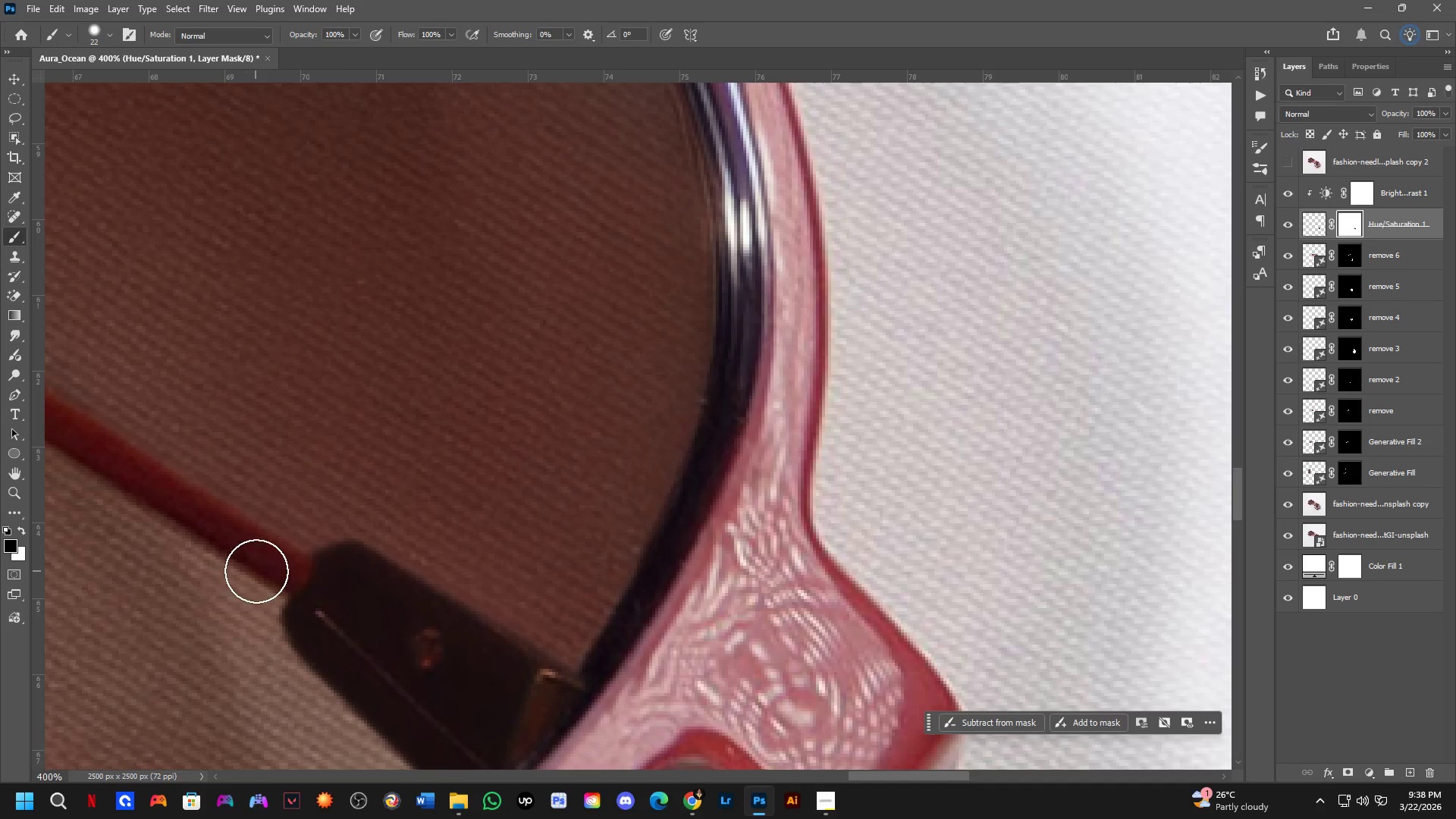 
key(Shift+ShiftLeft)
 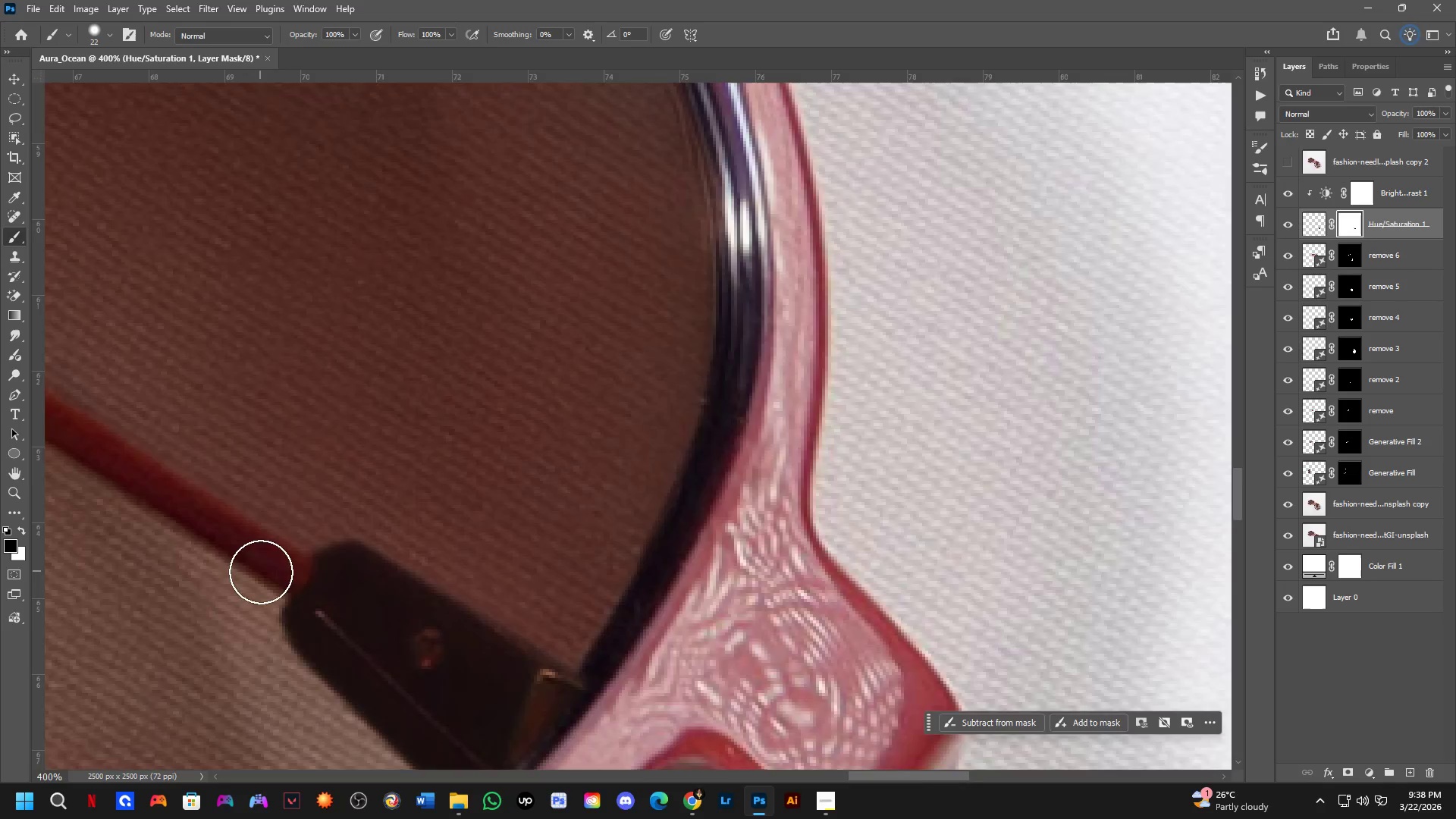 
hold_key(key=Space, duration=0.56)
 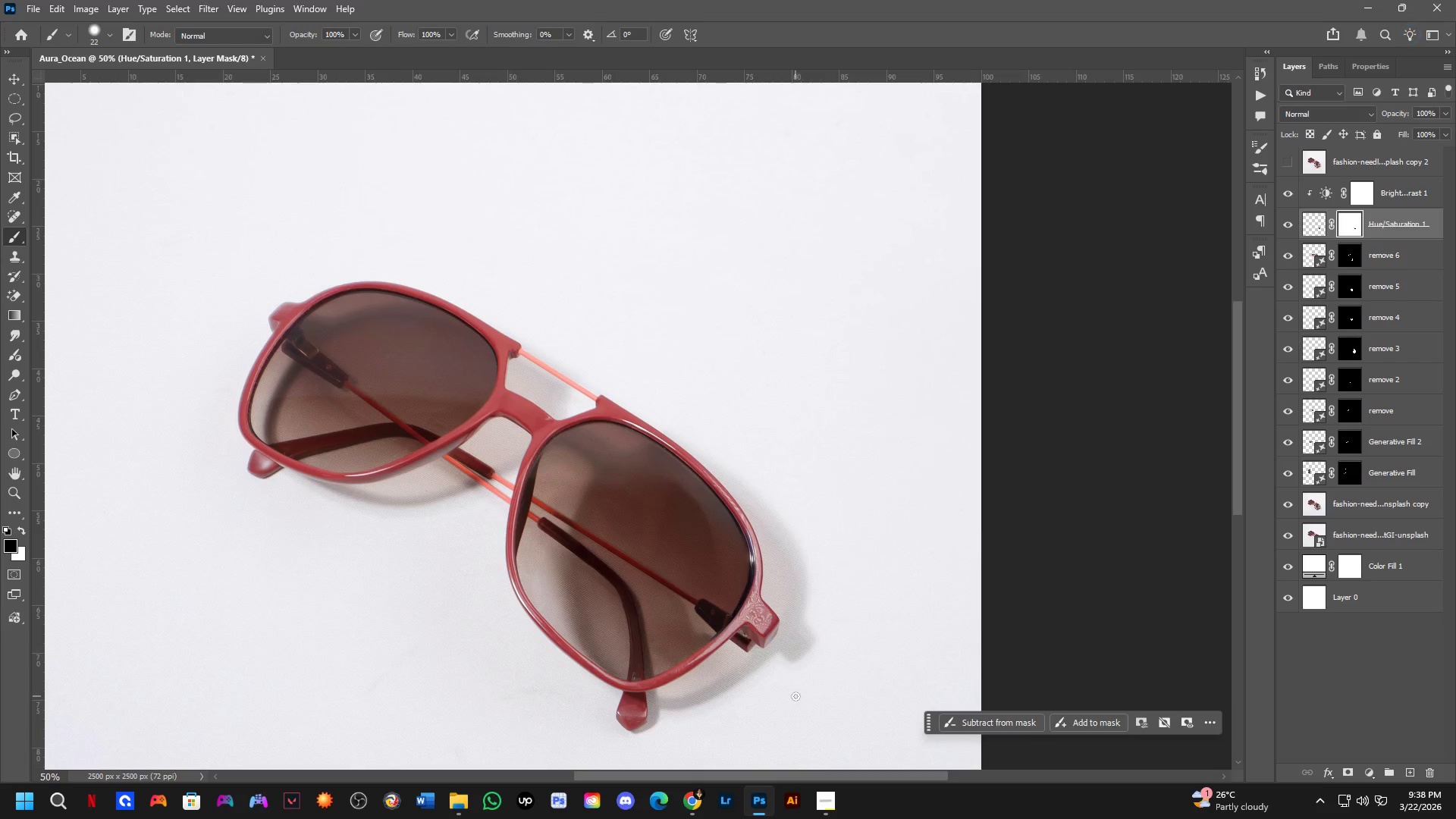 
left_click_drag(start_coordinate=[382, 653], to_coordinate=[761, 662])
 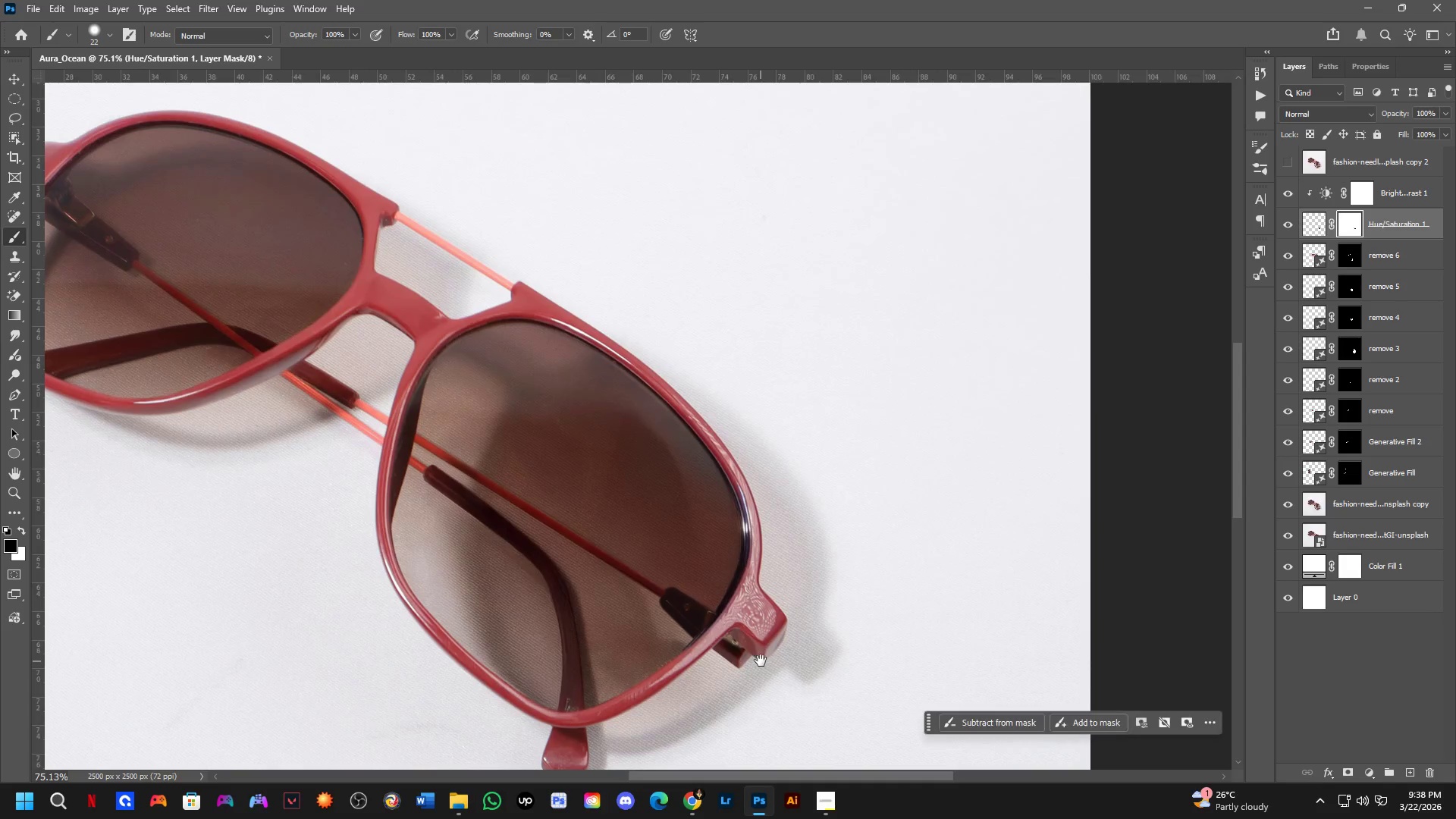 
scroll: coordinate [319, 619], scroll_direction: down, amount: 7.0
 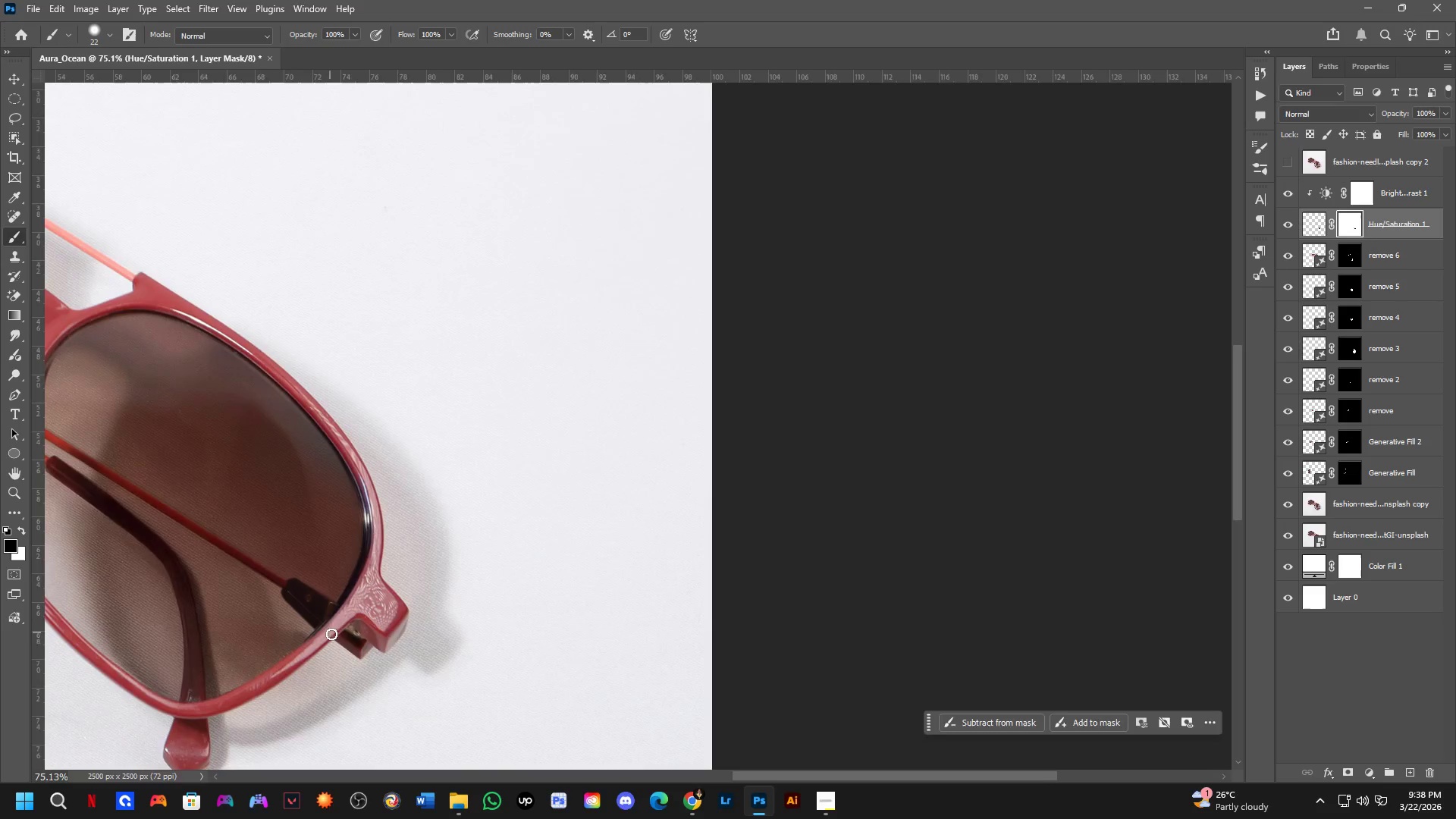 
key(Shift+ShiftLeft)
 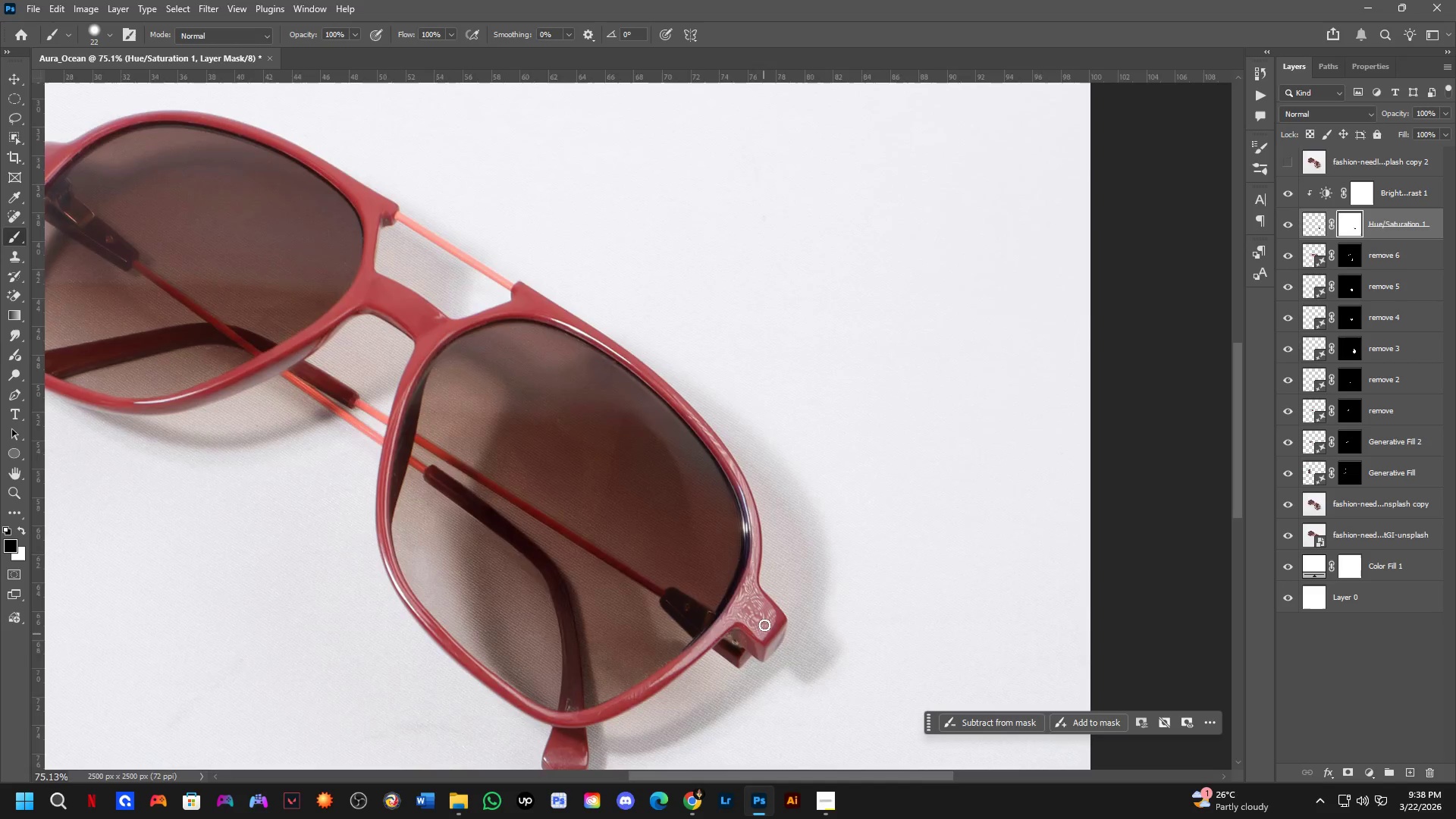 
scroll: coordinate [765, 622], scroll_direction: down, amount: 2.0
 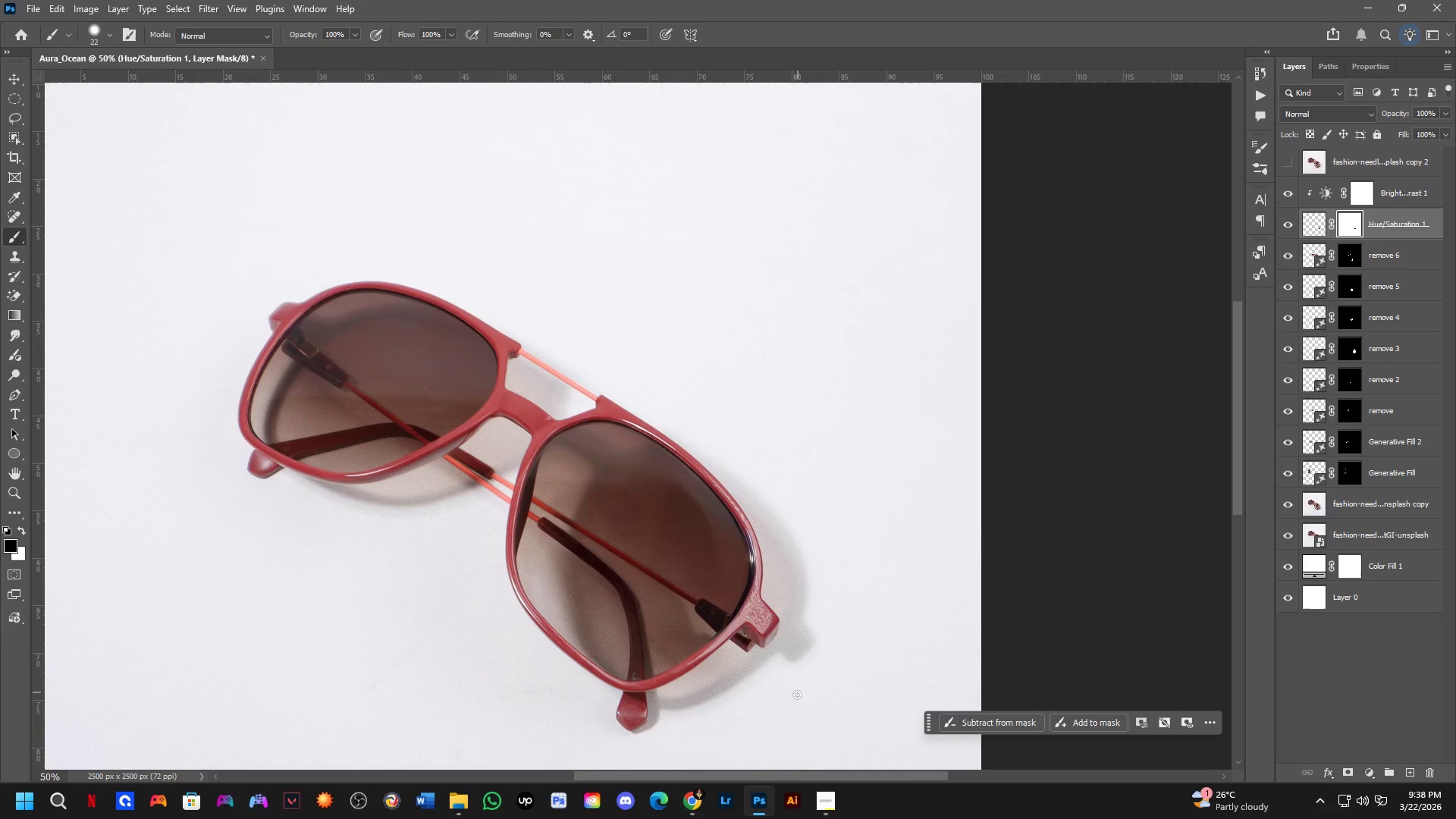 
hold_key(key=Space, duration=0.58)
 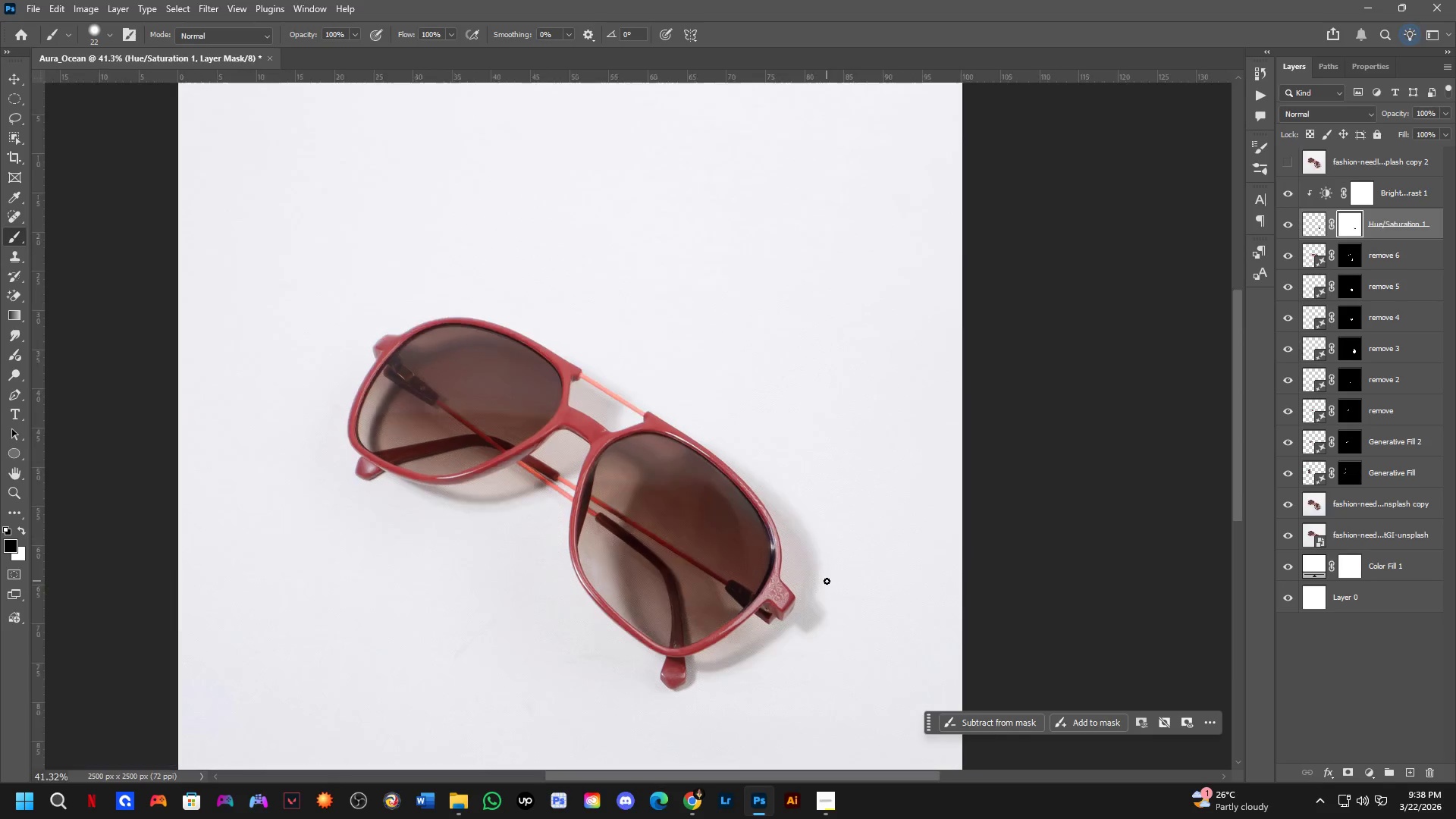 
left_click_drag(start_coordinate=[779, 696], to_coordinate=[788, 676])
 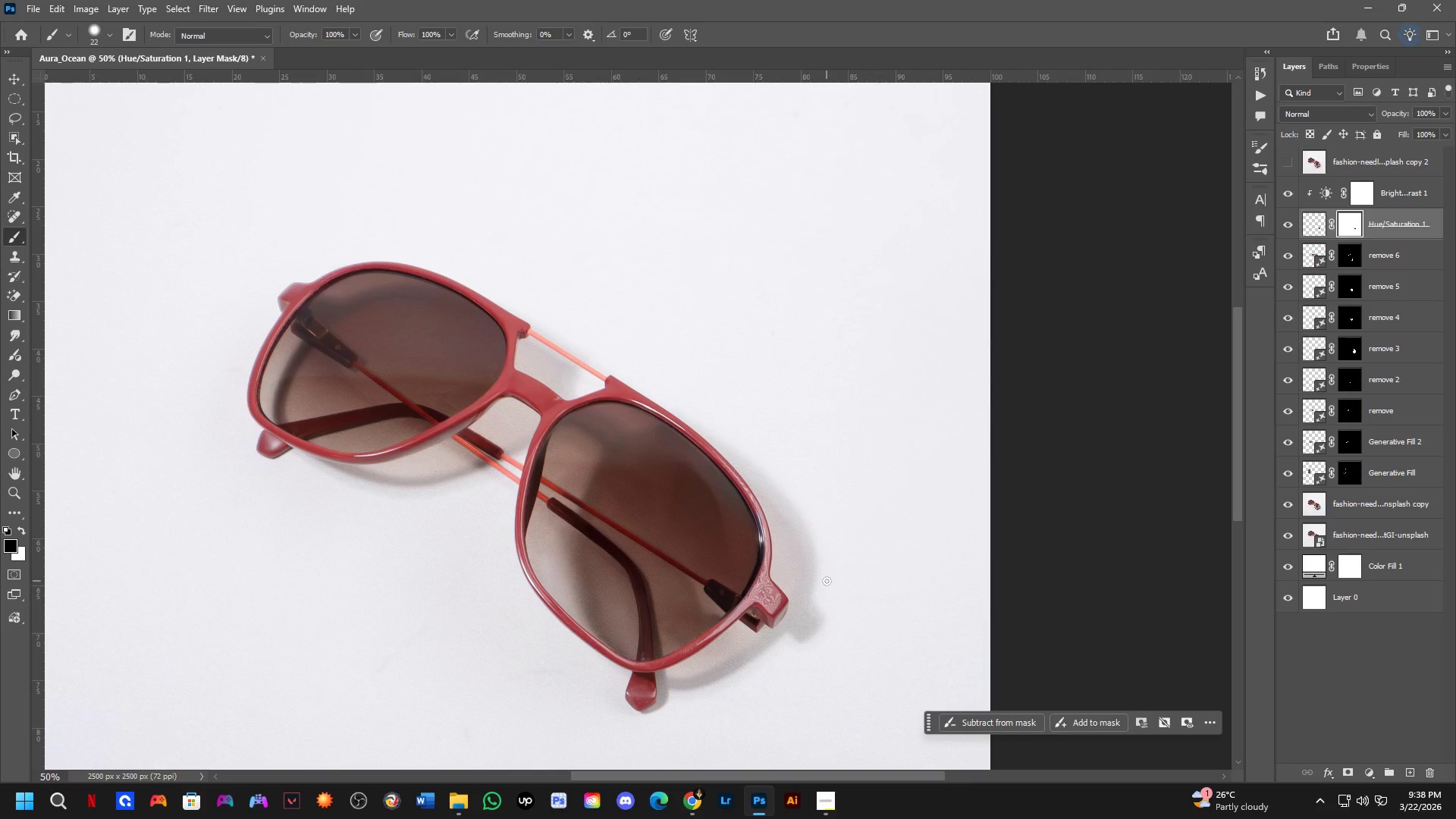 
scroll: coordinate [751, 522], scroll_direction: down, amount: 7.0
 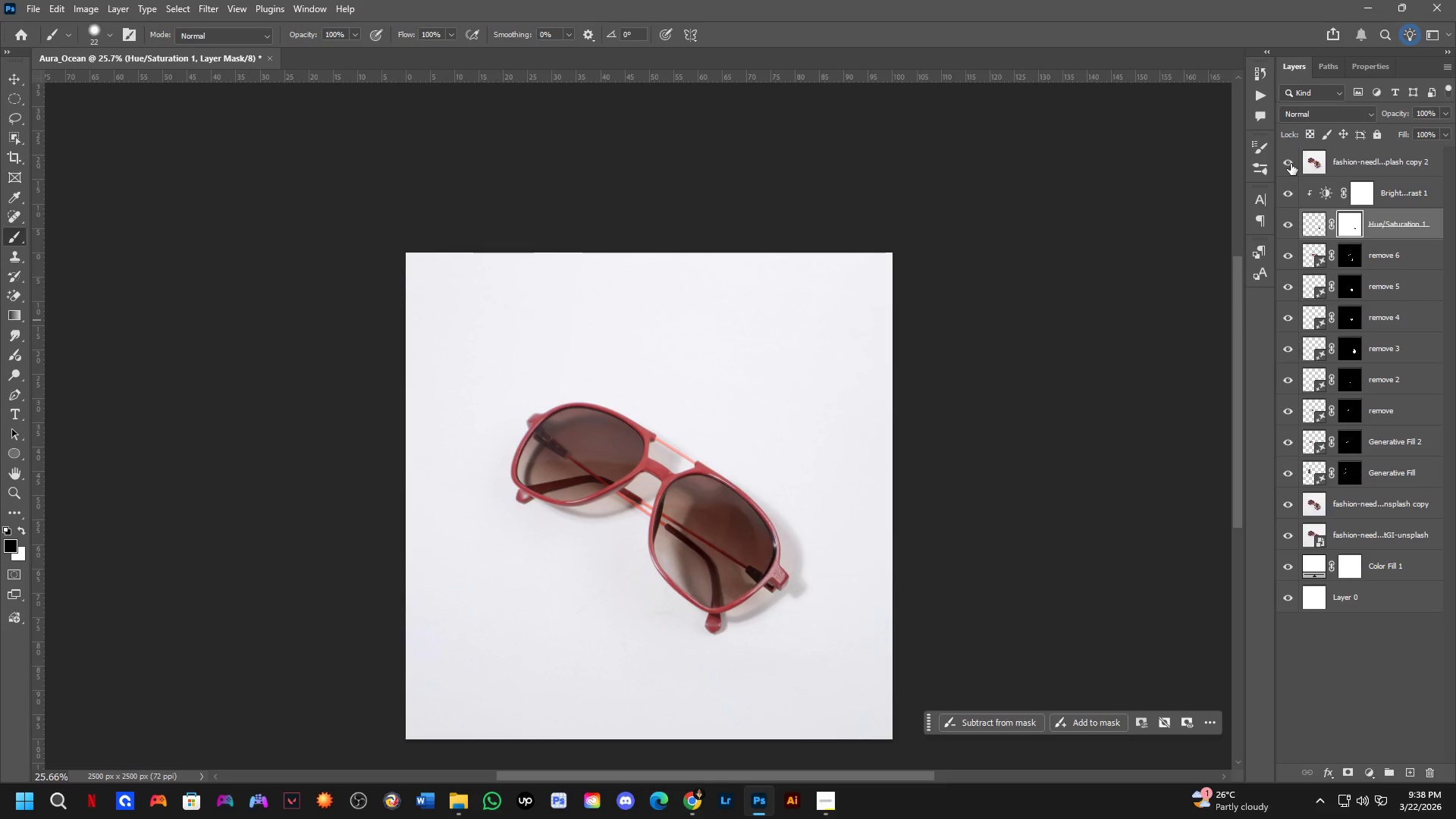 
double_click([1291, 164])
 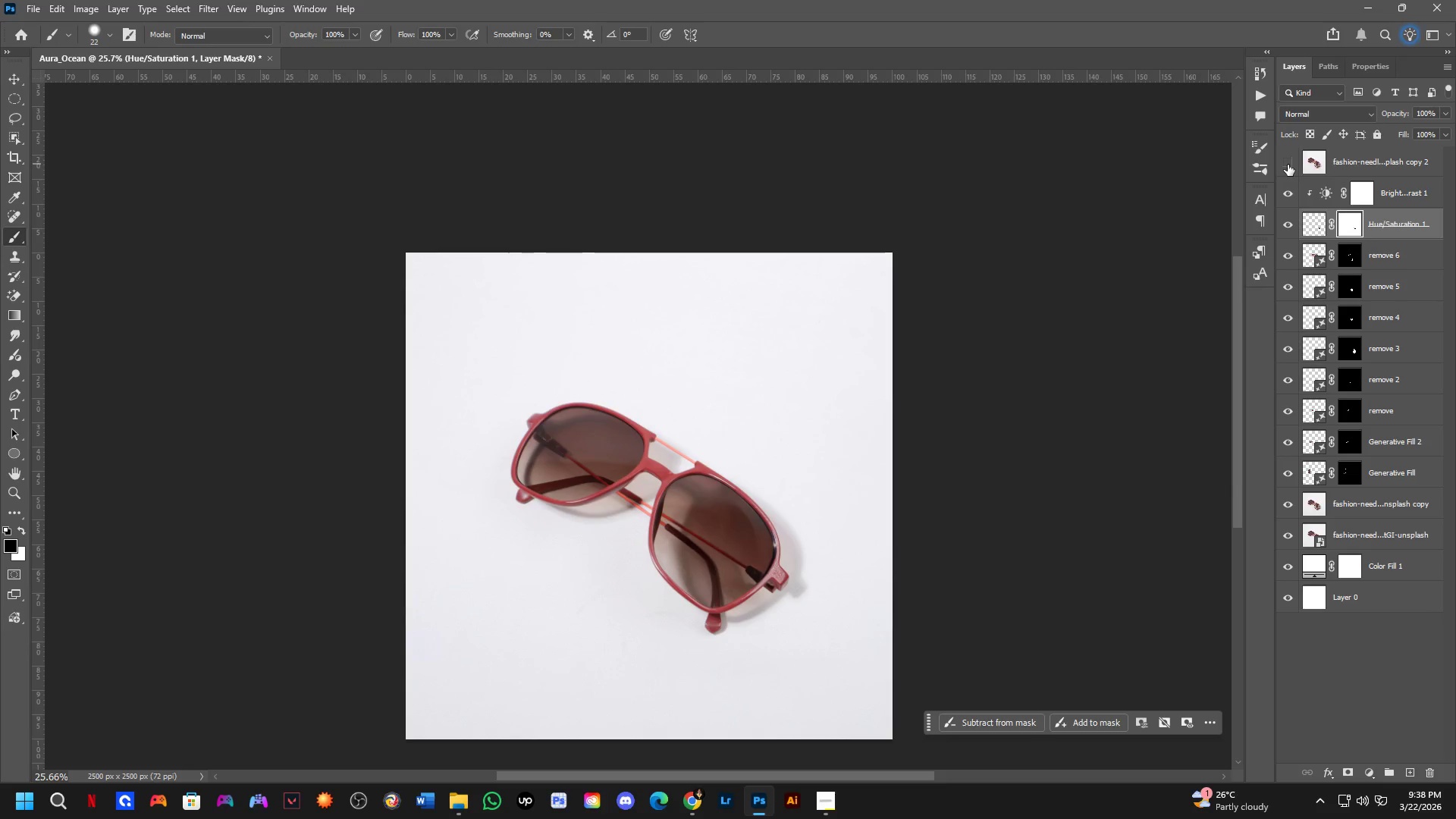 
left_click([1288, 165])
 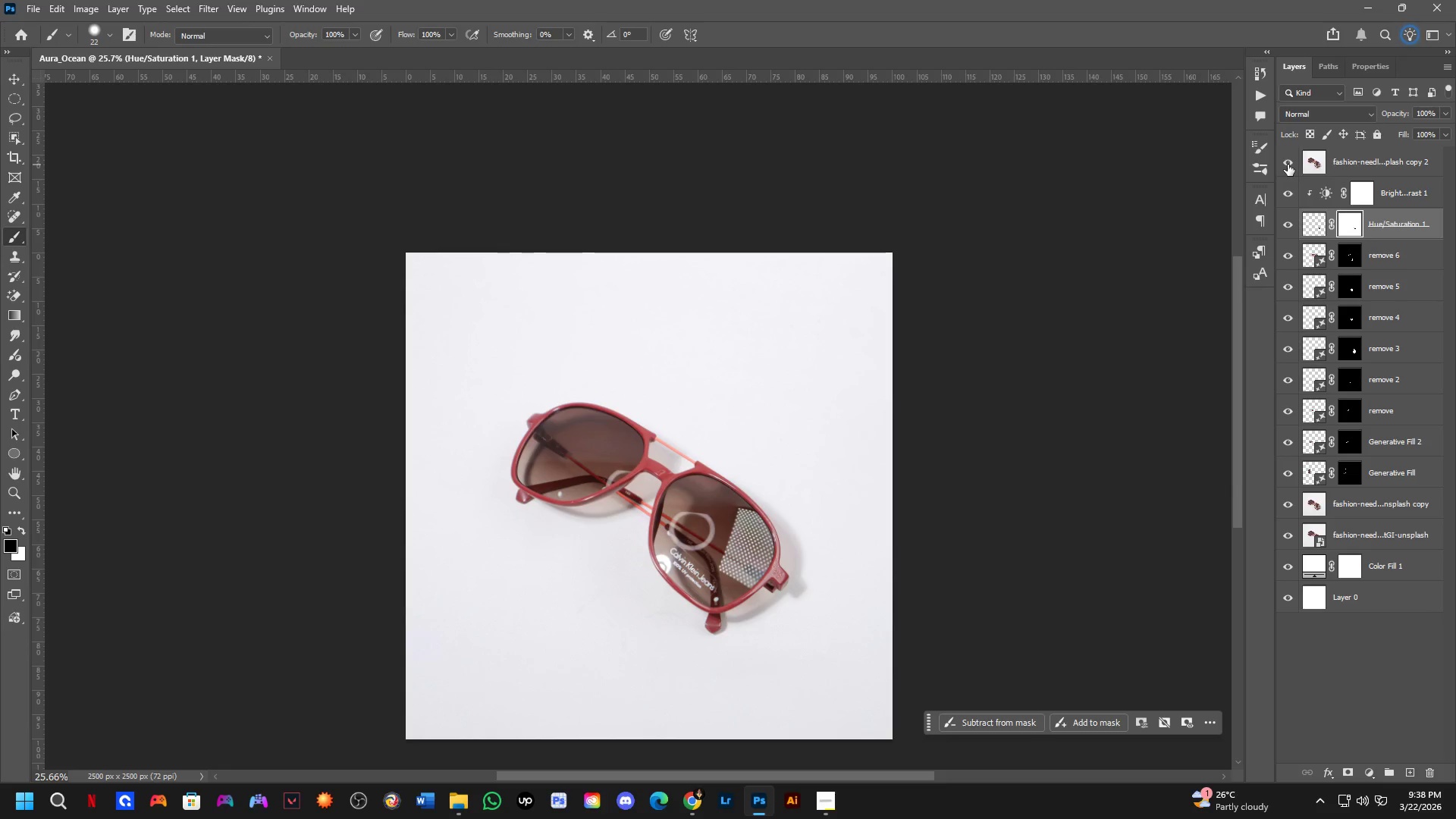 
double_click([1288, 165])
 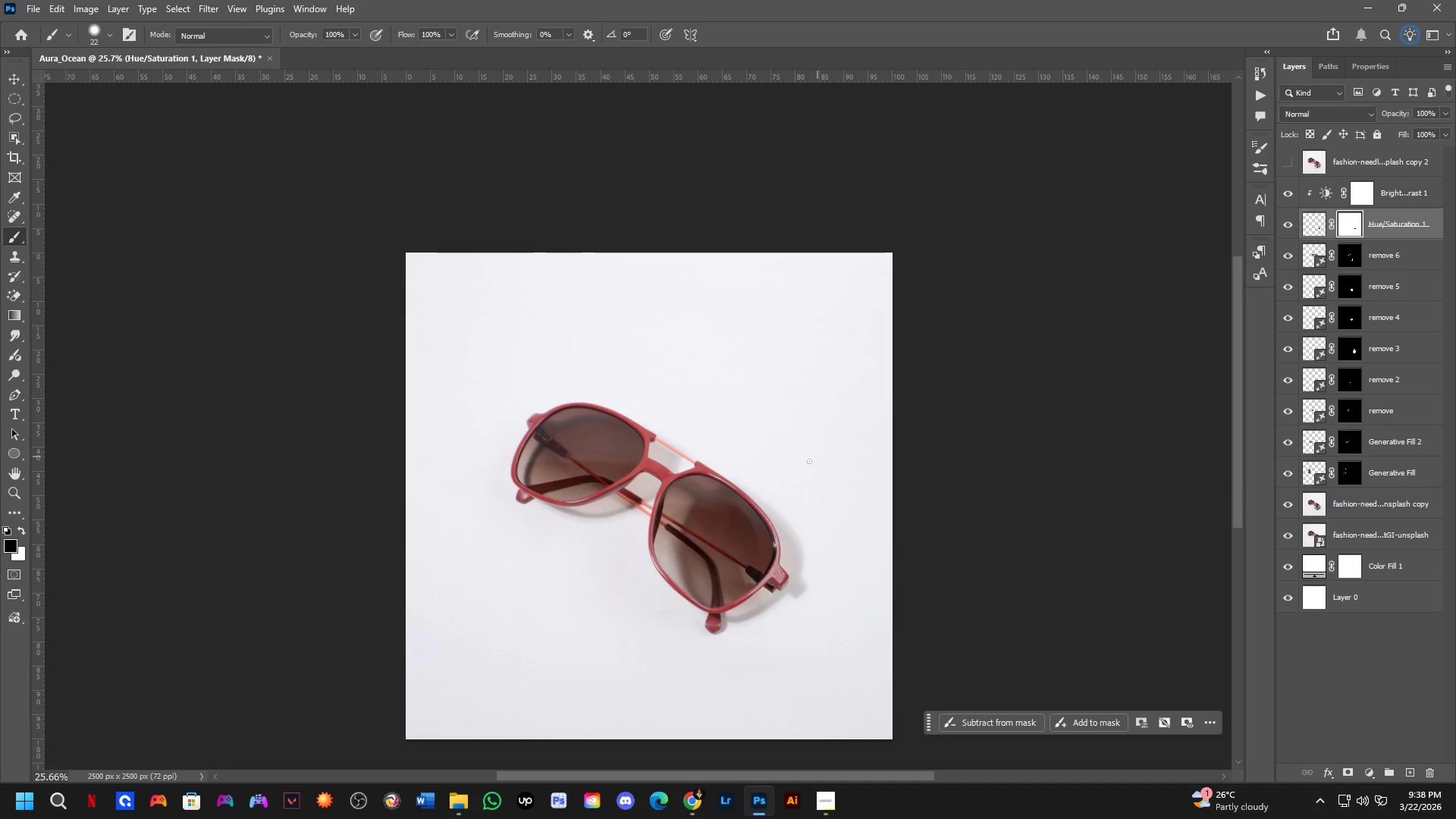 
key(Shift+ShiftLeft)
 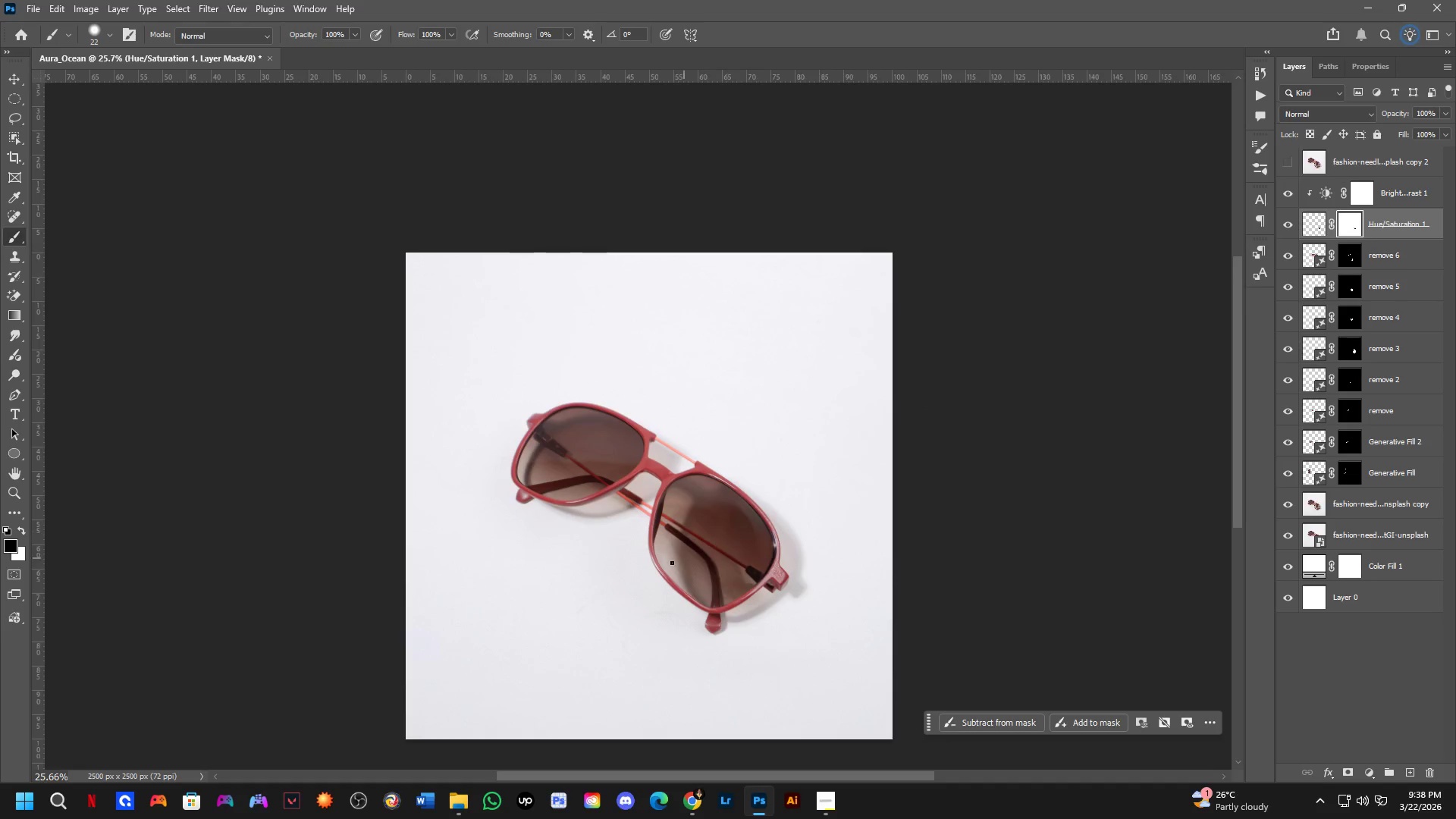 
scroll: coordinate [677, 504], scroll_direction: up, amount: 1.0
 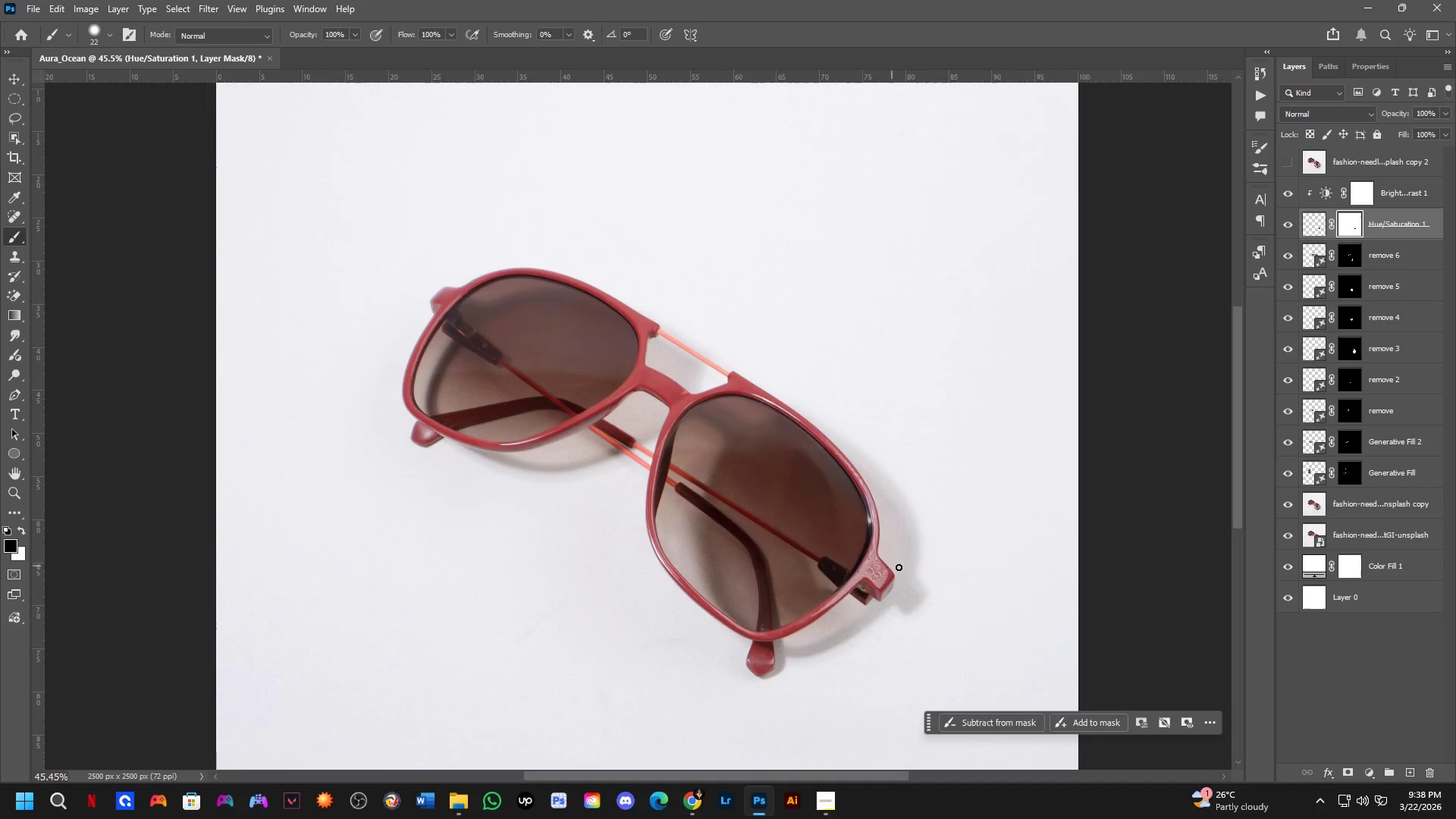 
hold_key(key=Space, duration=0.73)
 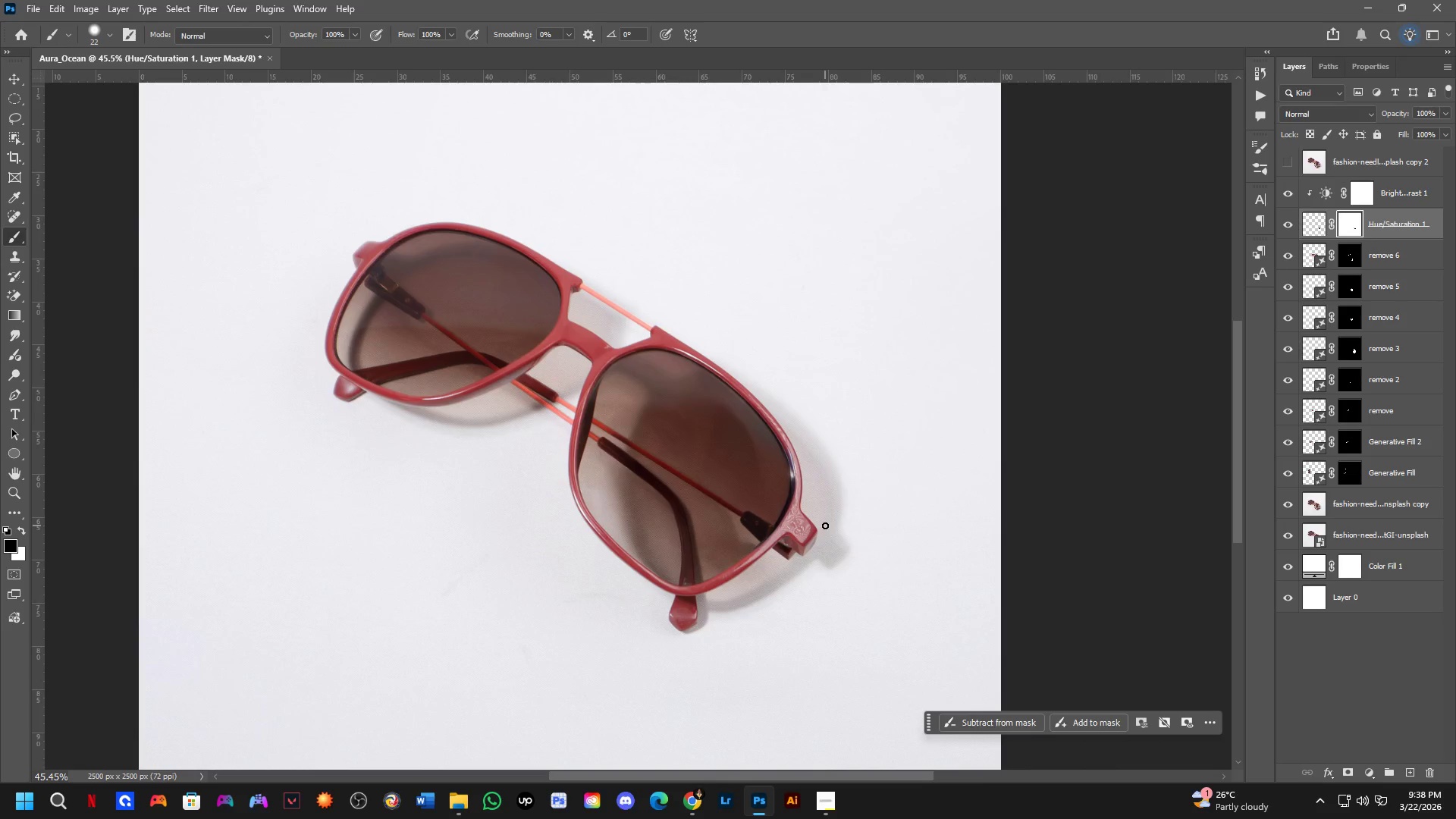 
left_click_drag(start_coordinate=[905, 570], to_coordinate=[828, 525])
 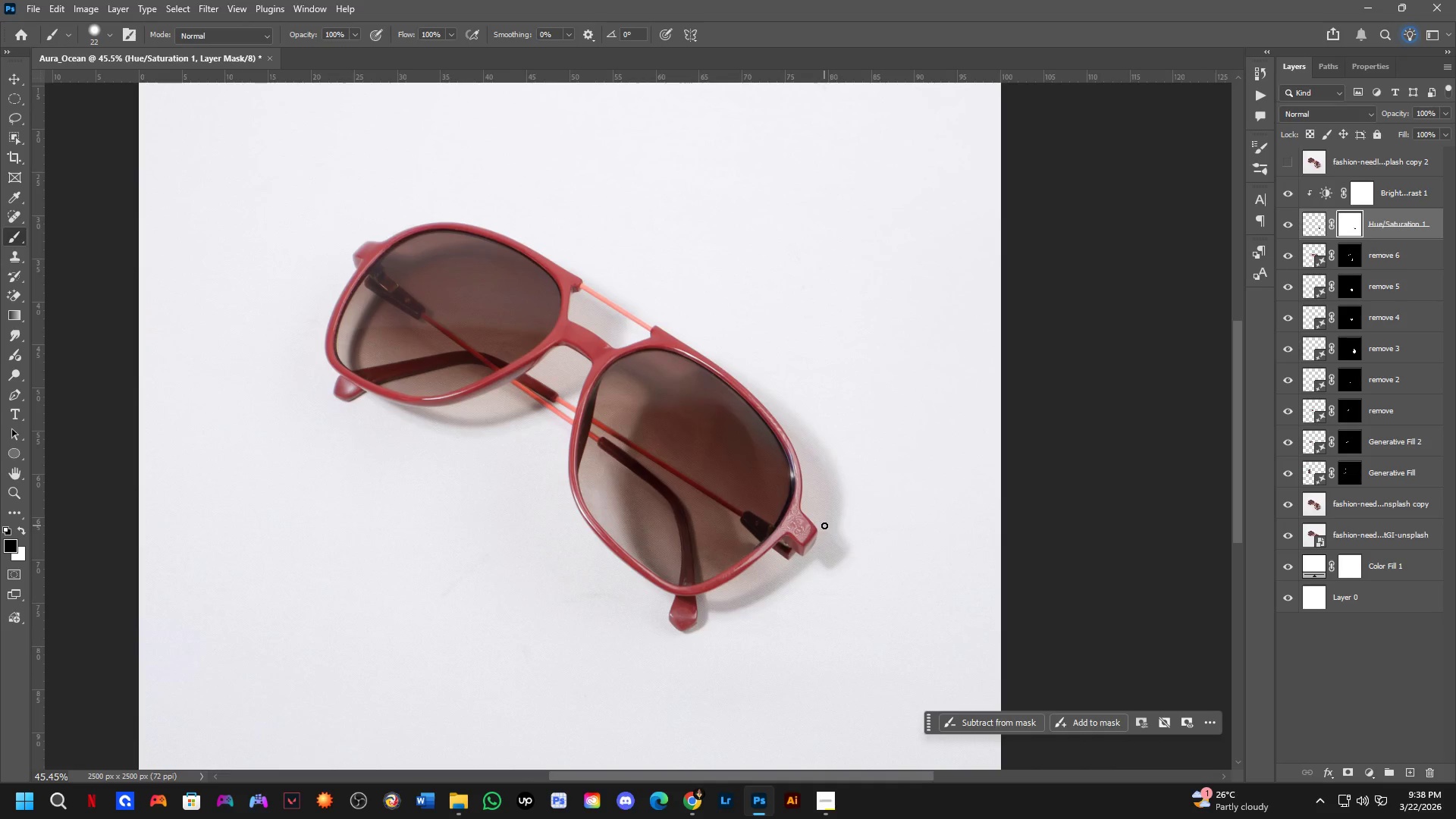 
hold_key(key=ShiftLeft, duration=0.44)
scroll: coordinate [359, 326], scroll_direction: up, amount: 6.0
 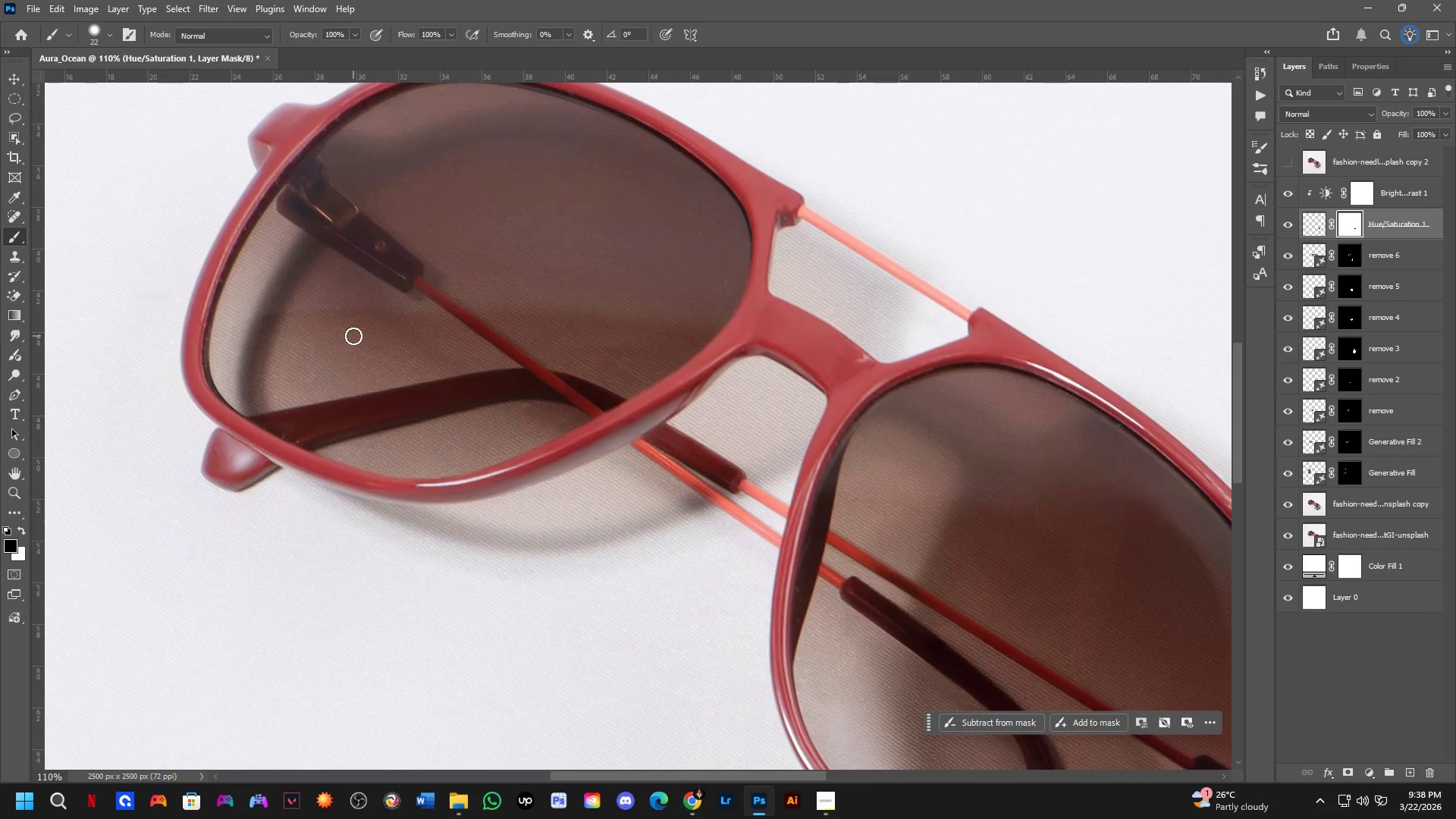 
hold_key(key=Space, duration=0.91)
 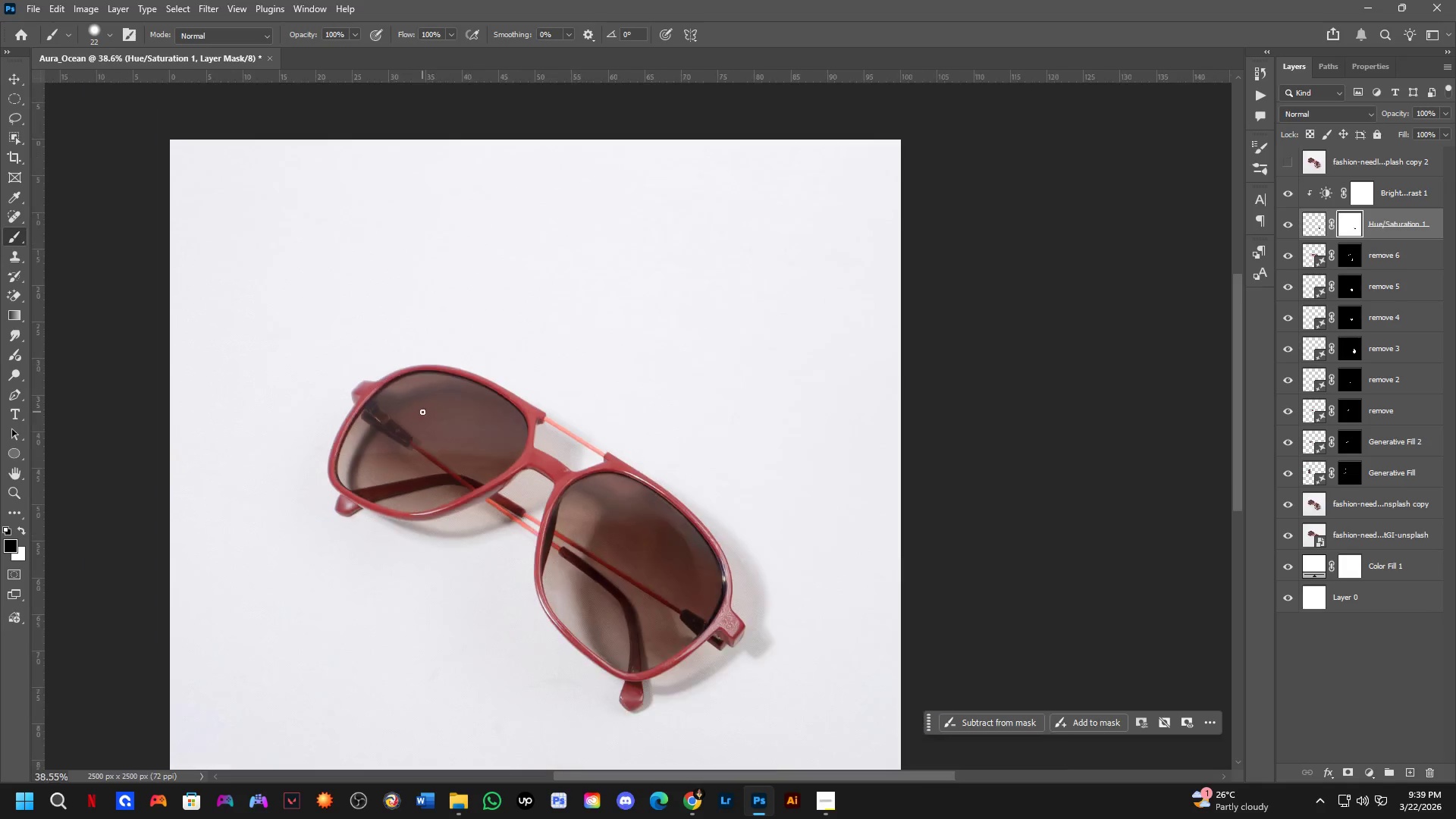 
scroll: coordinate [353, 336], scroll_direction: down, amount: 4.0
 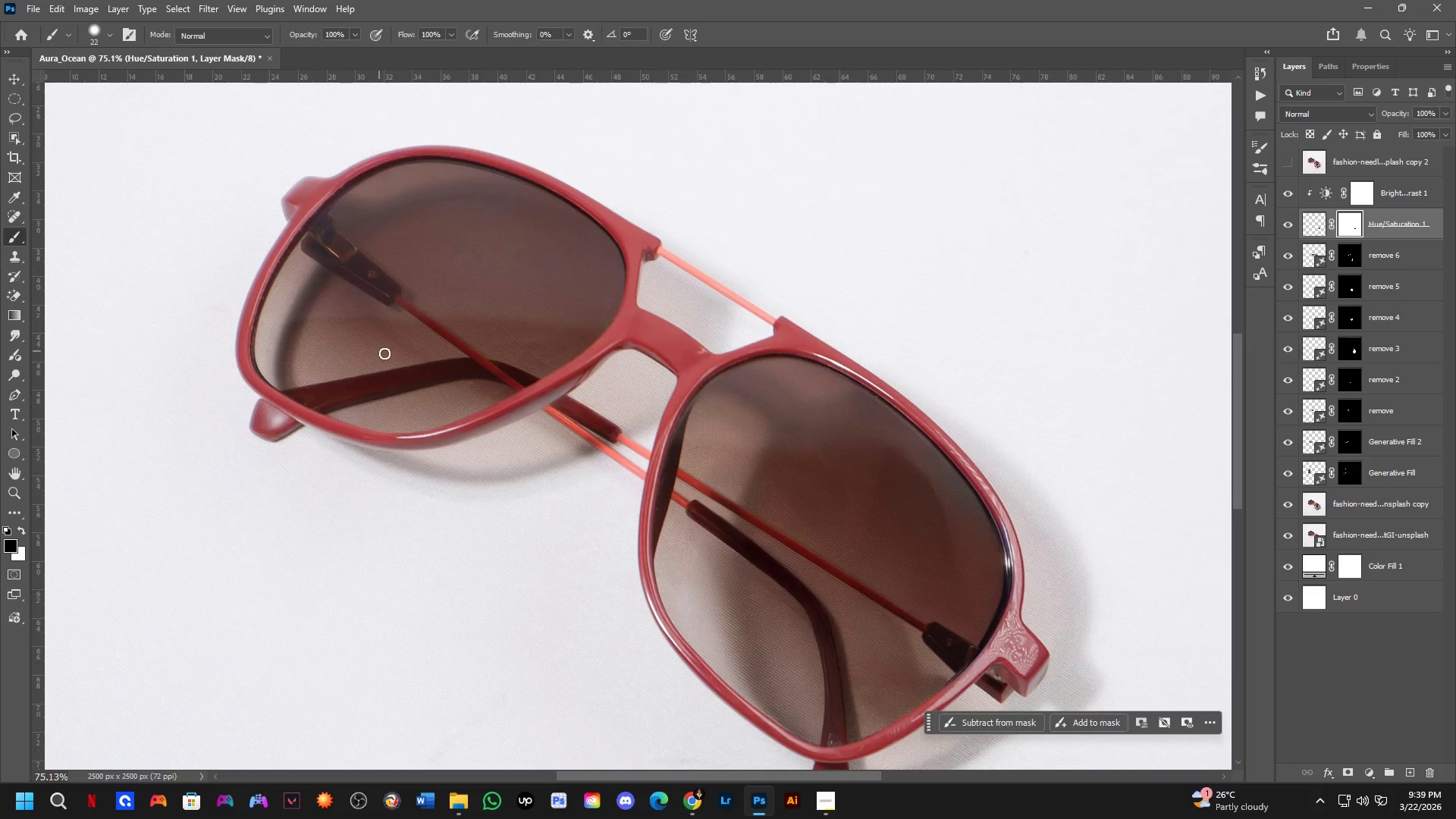 
left_click_drag(start_coordinate=[412, 362], to_coordinate=[416, 522])
 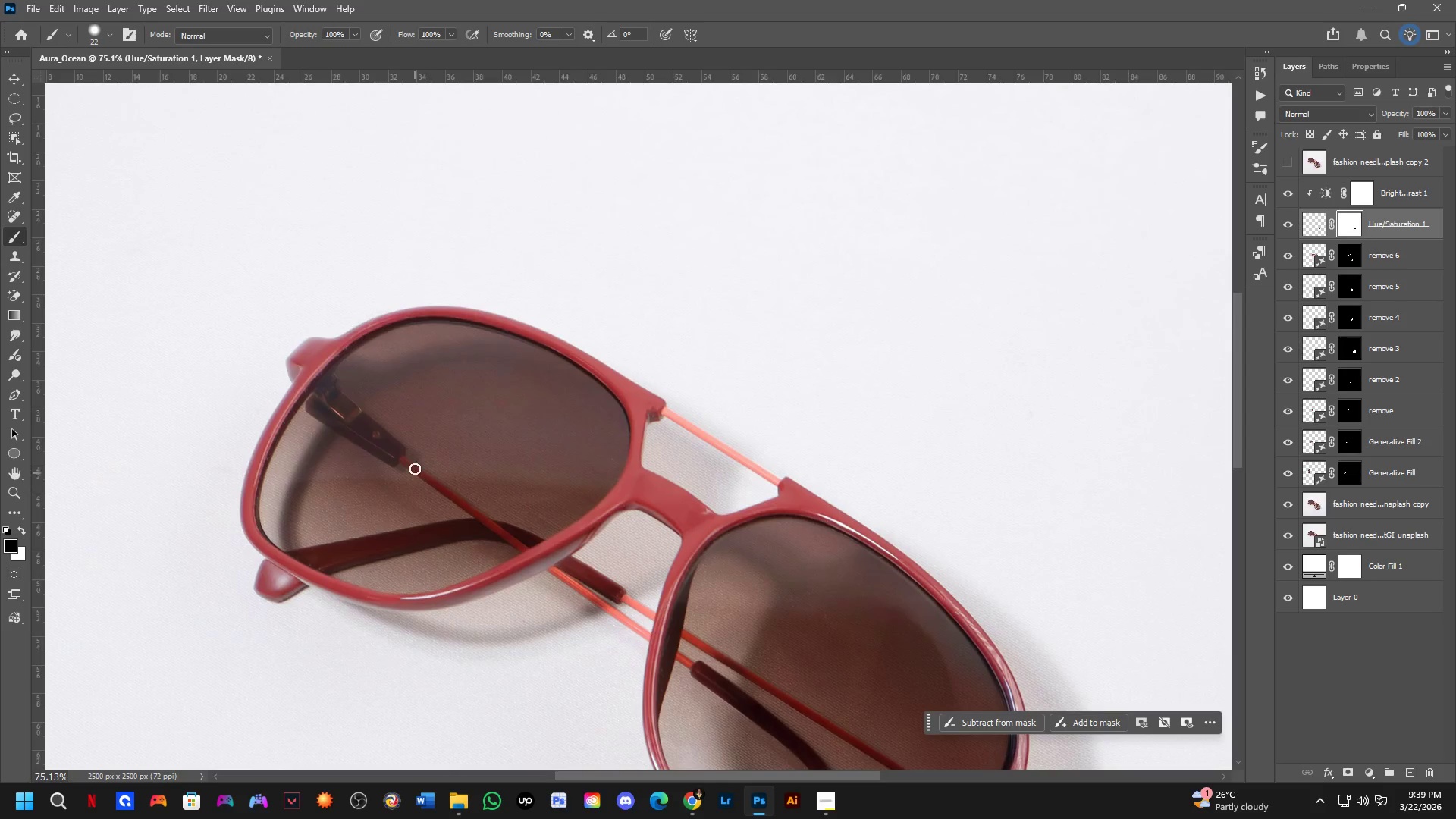 
hold_key(key=Space, duration=0.67)
 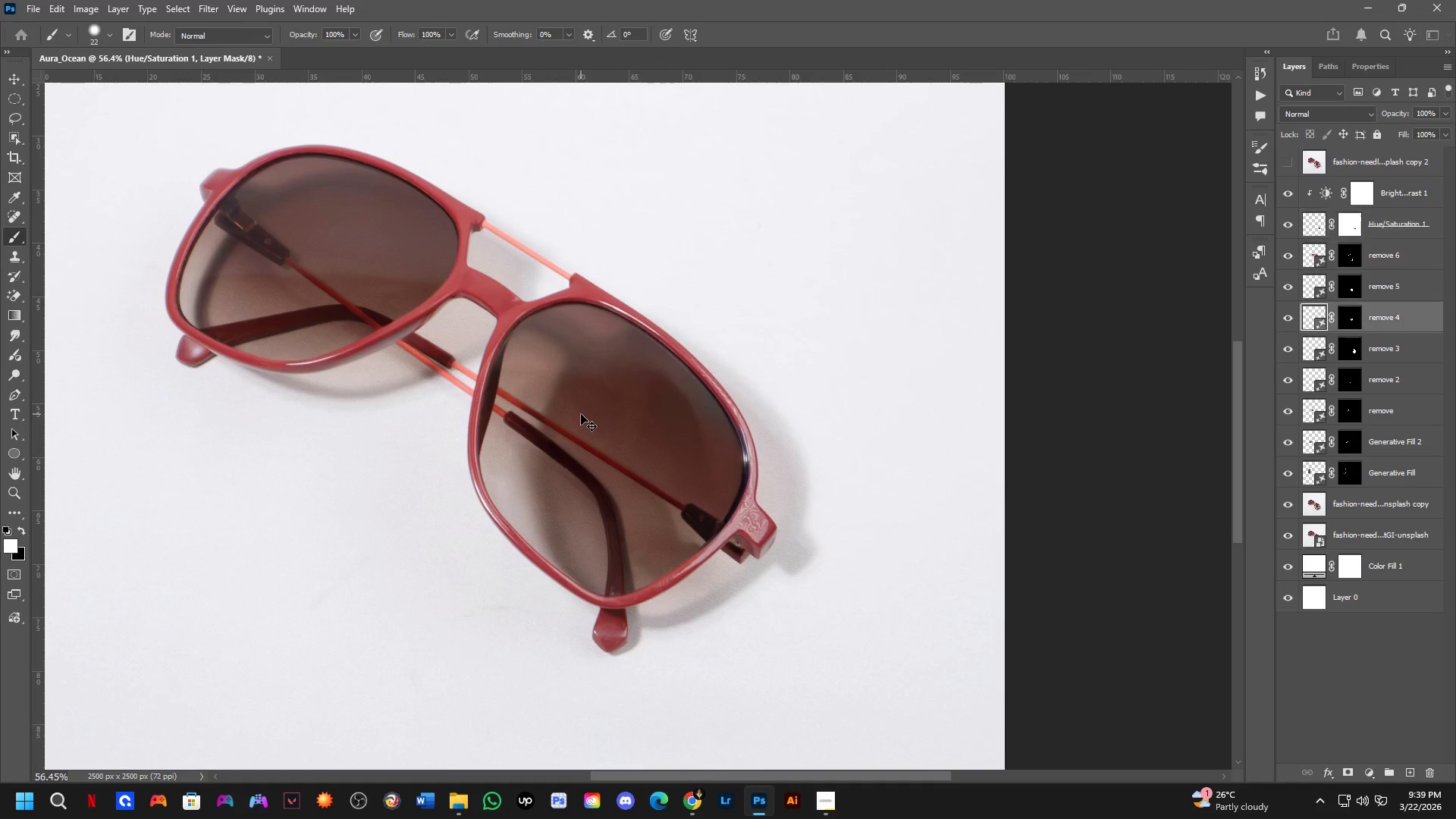 
scroll: coordinate [422, 412], scroll_direction: down, amount: 7.0
 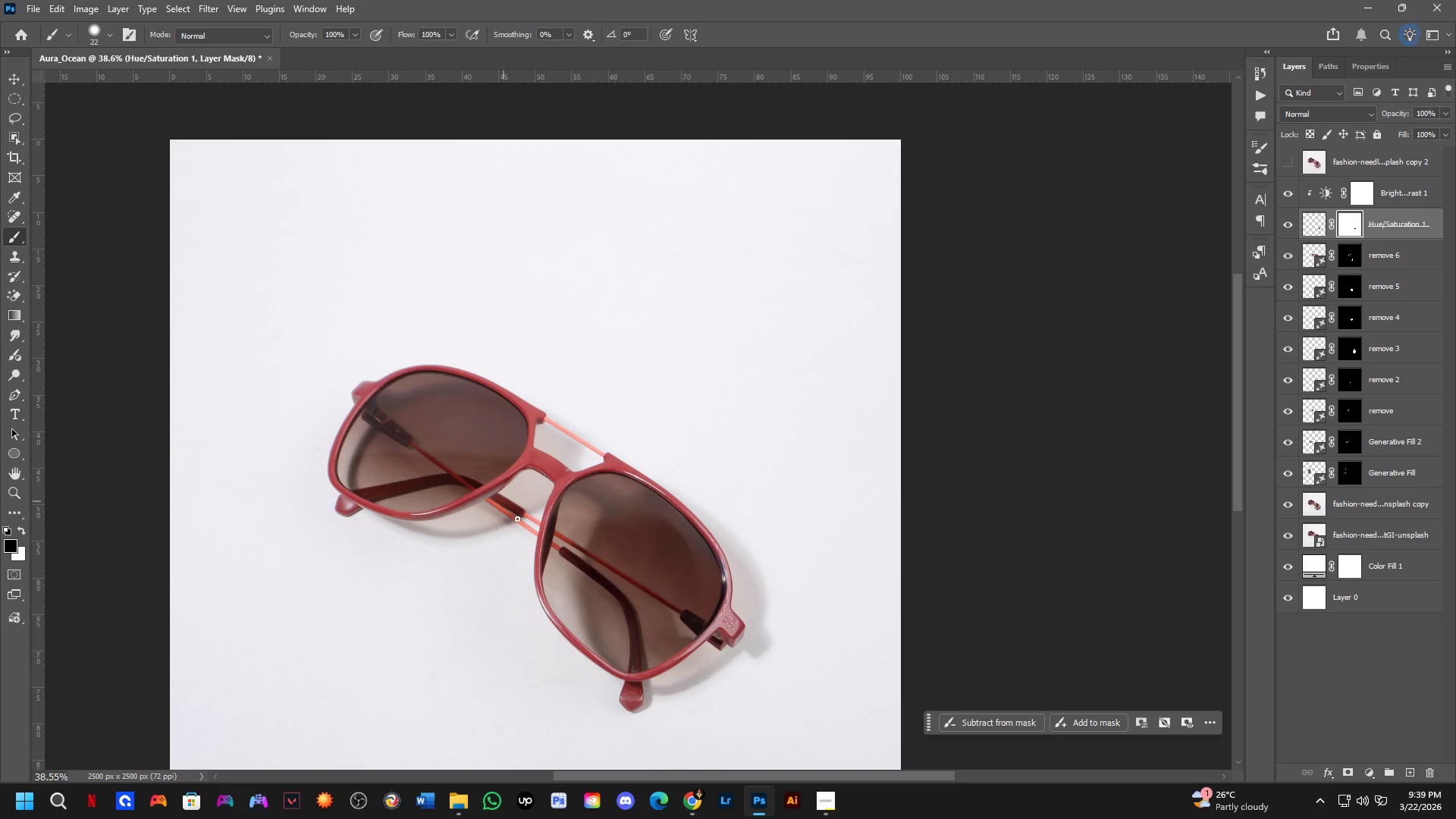 
left_click_drag(start_coordinate=[545, 555], to_coordinate=[513, 422])
 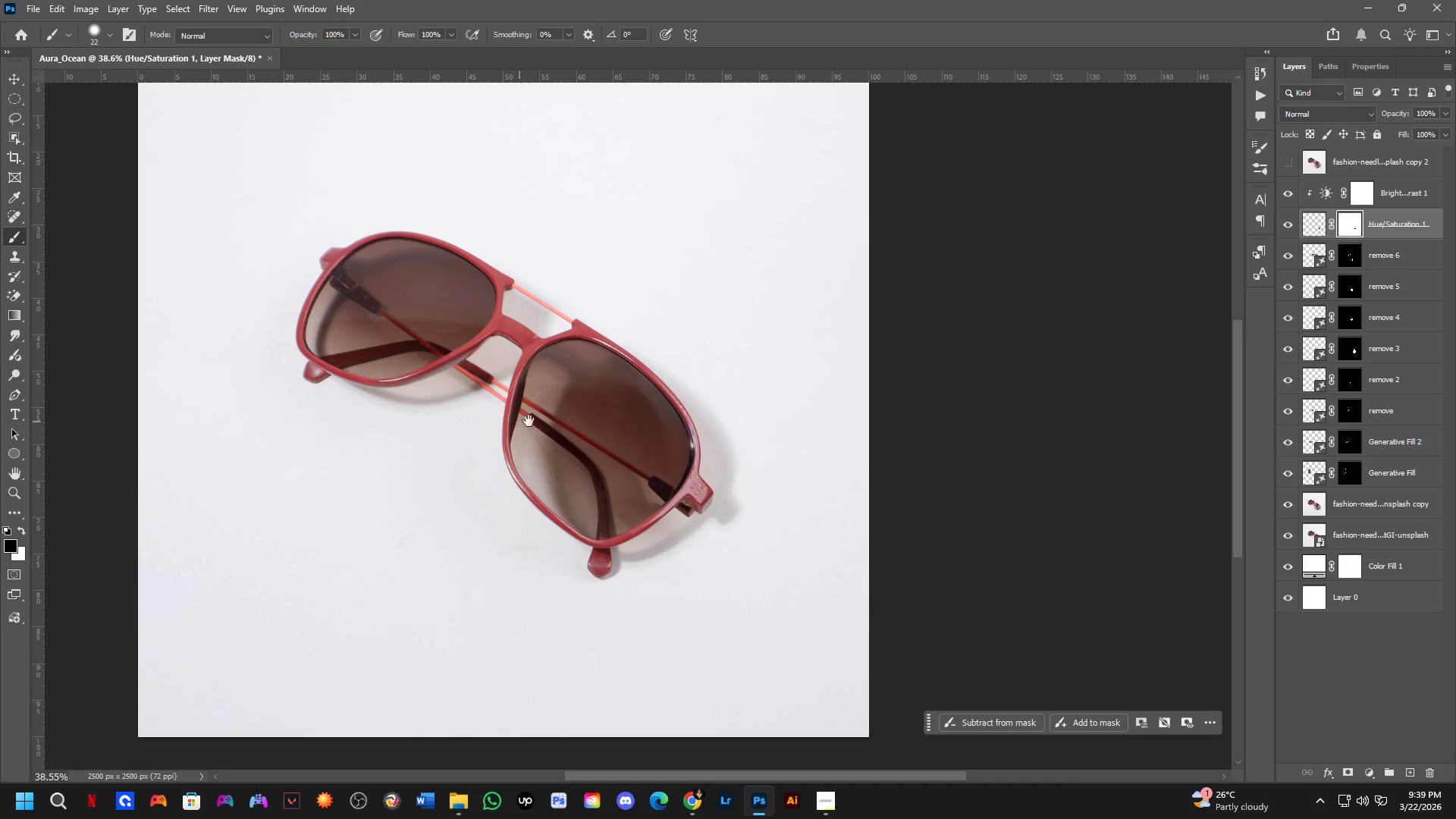 
hold_key(key=ControlLeft, duration=0.38)
 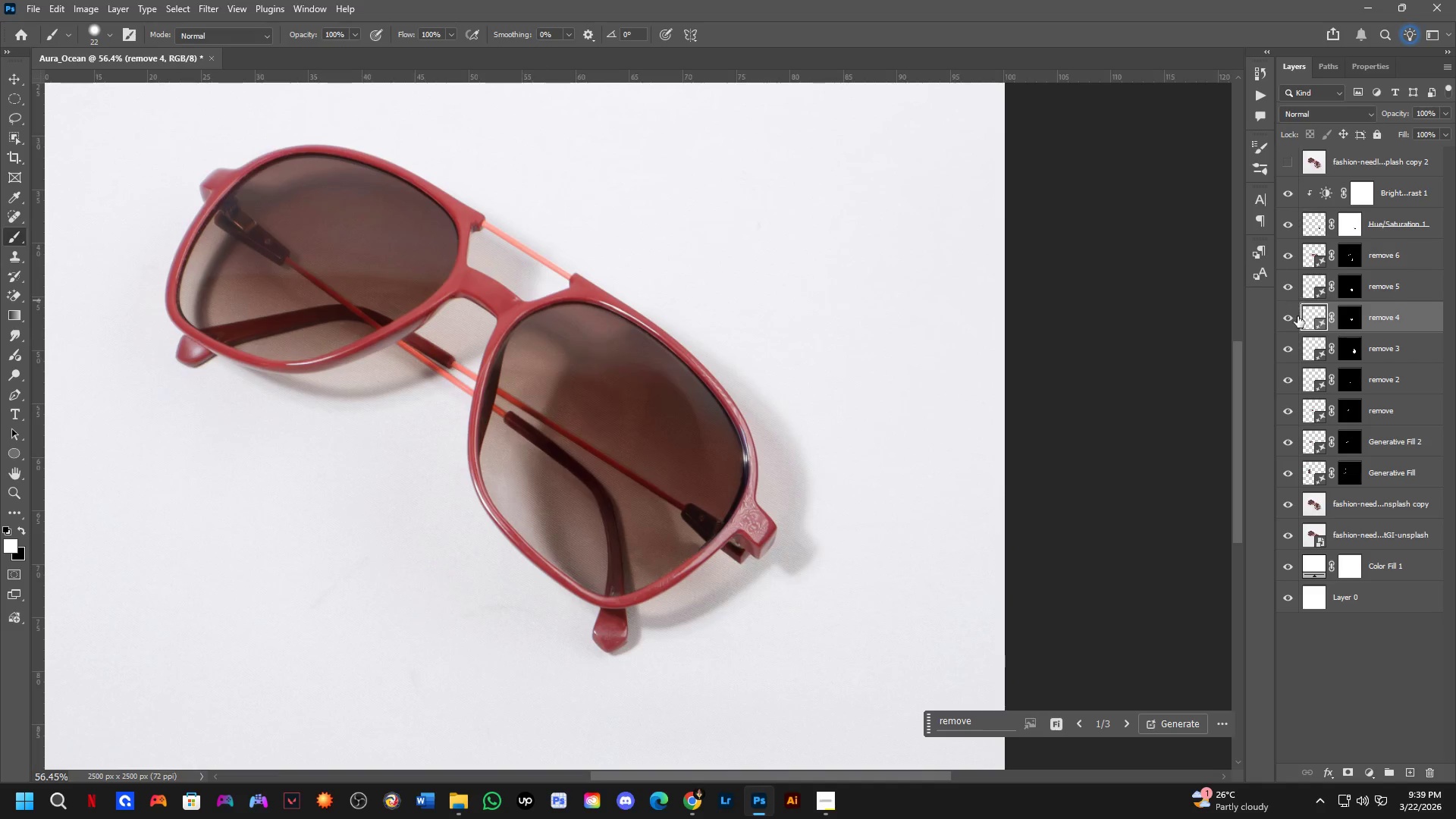 
scroll: coordinate [577, 416], scroll_direction: up, amount: 4.0
 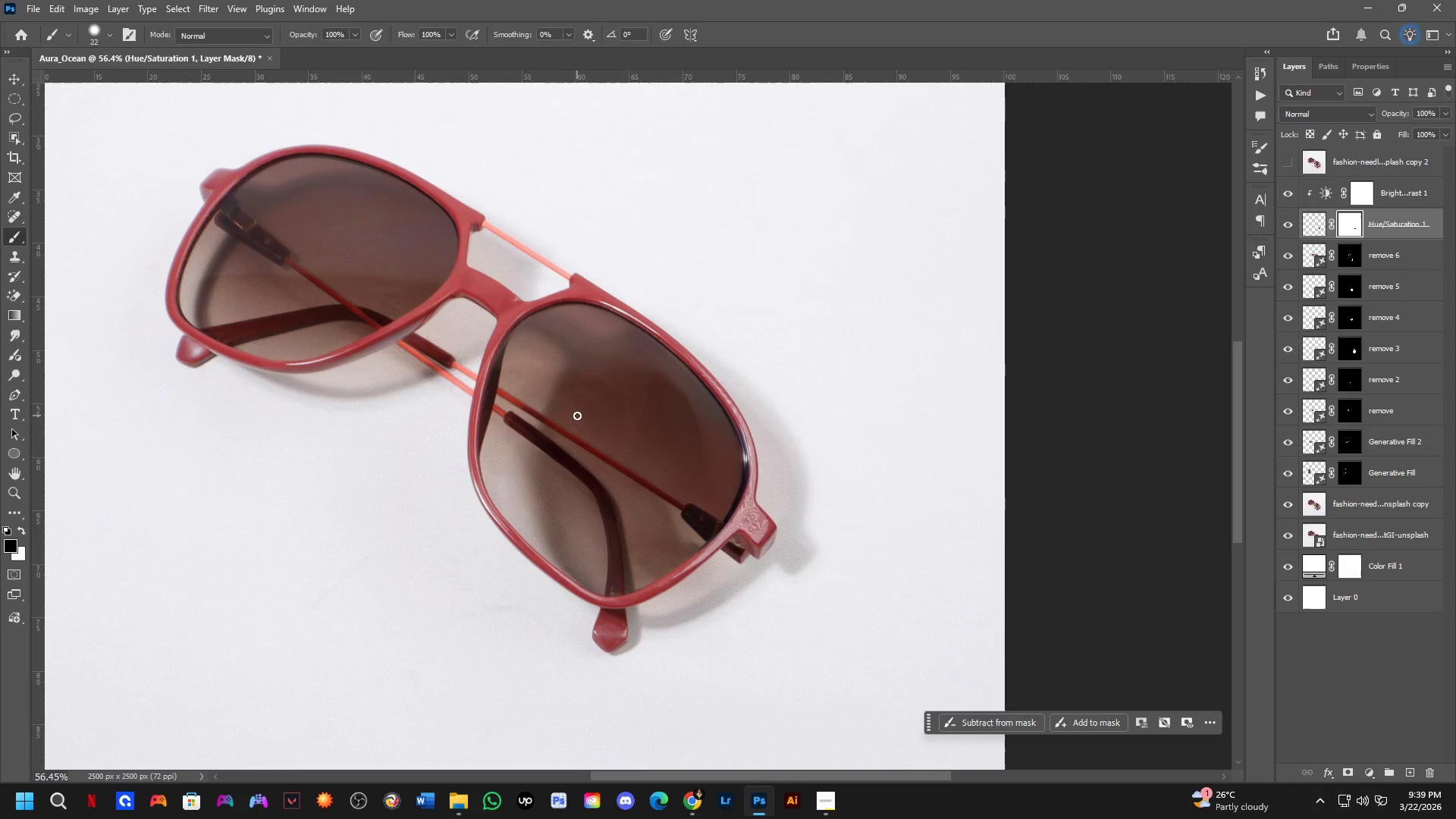 
left_click([581, 414])
 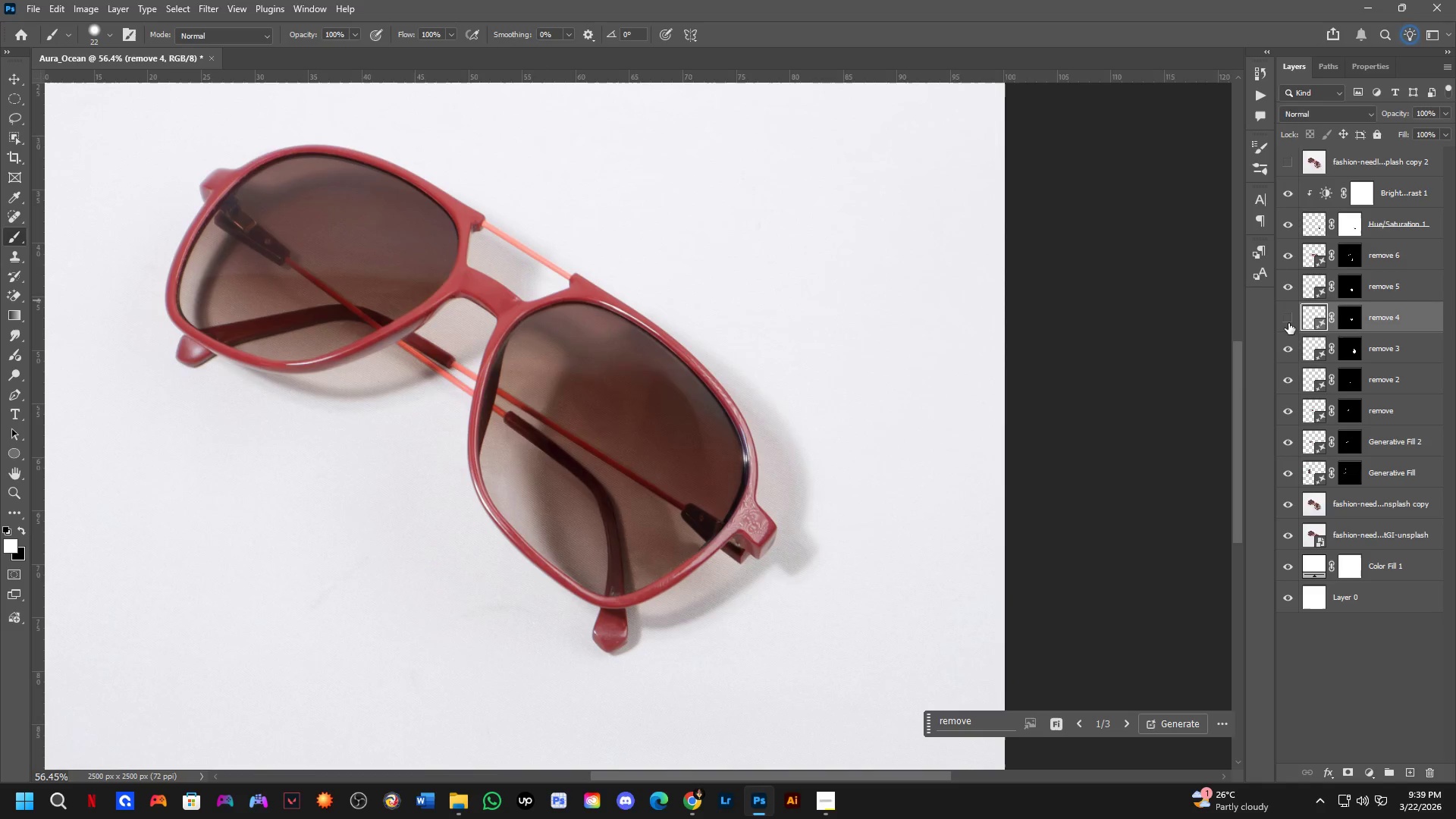 
double_click([1288, 323])
 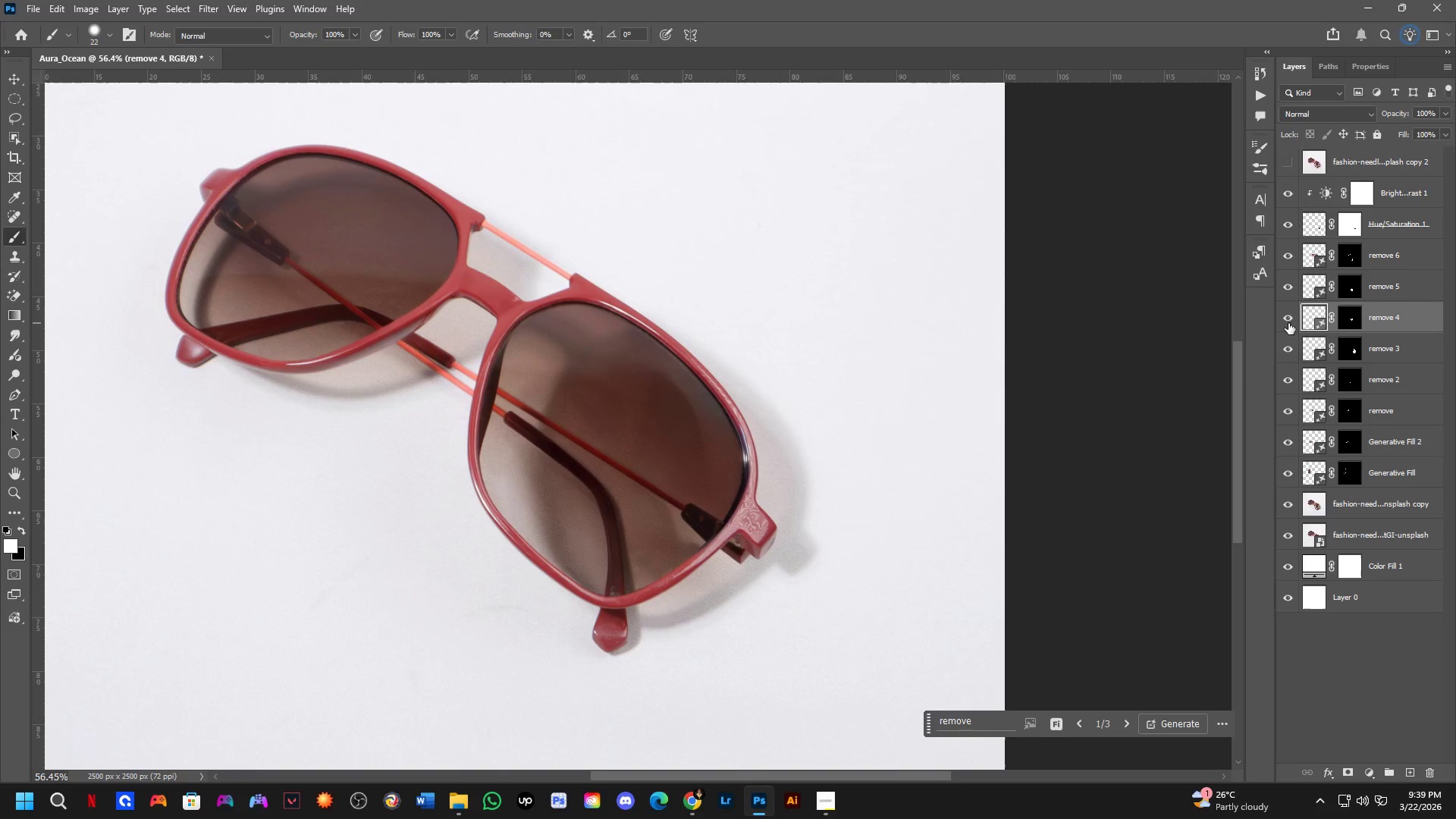 
triple_click([1286, 322])
 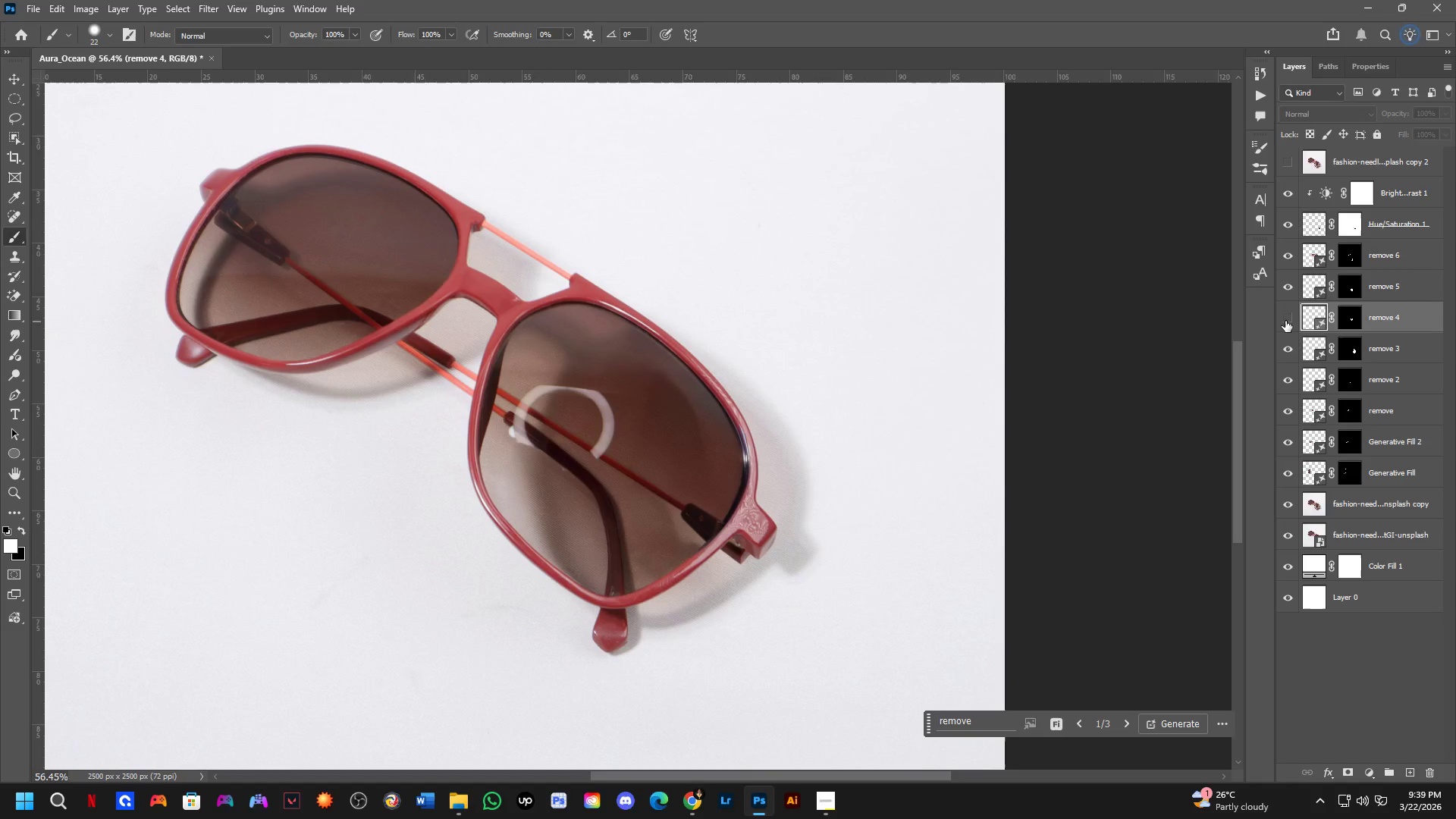 
triple_click([1285, 321])
 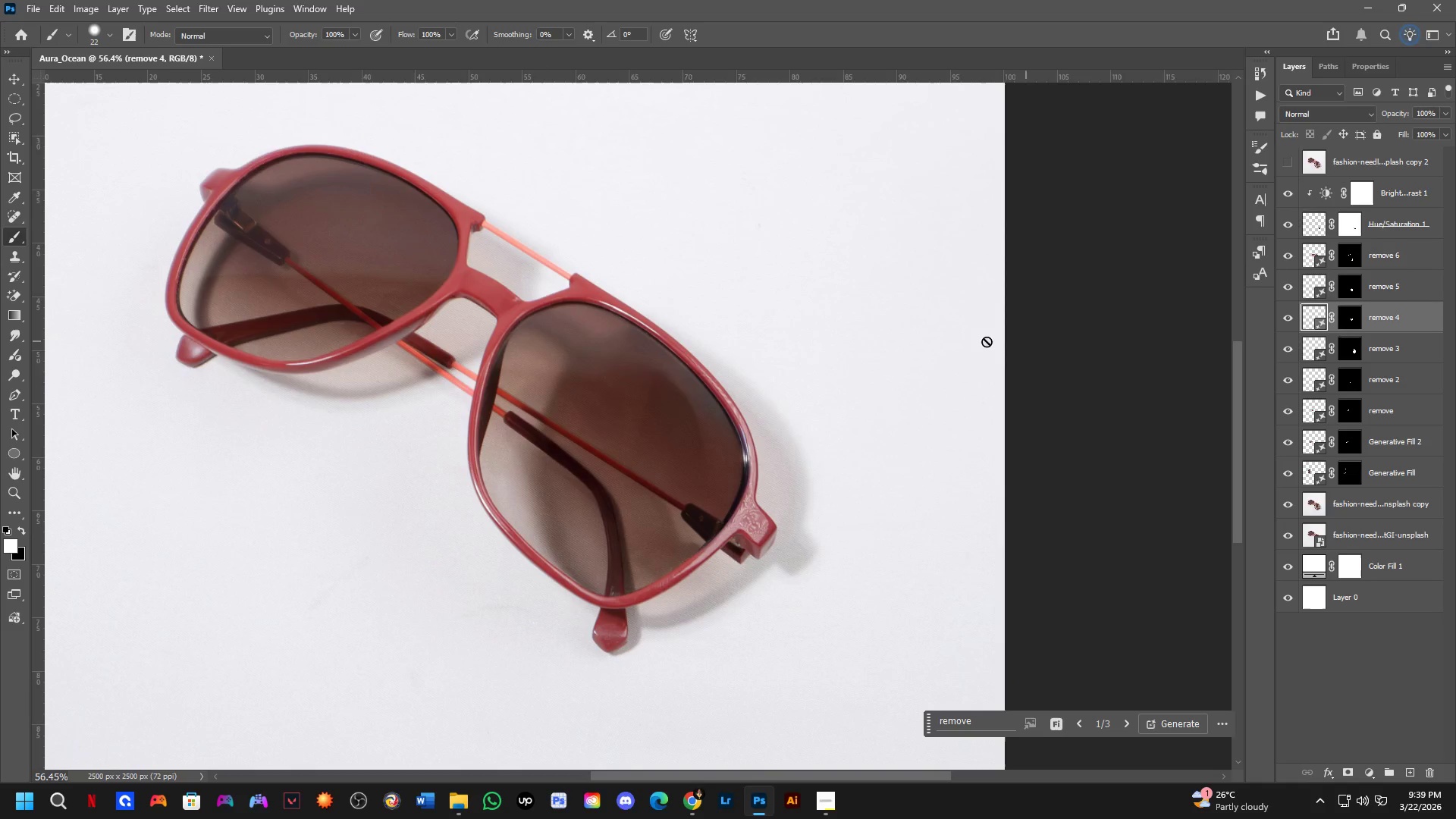 
key(Shift+ShiftLeft)
 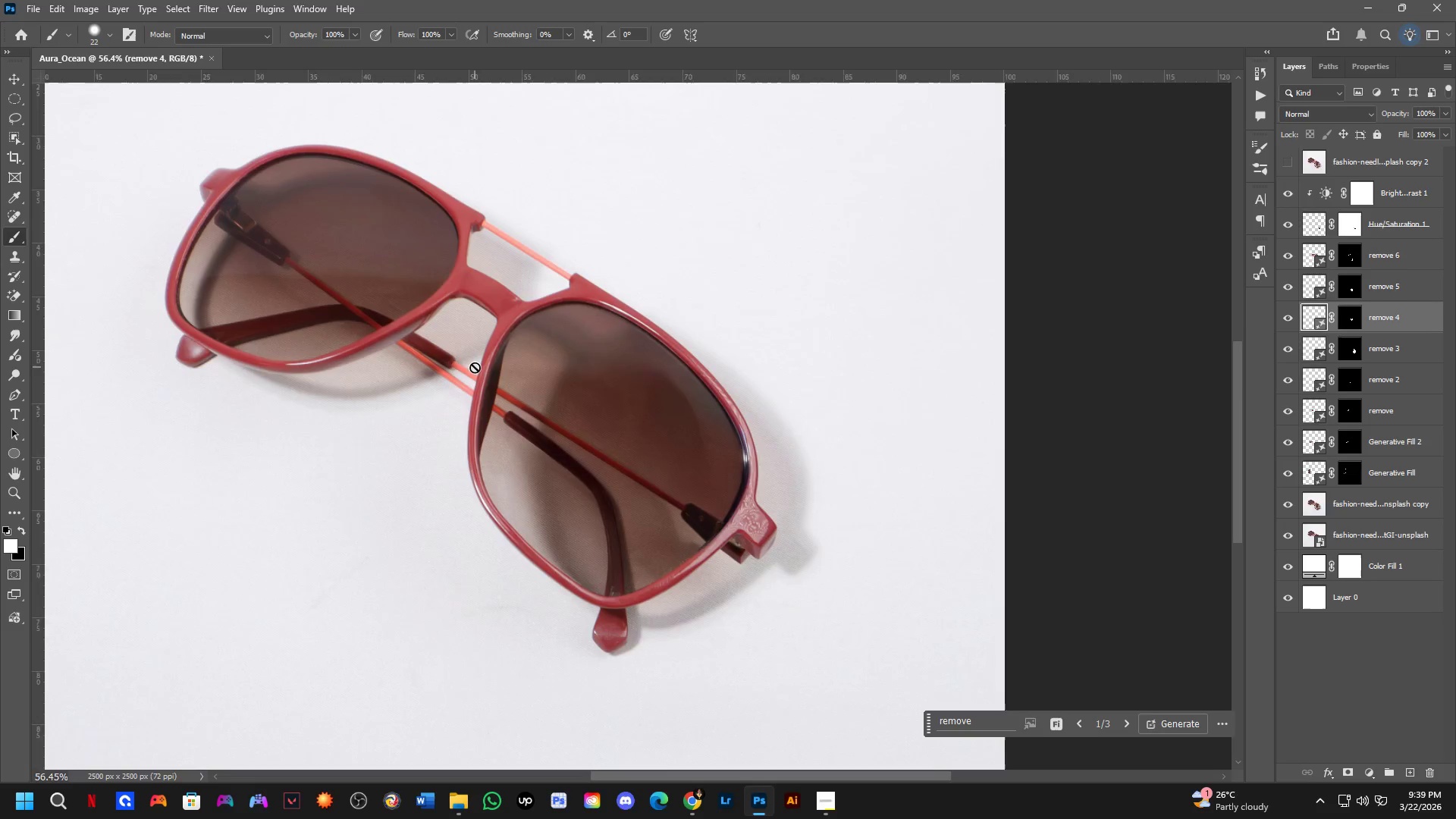 
hold_key(key=Space, duration=0.83)
 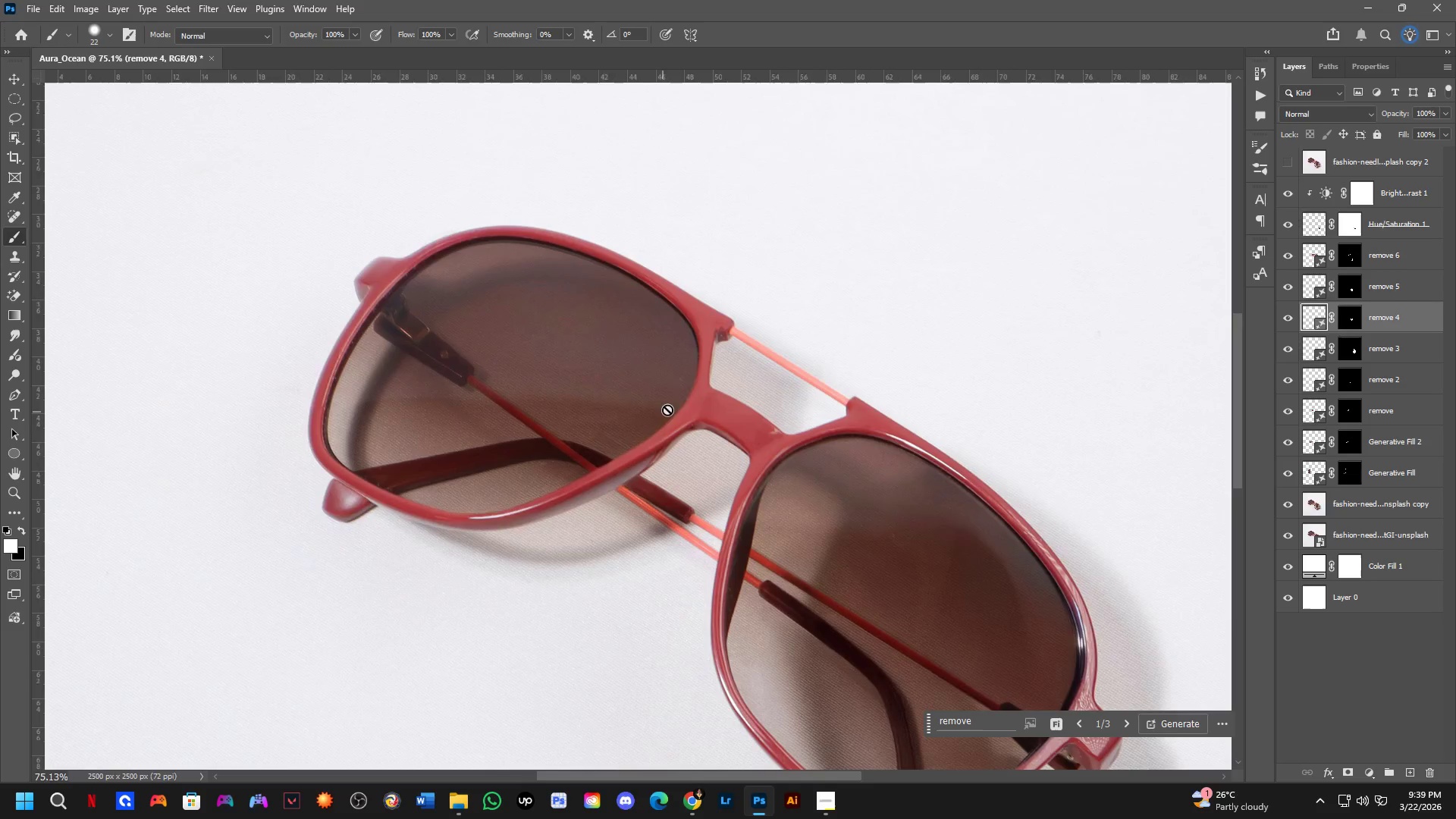 
scroll: coordinate [461, 359], scroll_direction: up, amount: 3.0
 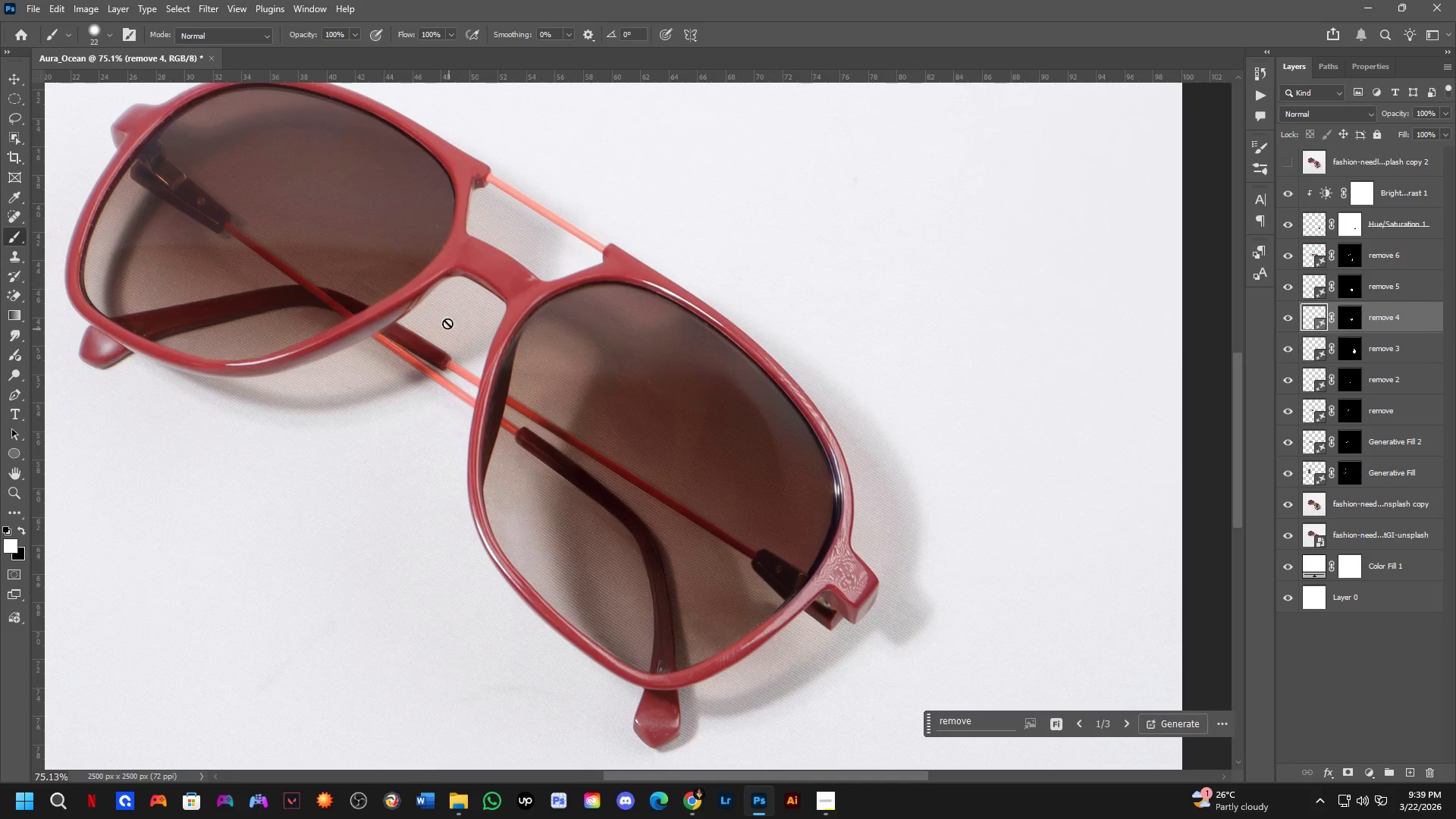 
left_click_drag(start_coordinate=[441, 300], to_coordinate=[684, 453])
 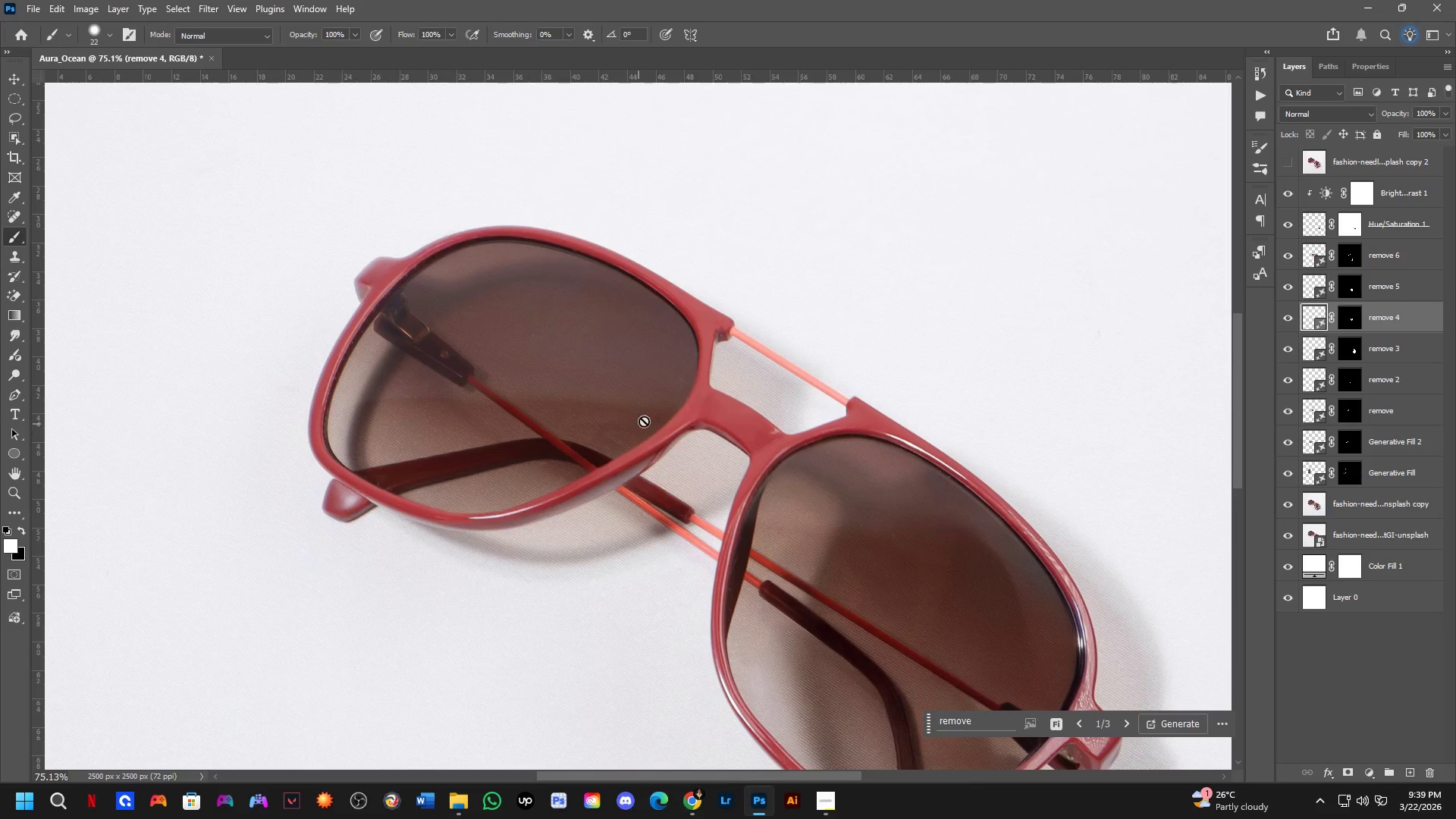 
hold_key(key=Space, duration=0.58)
 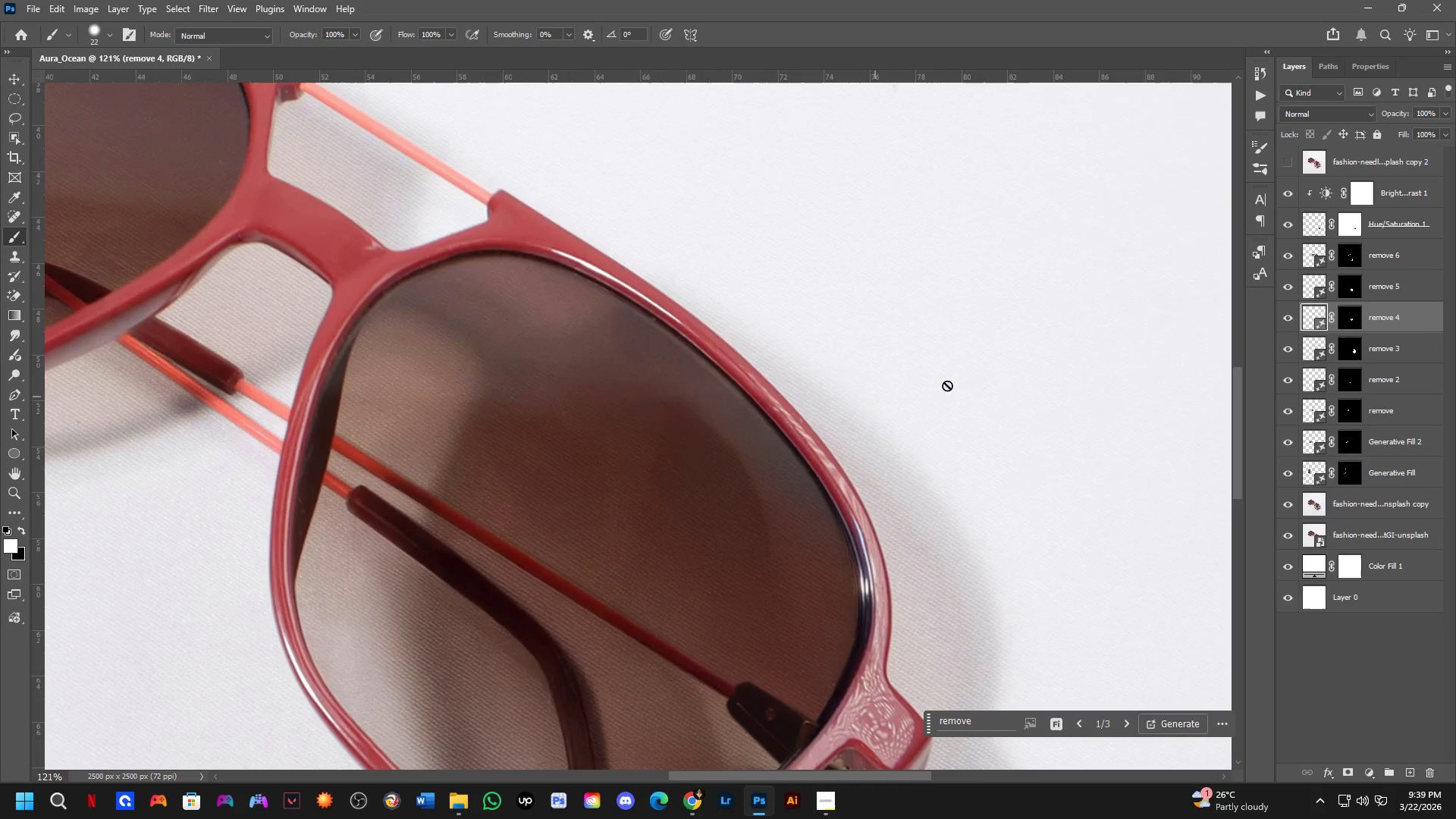 
left_click_drag(start_coordinate=[954, 502], to_coordinate=[729, 407])
 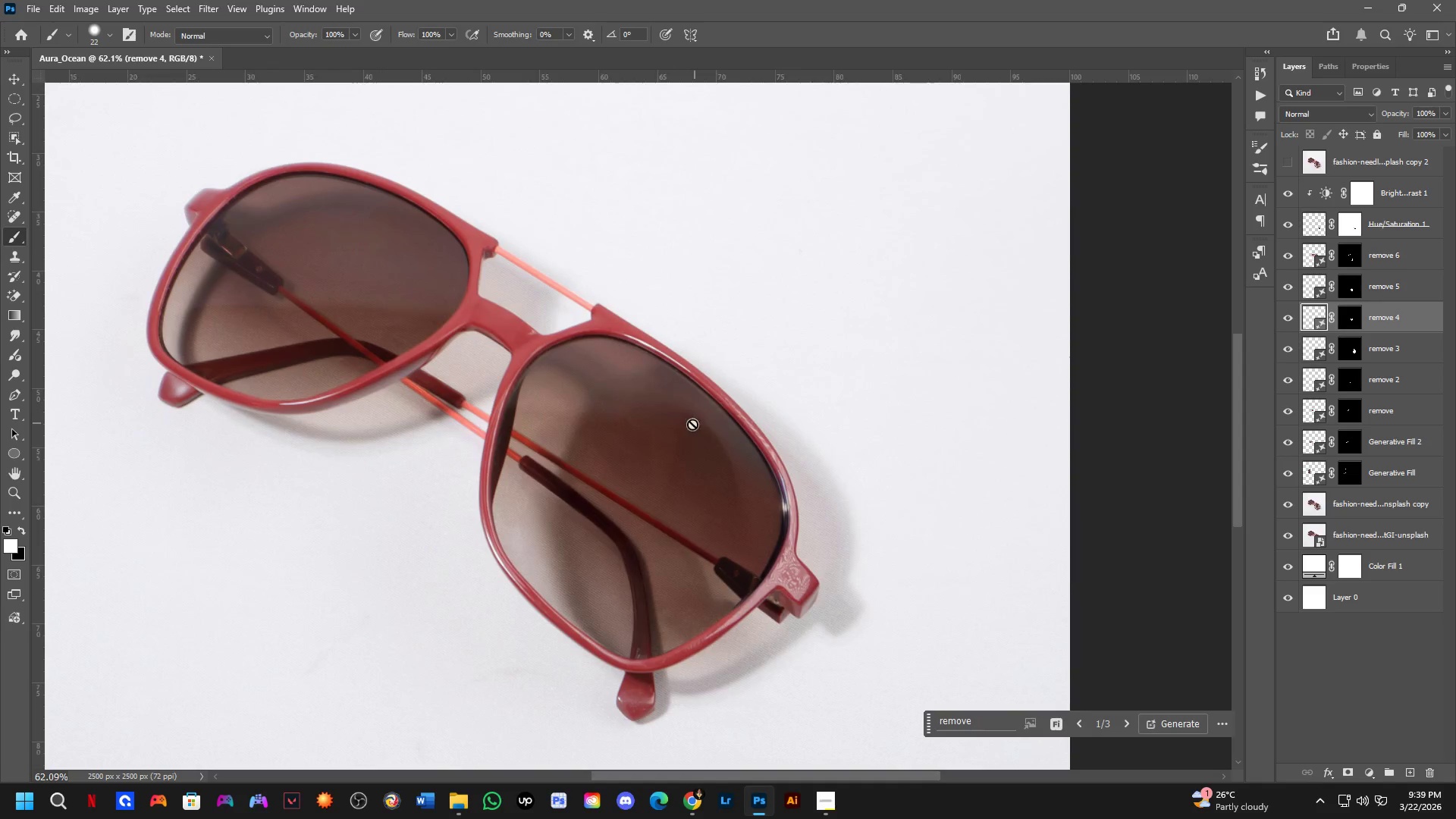 
scroll: coordinate [674, 407], scroll_direction: down, amount: 2.0
 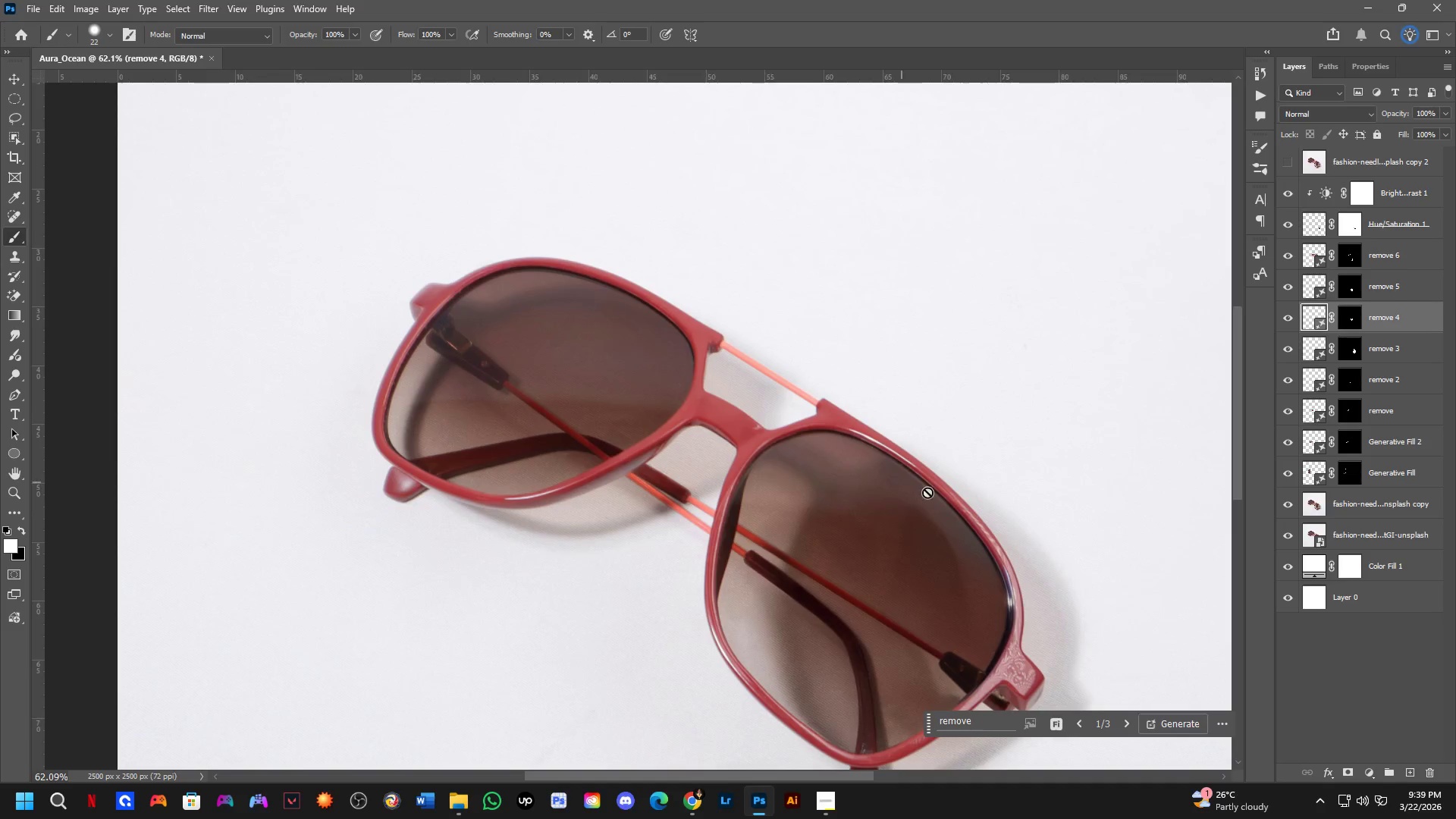 
scroll: coordinate [722, 424], scroll_direction: up, amount: 7.0
 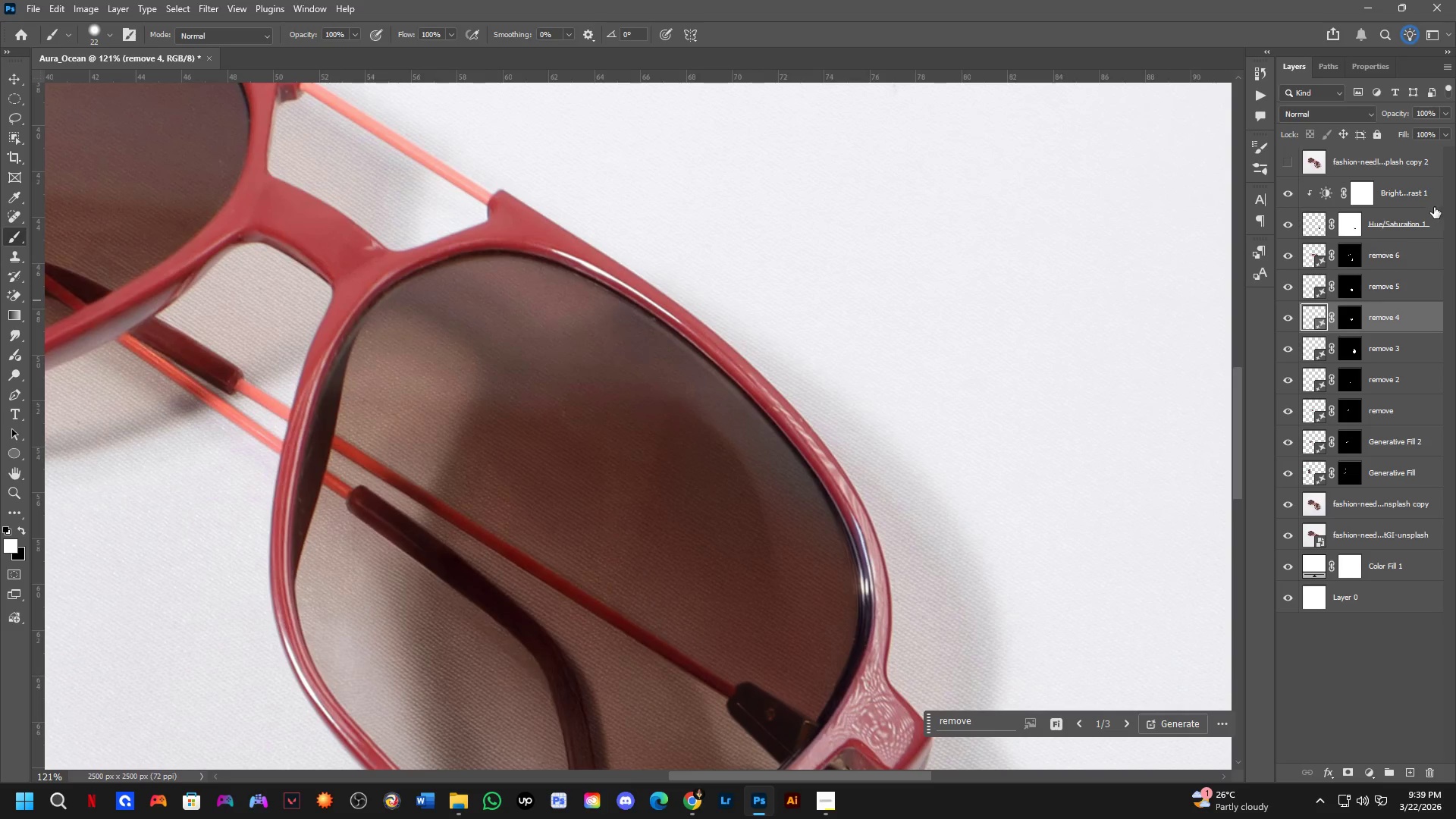 
left_click([1427, 200])
 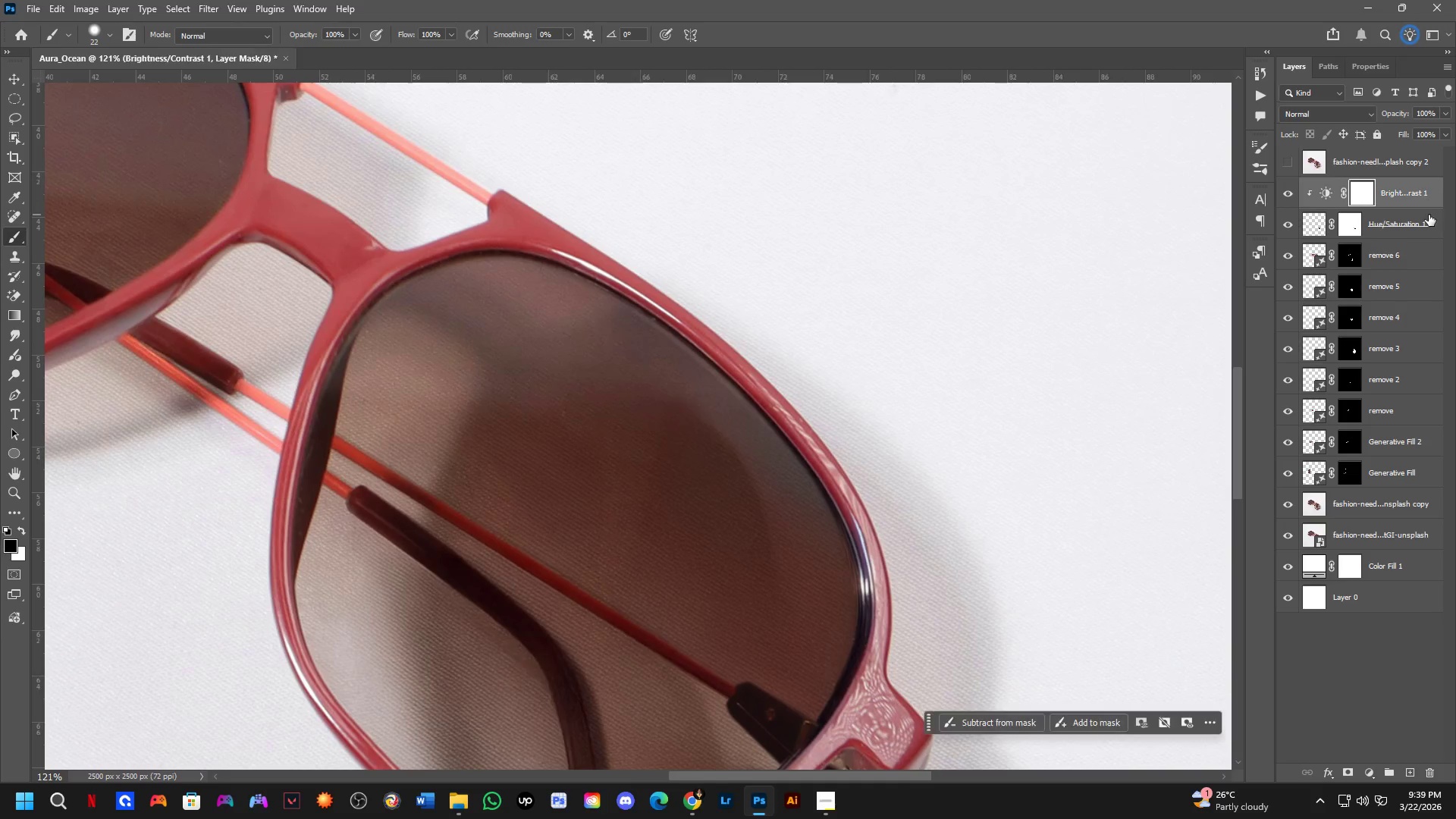 
key(Control+Shift+ShiftLeft)
 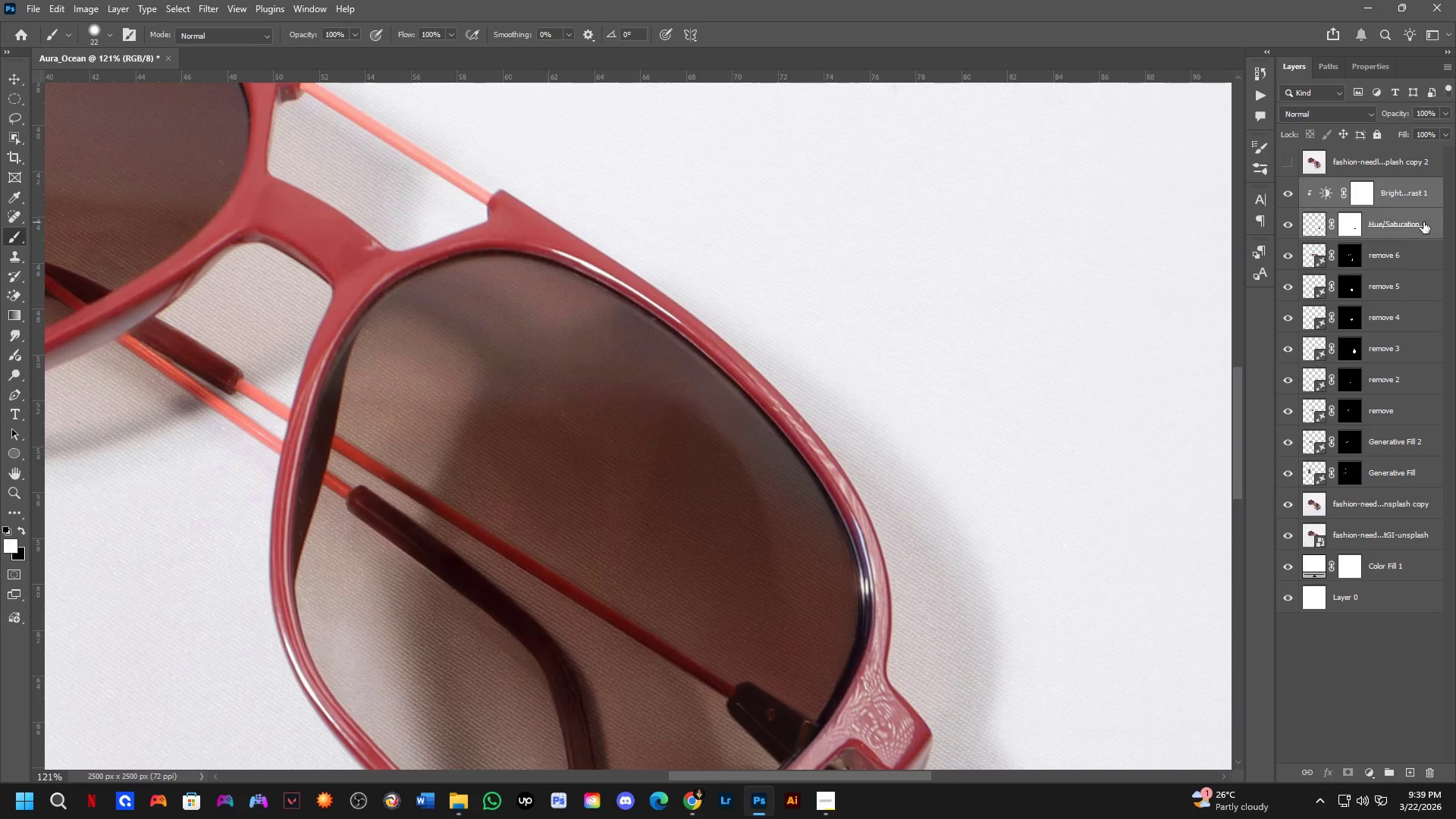 
key(Control+E)
 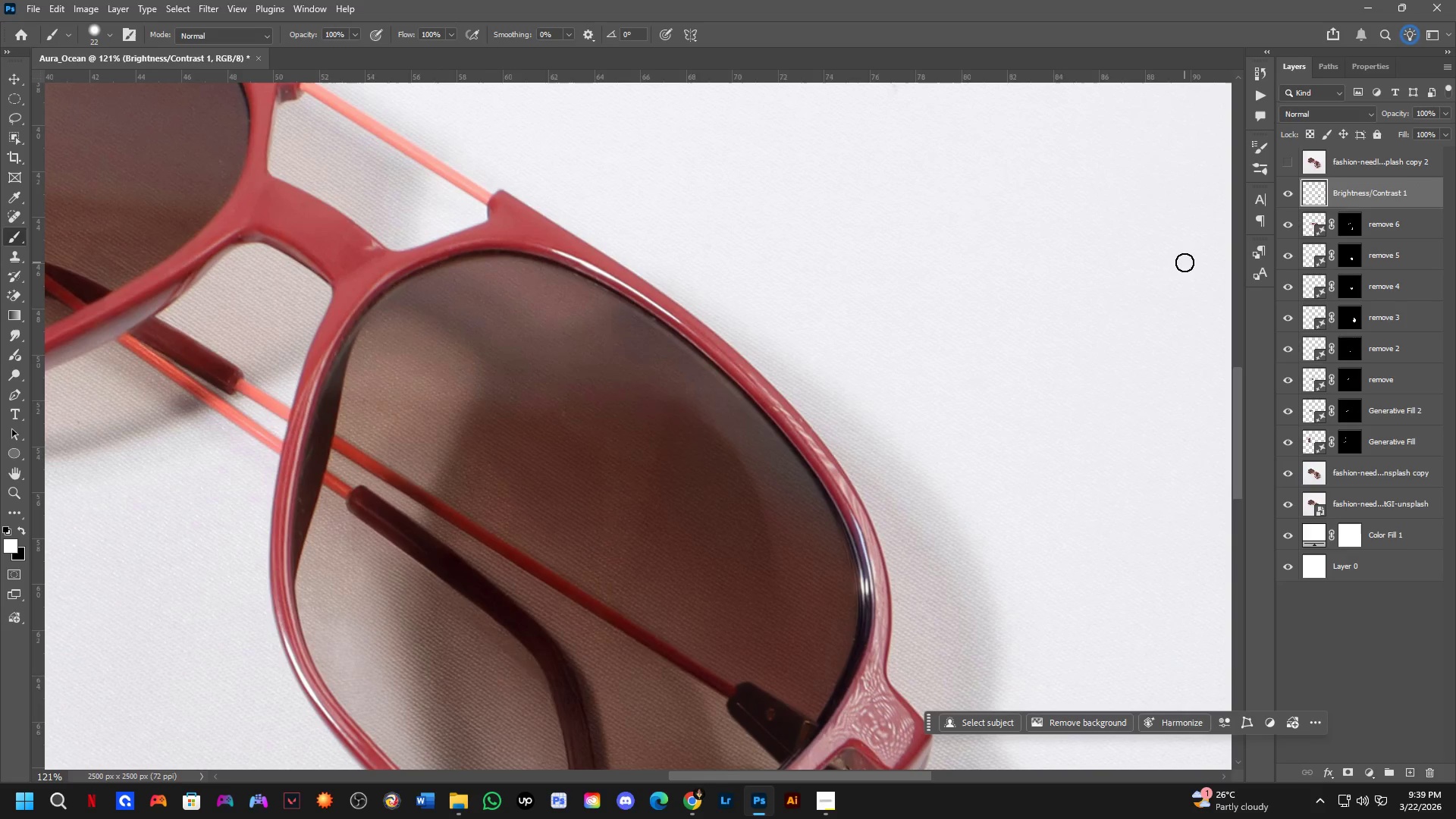 
key(L)
 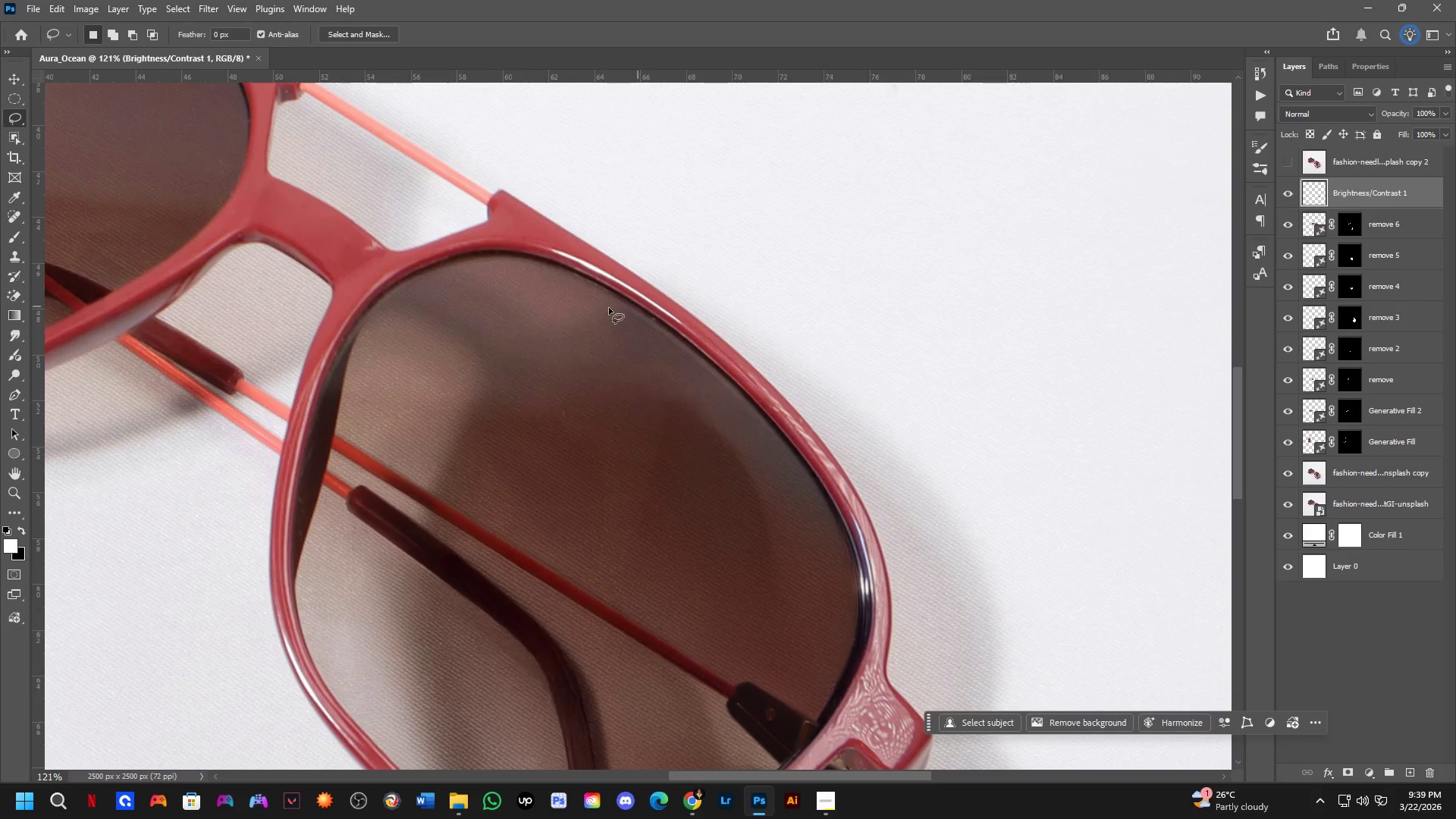 
scroll: coordinate [563, 291], scroll_direction: up, amount: 4.0
 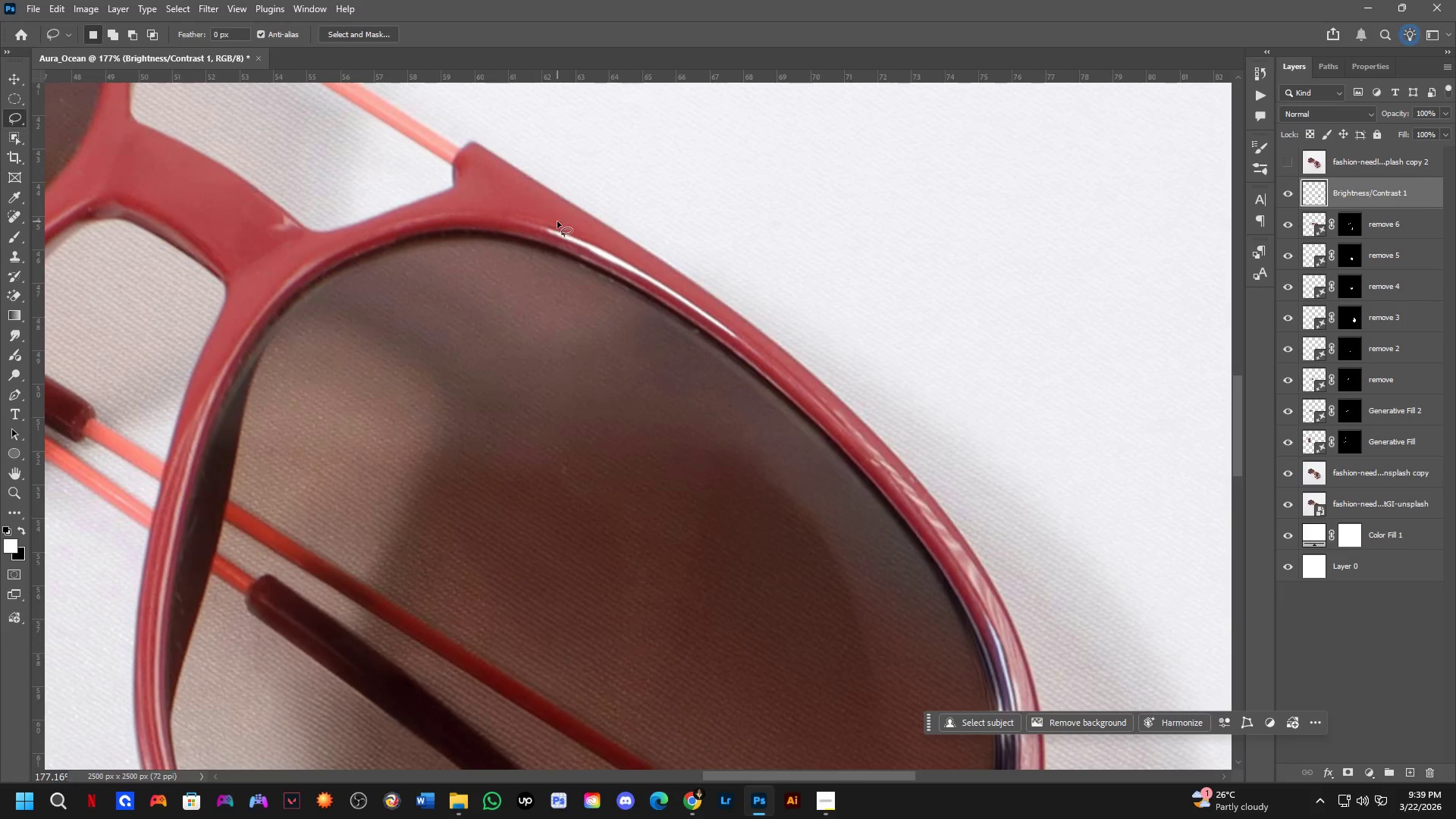 
left_click_drag(start_coordinate=[557, 220], to_coordinate=[698, 291])
 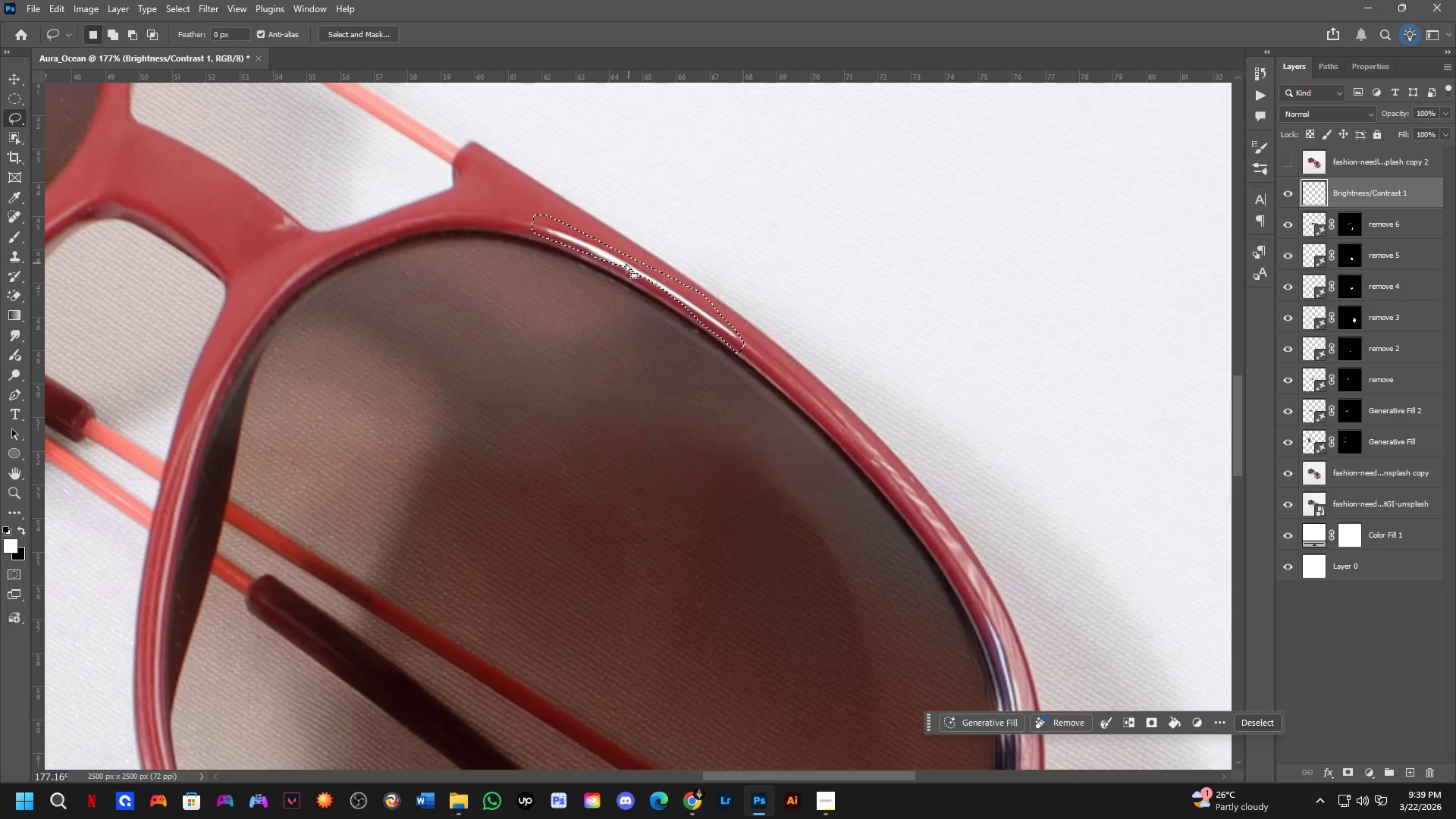 
hold_key(key=ShiftLeft, duration=0.41)
left_click_drag(start_coordinate=[567, 245], to_coordinate=[662, 268])
 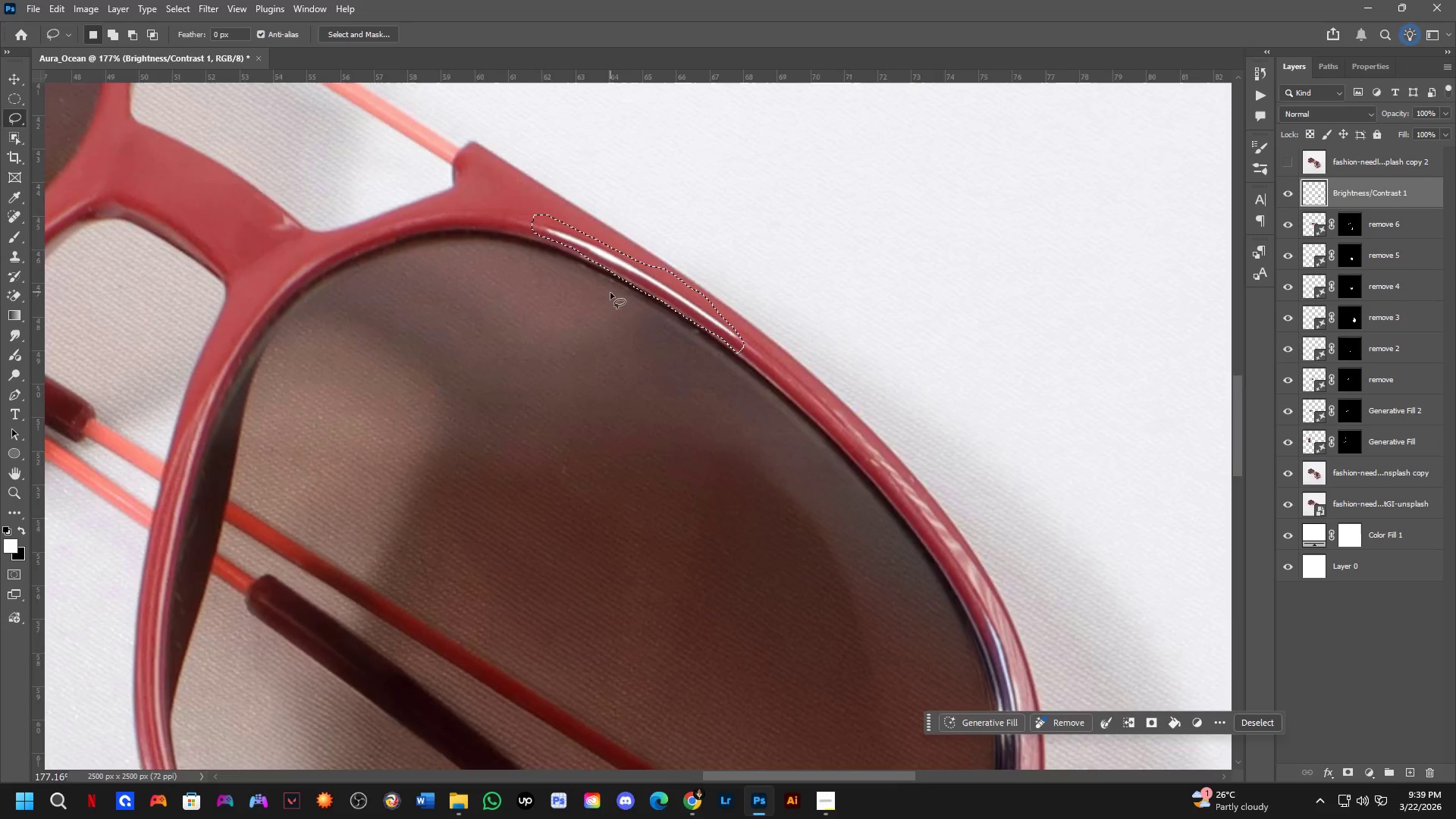 
hold_key(key=Space, duration=0.61)
 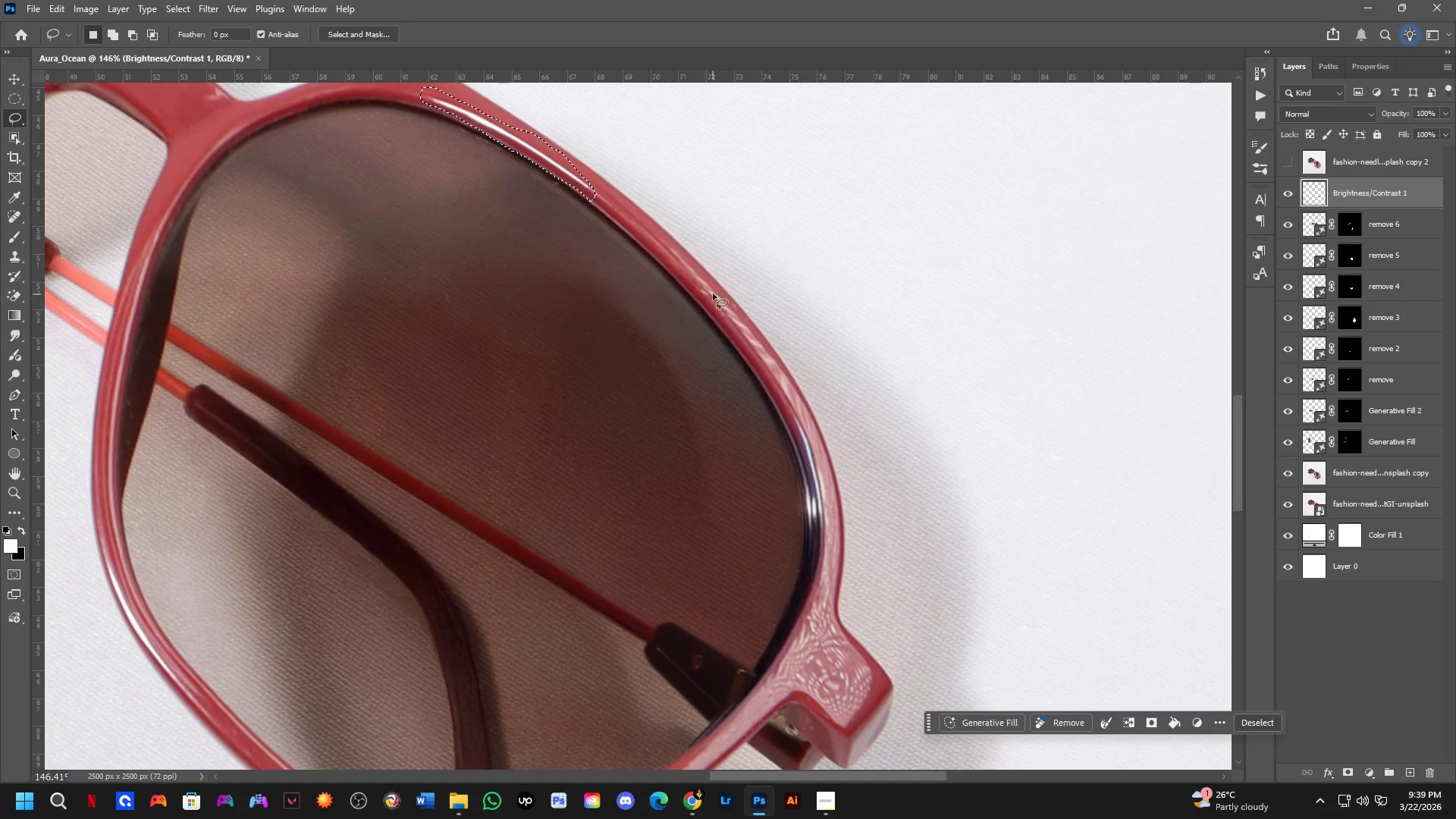 
left_click_drag(start_coordinate=[843, 426], to_coordinate=[718, 284])
 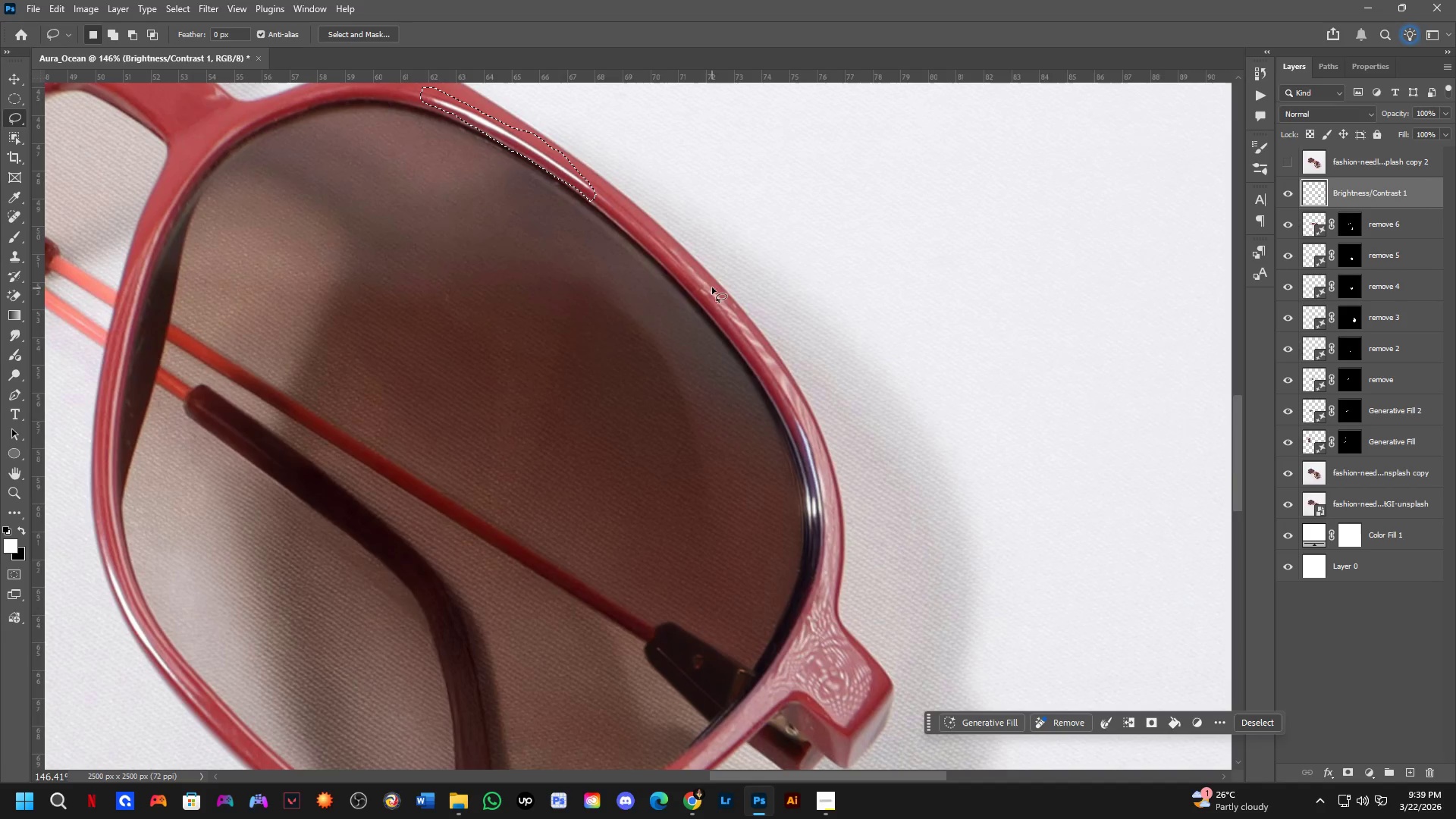 
scroll: coordinate [613, 303], scroll_direction: down, amount: 2.0
 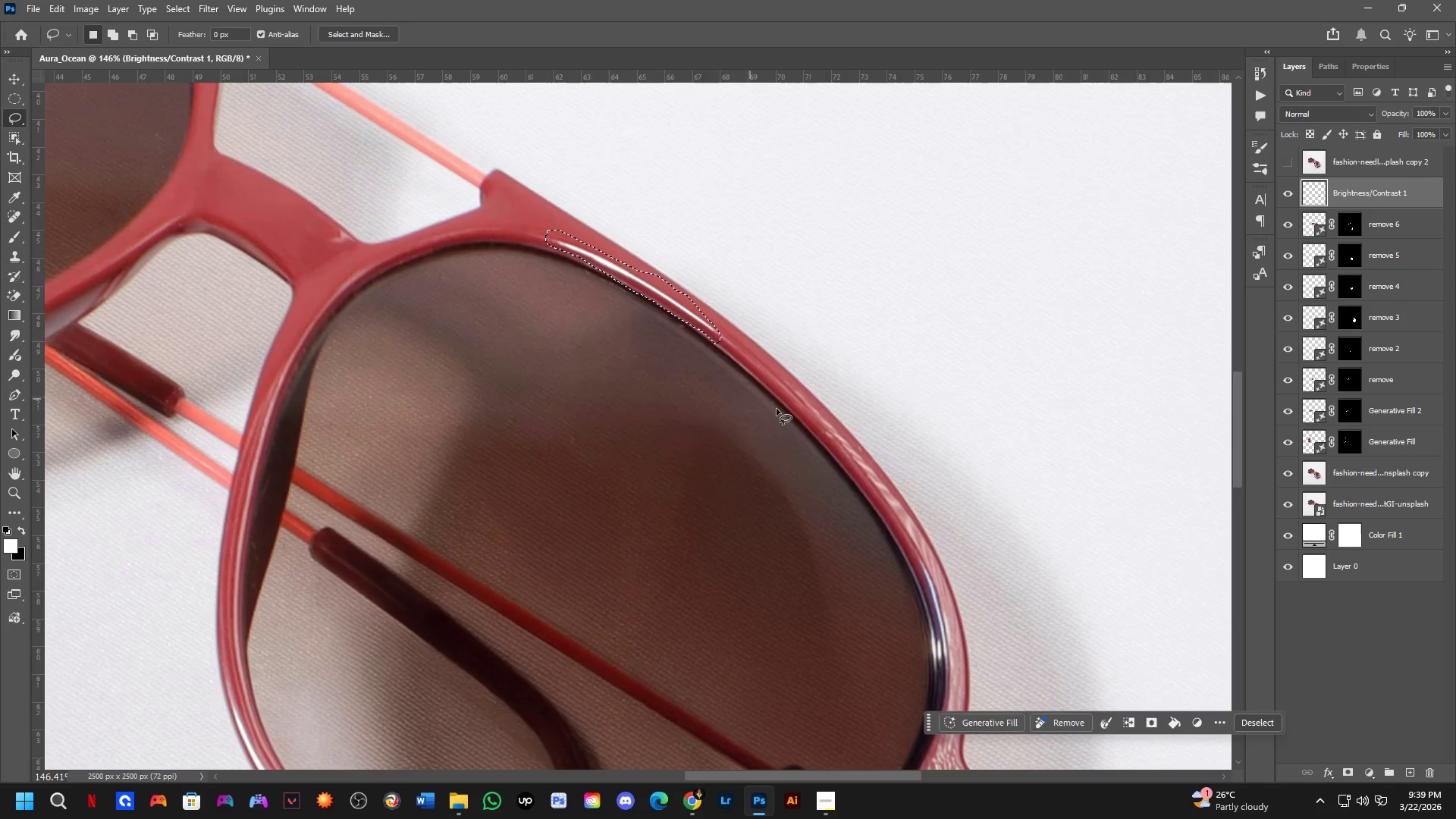 
key(Shift+ShiftLeft)
 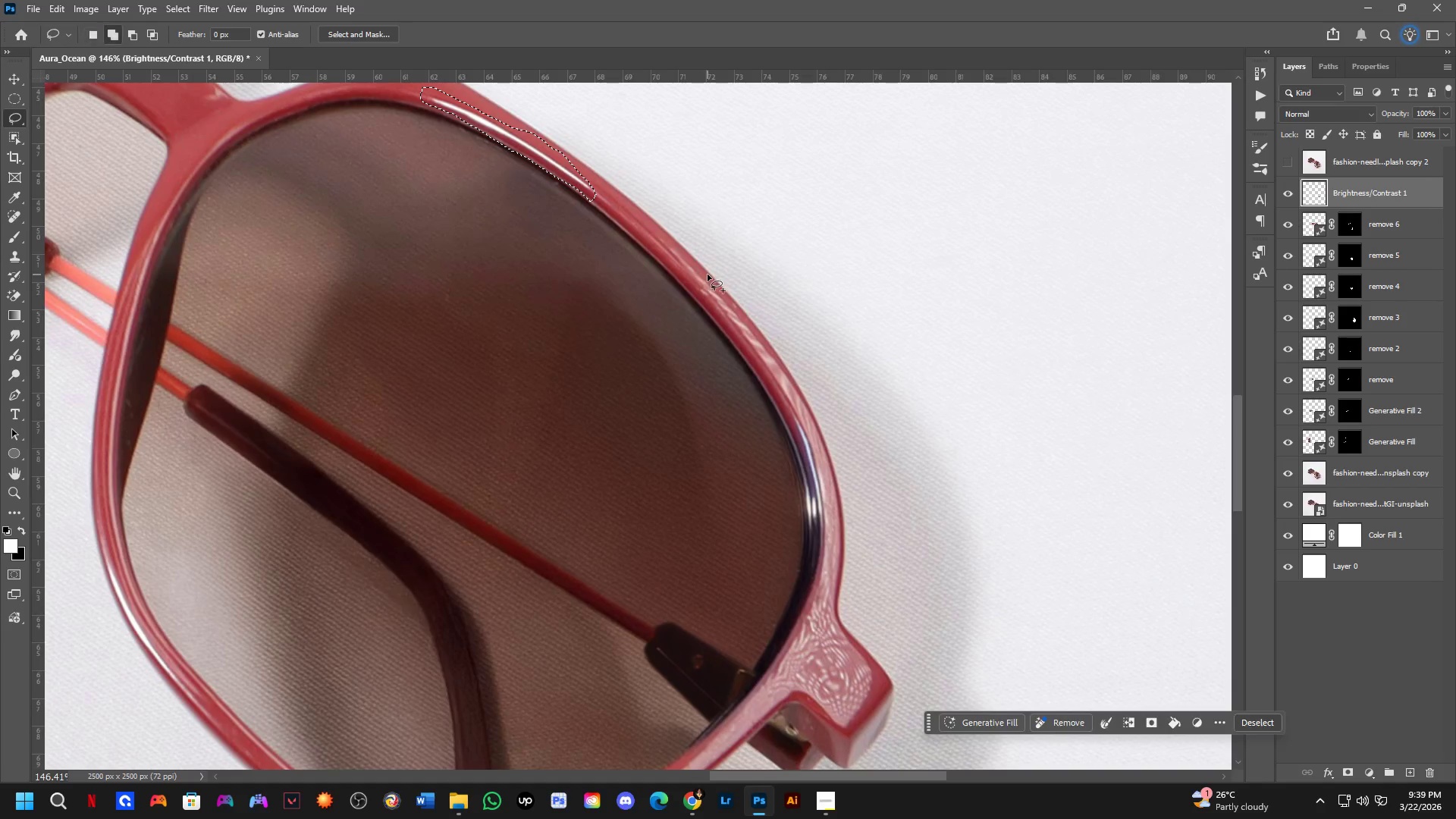 
left_click_drag(start_coordinate=[707, 274], to_coordinate=[697, 262])
 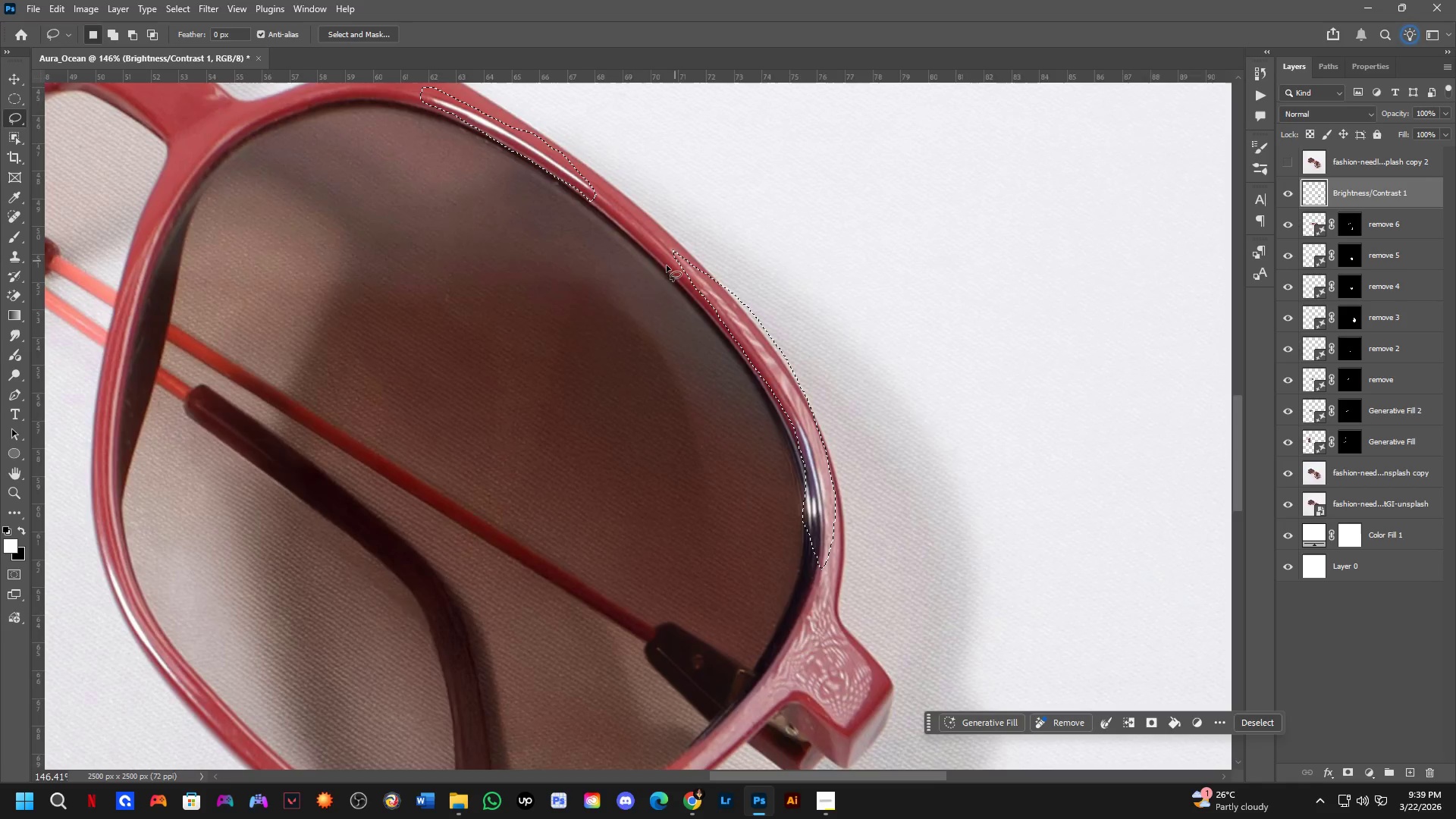 
hold_key(key=Space, duration=0.73)
 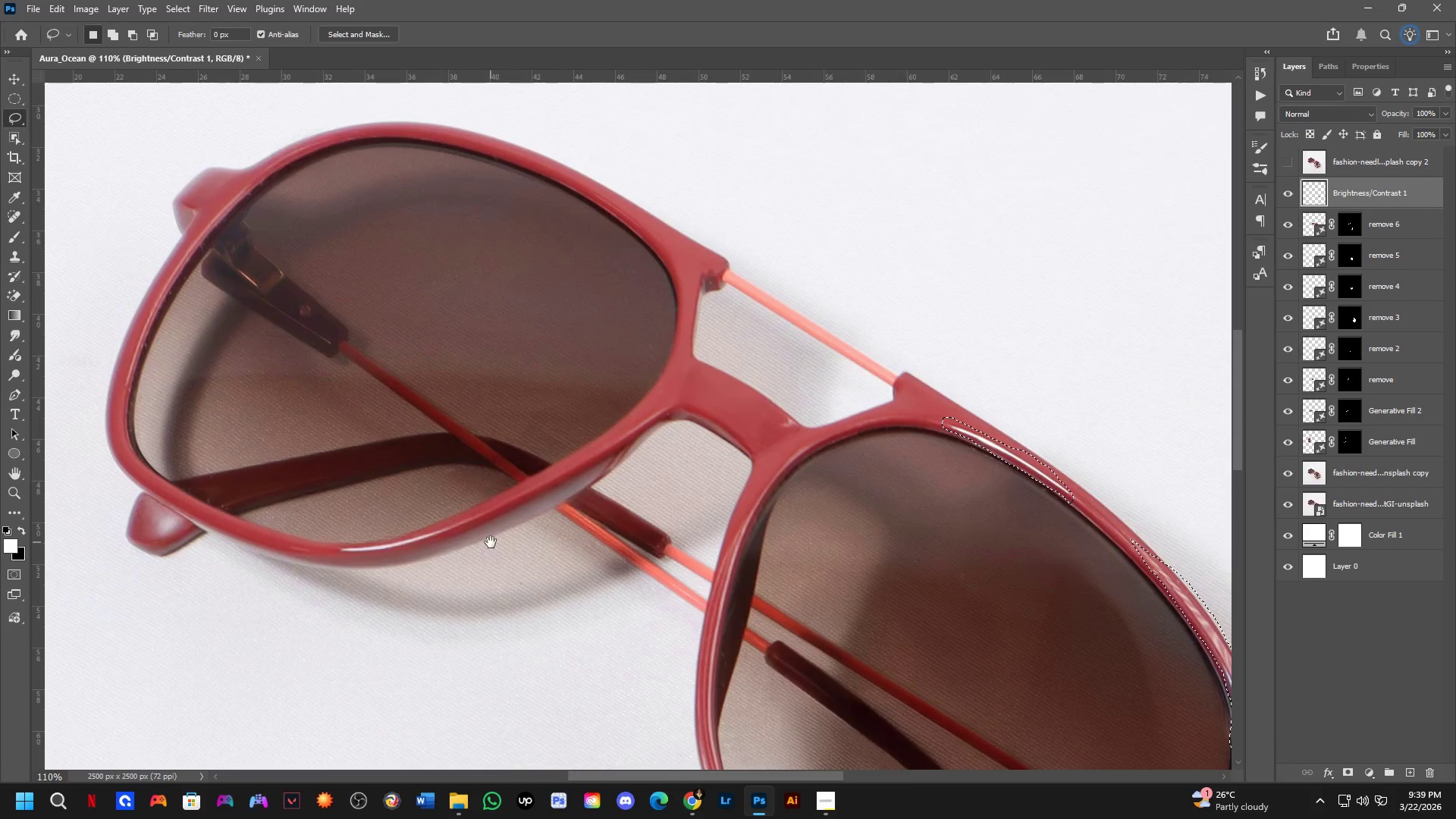 
scroll: coordinate [635, 296], scroll_direction: down, amount: 3.0
 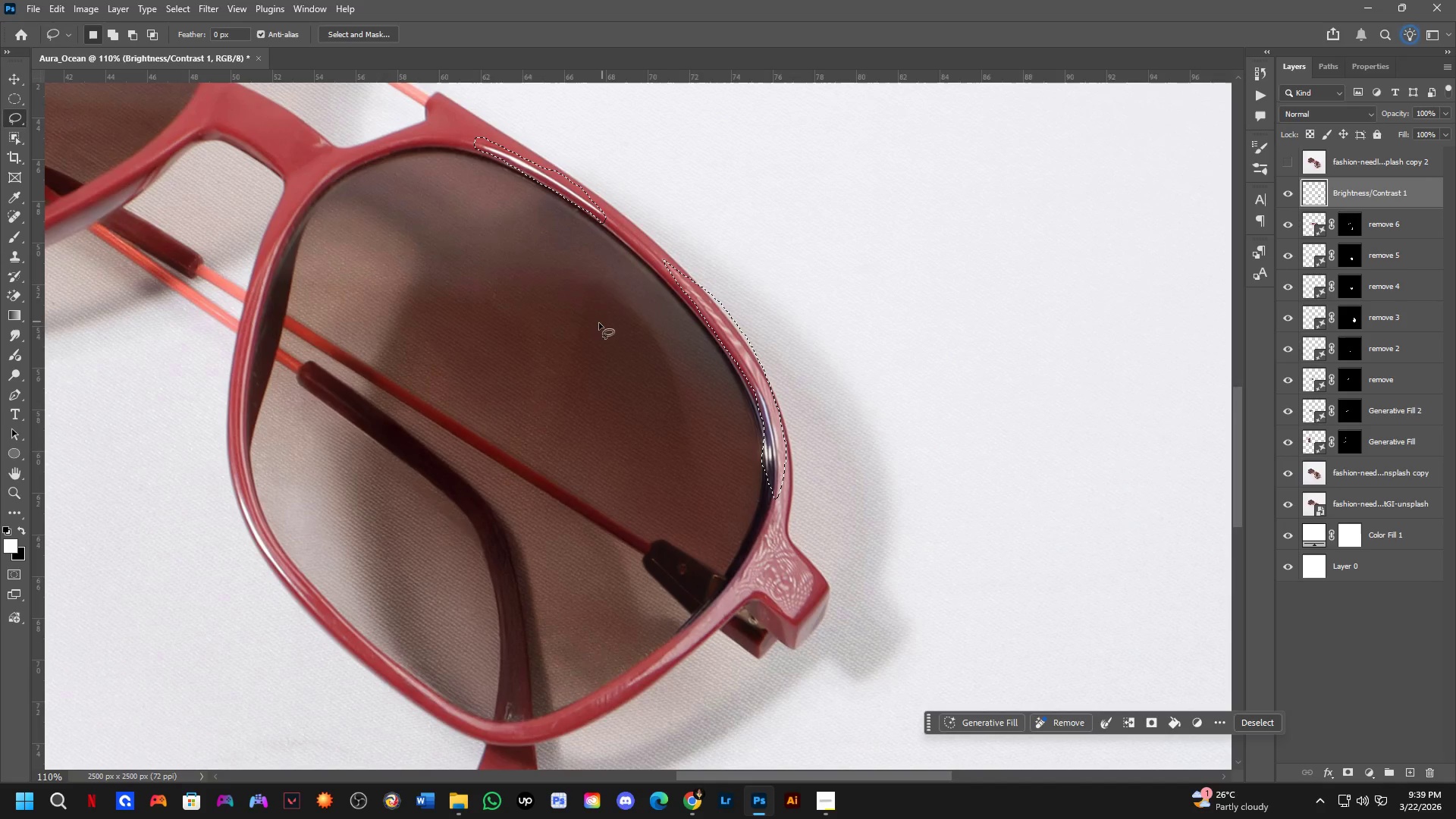 
left_click_drag(start_coordinate=[550, 356], to_coordinate=[877, 632])
 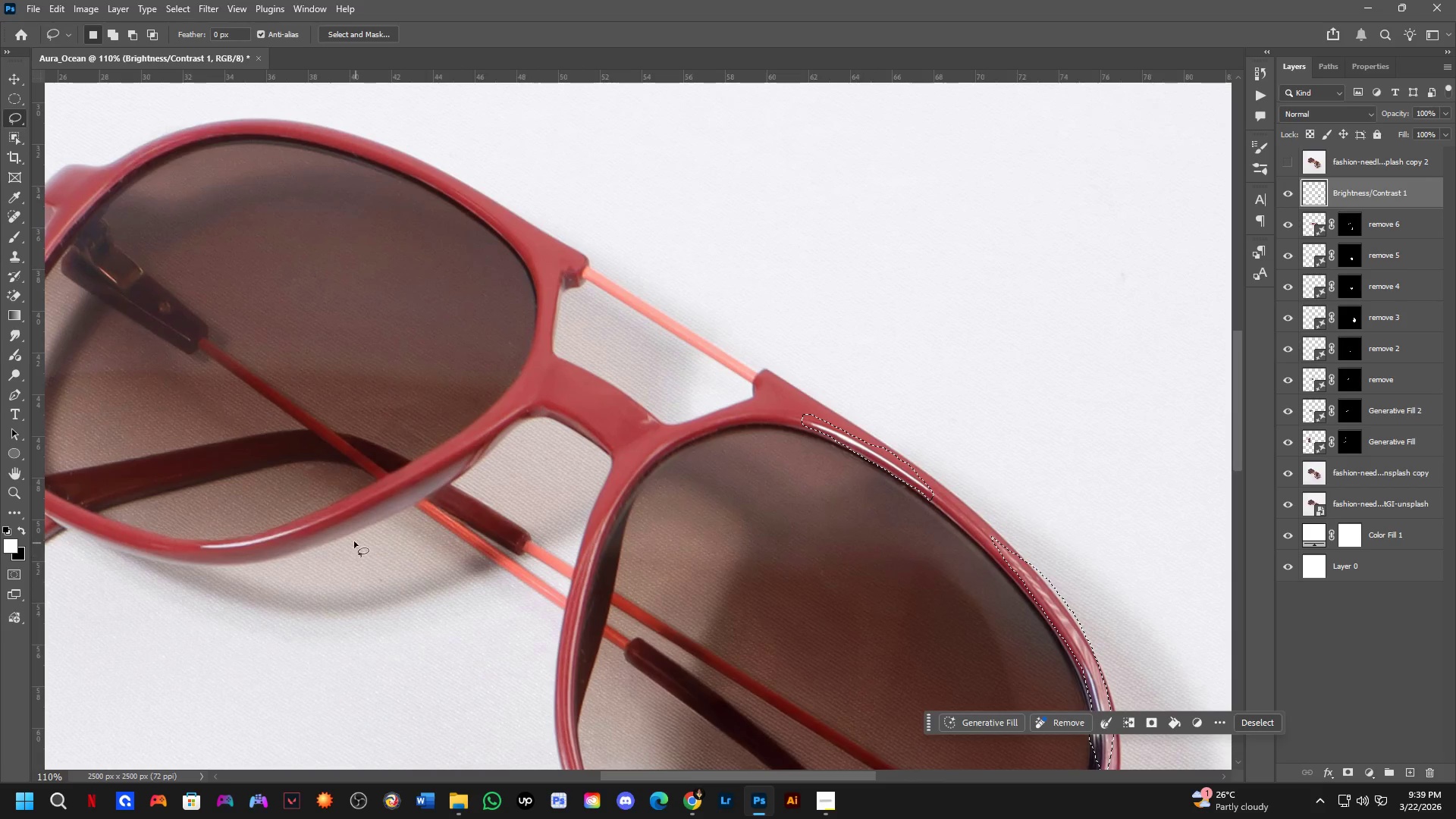 
hold_key(key=Space, duration=0.59)
 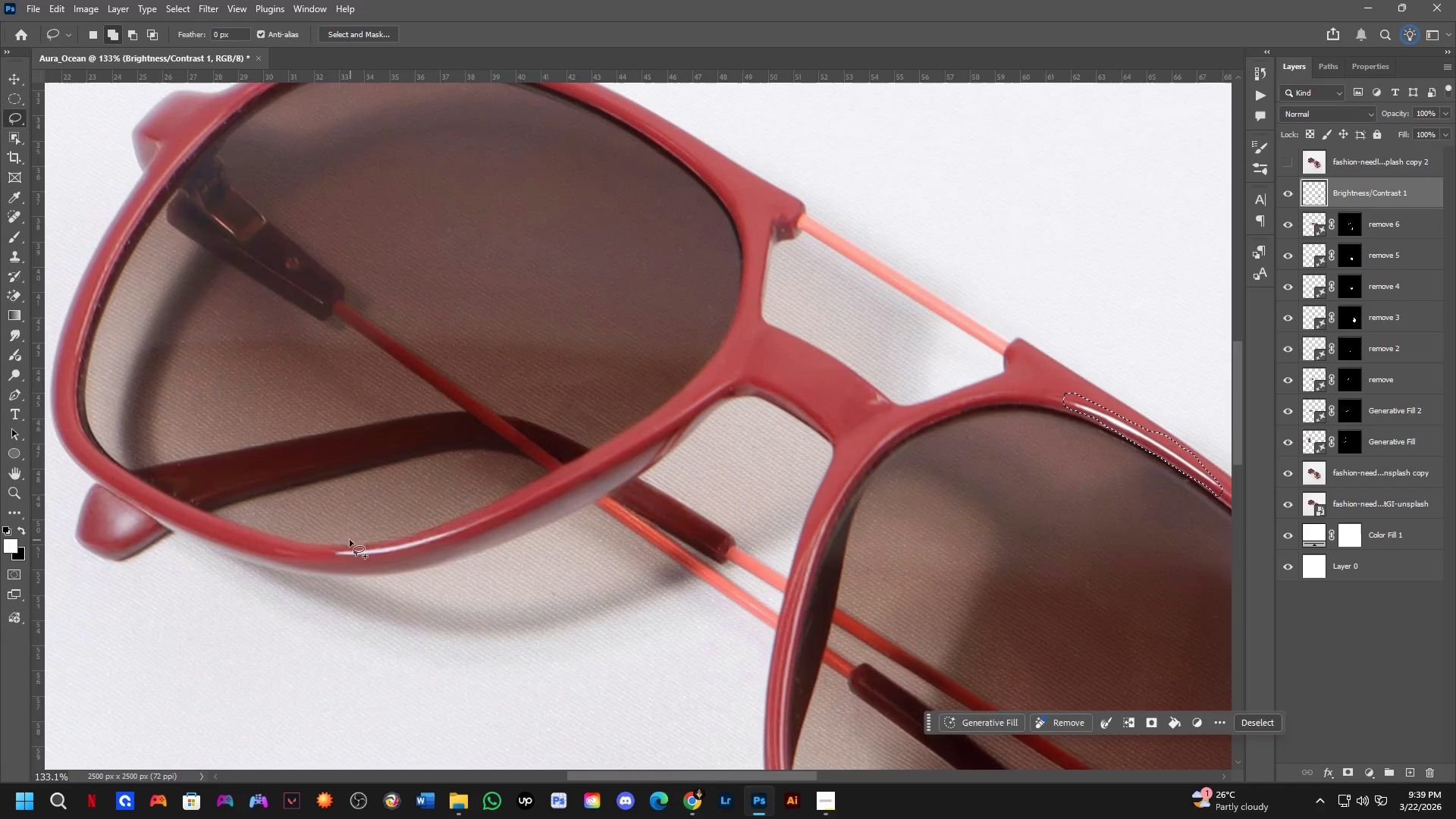 
left_click_drag(start_coordinate=[350, 539], to_coordinate=[491, 542])
 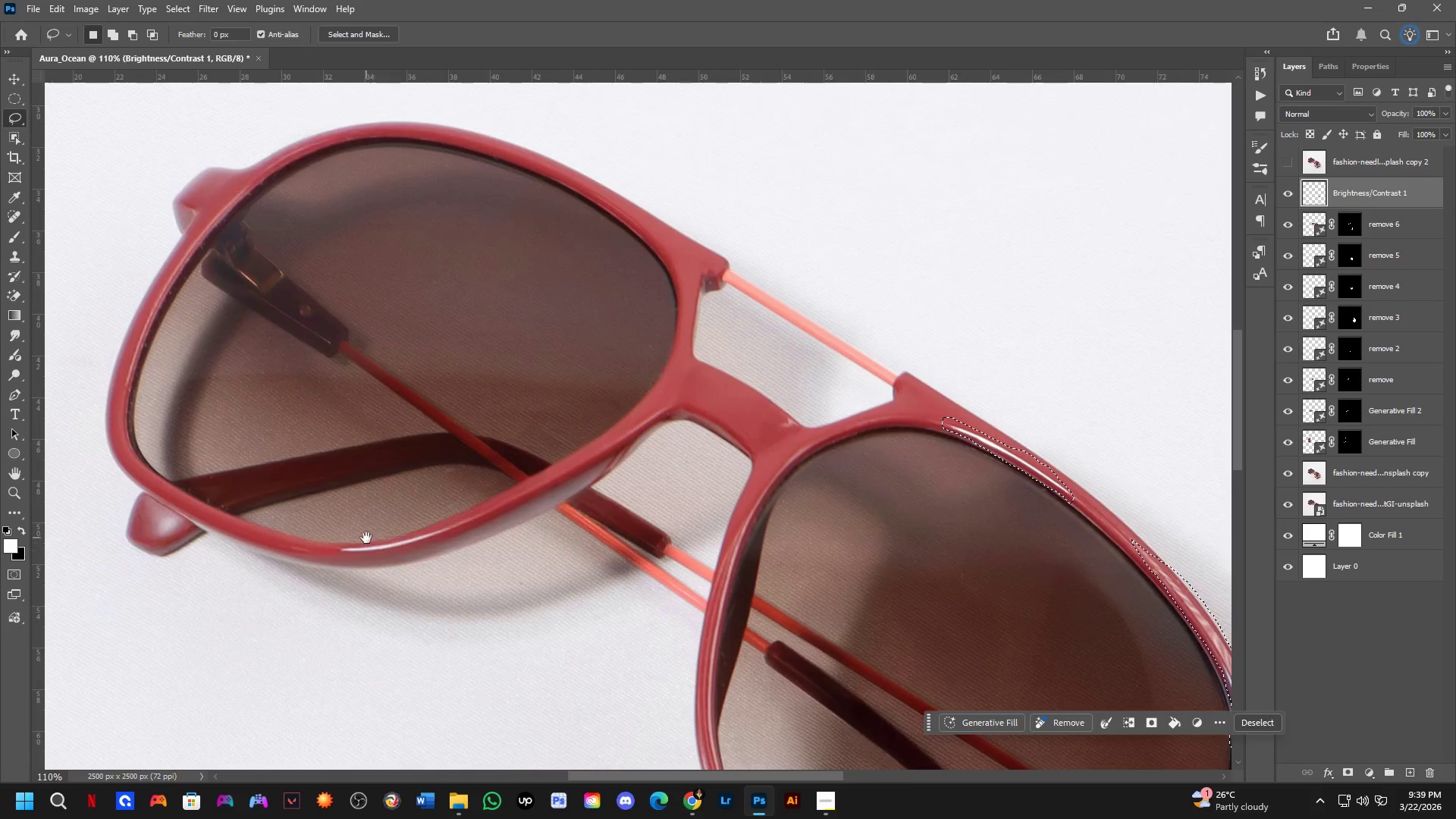 
hold_key(key=ShiftLeft, duration=0.42)
 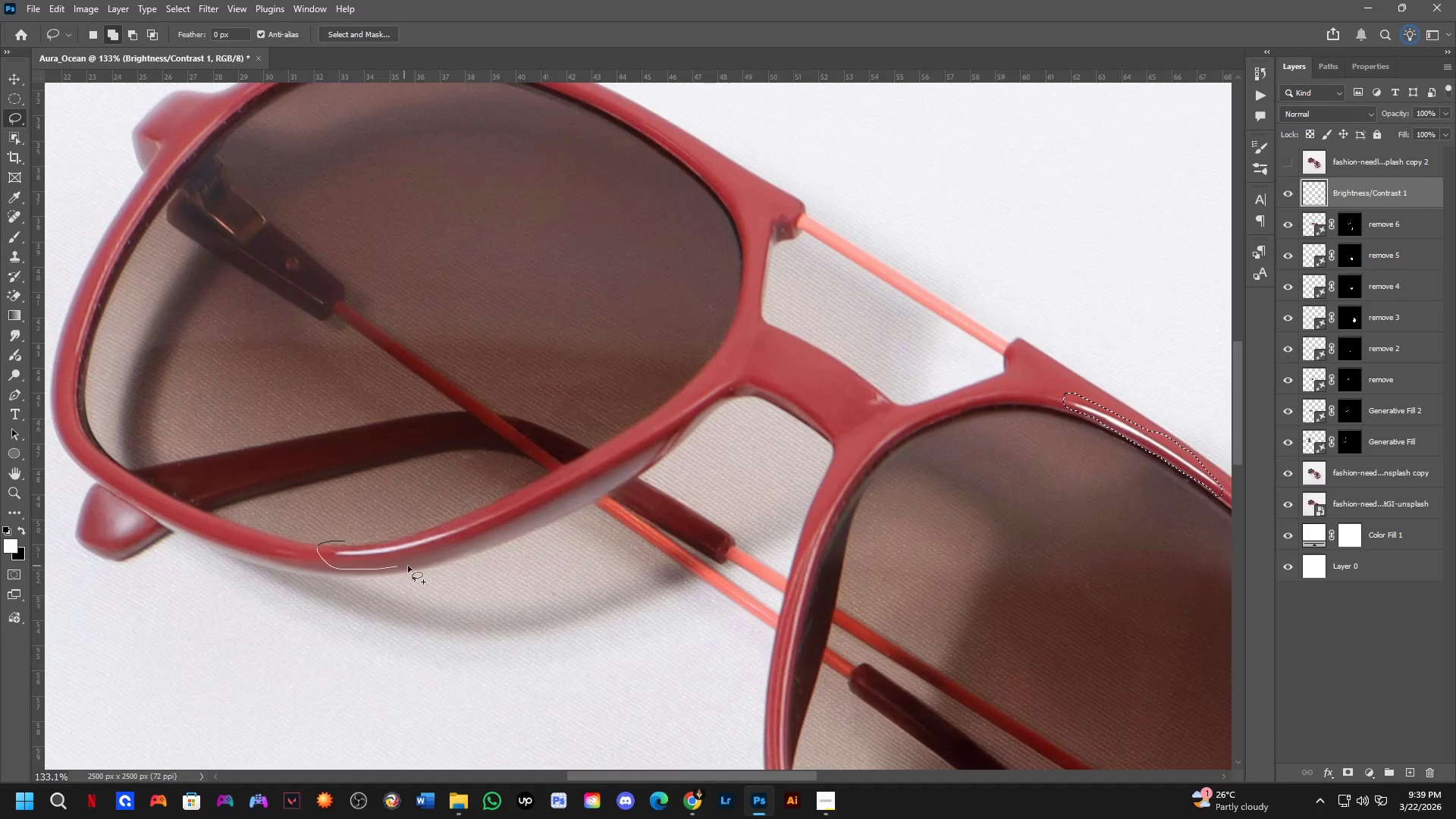 
scroll: coordinate [365, 537], scroll_direction: up, amount: 2.0
 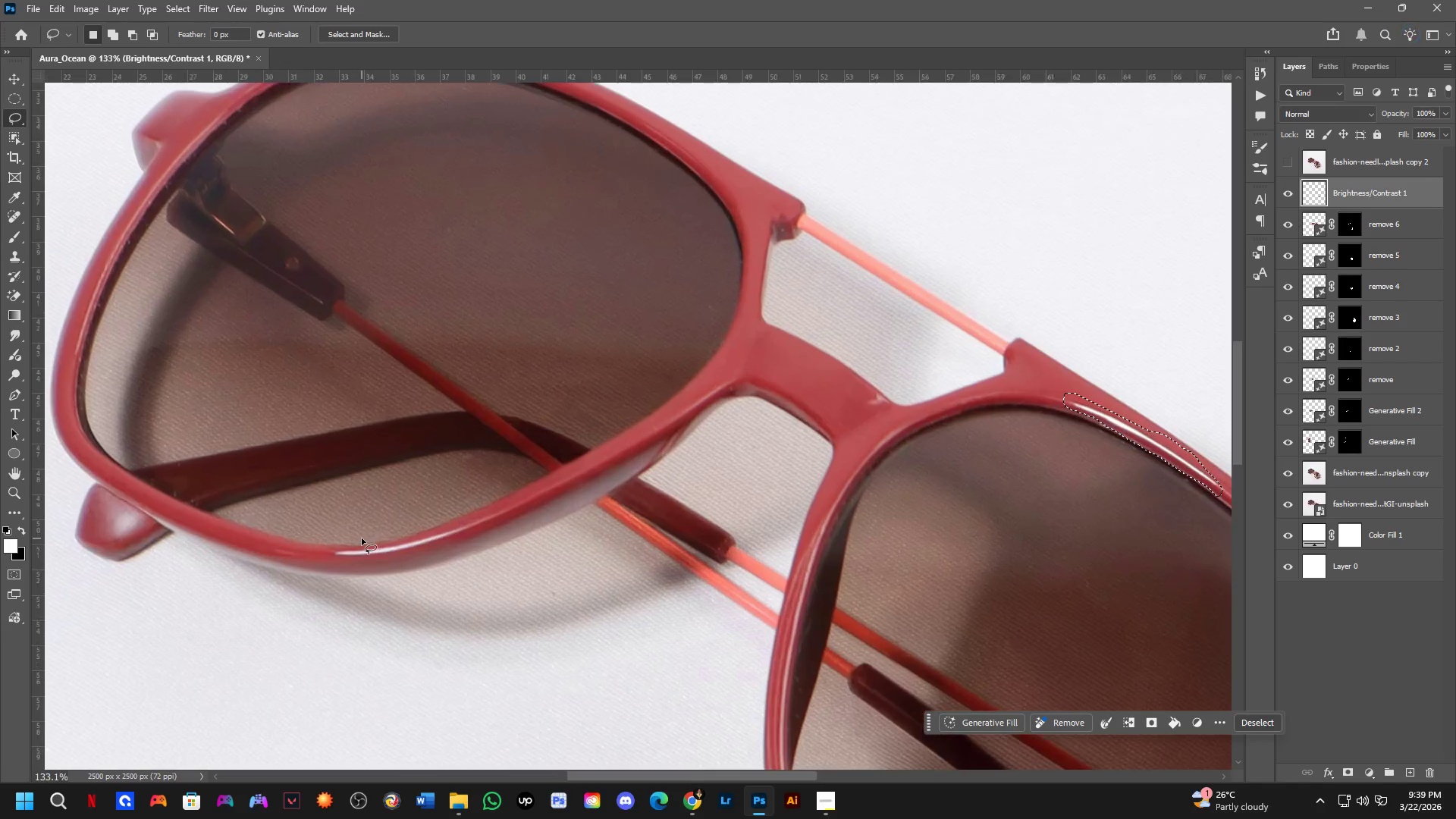 
left_click_drag(start_coordinate=[345, 541], to_coordinate=[453, 516])
 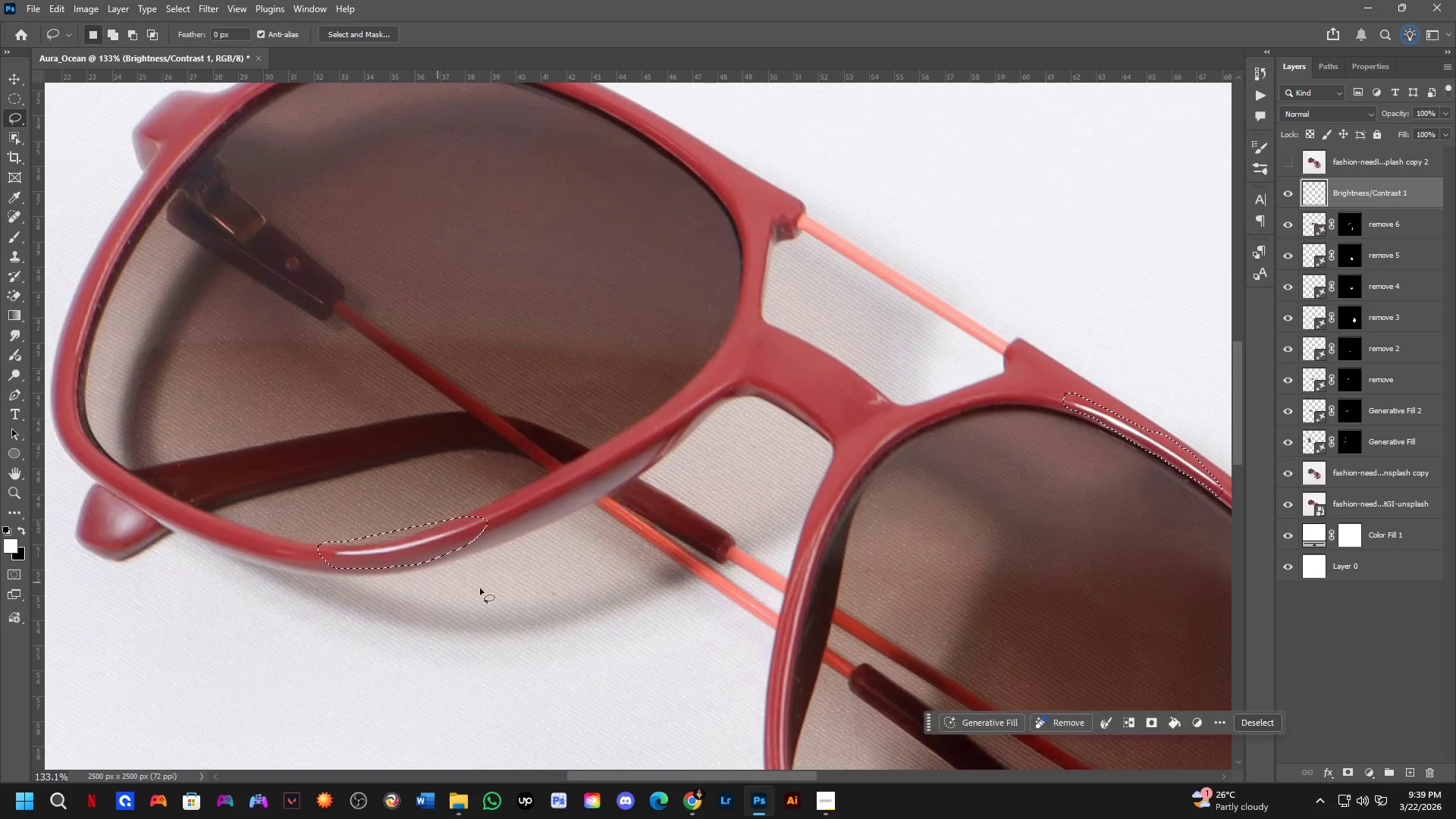 
scroll: coordinate [861, 623], scroll_direction: down, amount: 4.0
 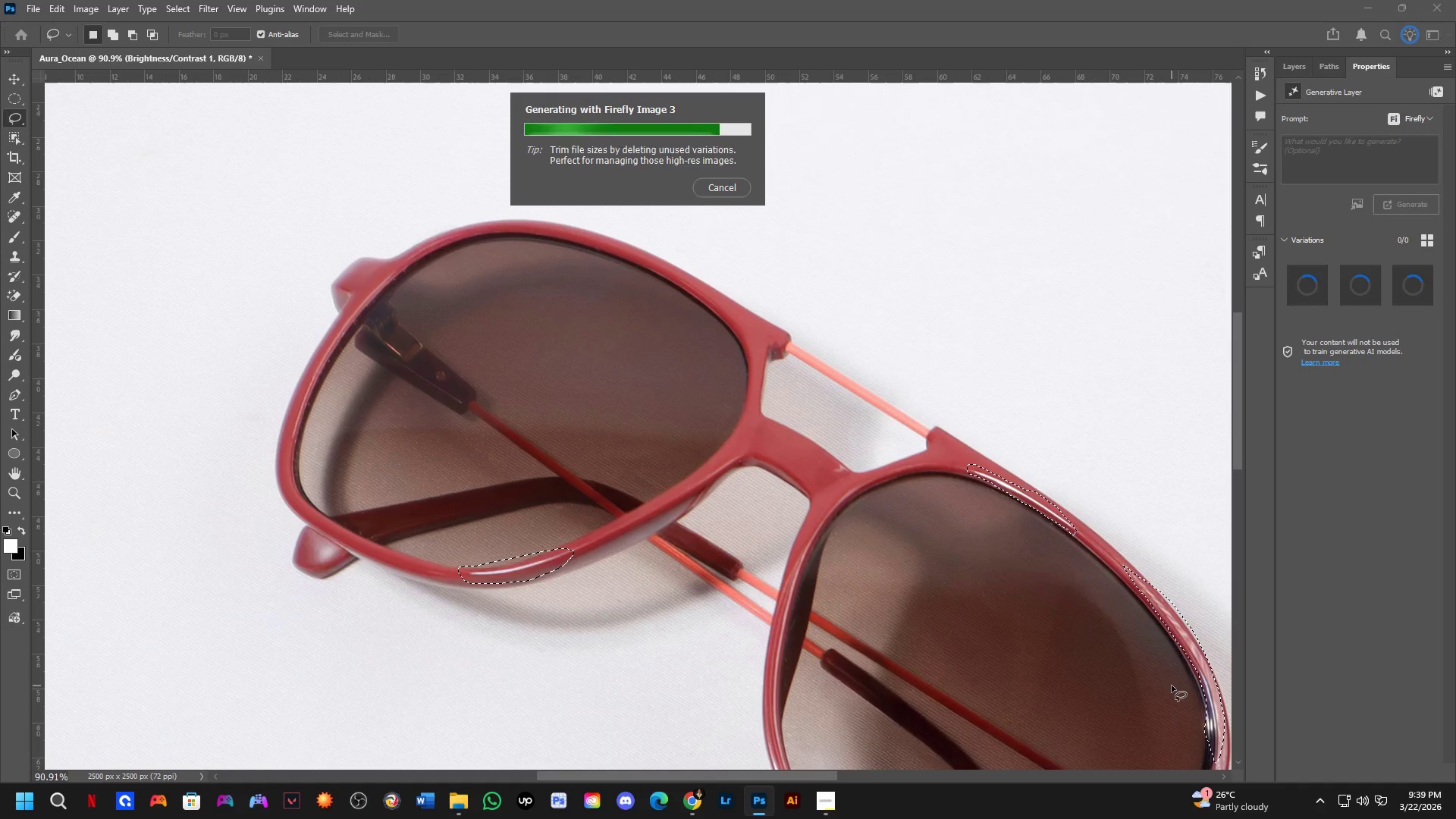 
wait(21.78)
 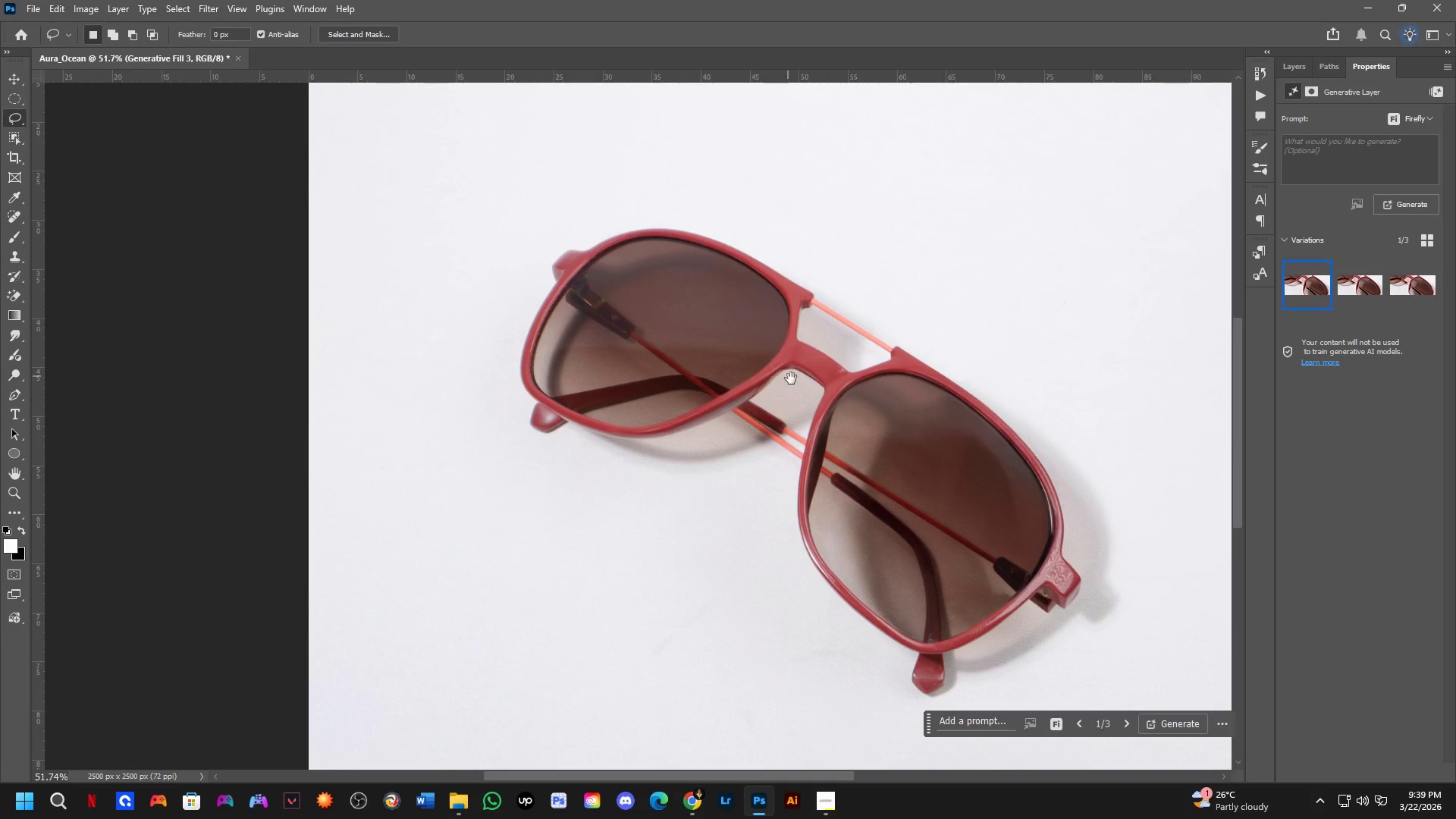 
hold_key(key=Space, duration=0.48)
 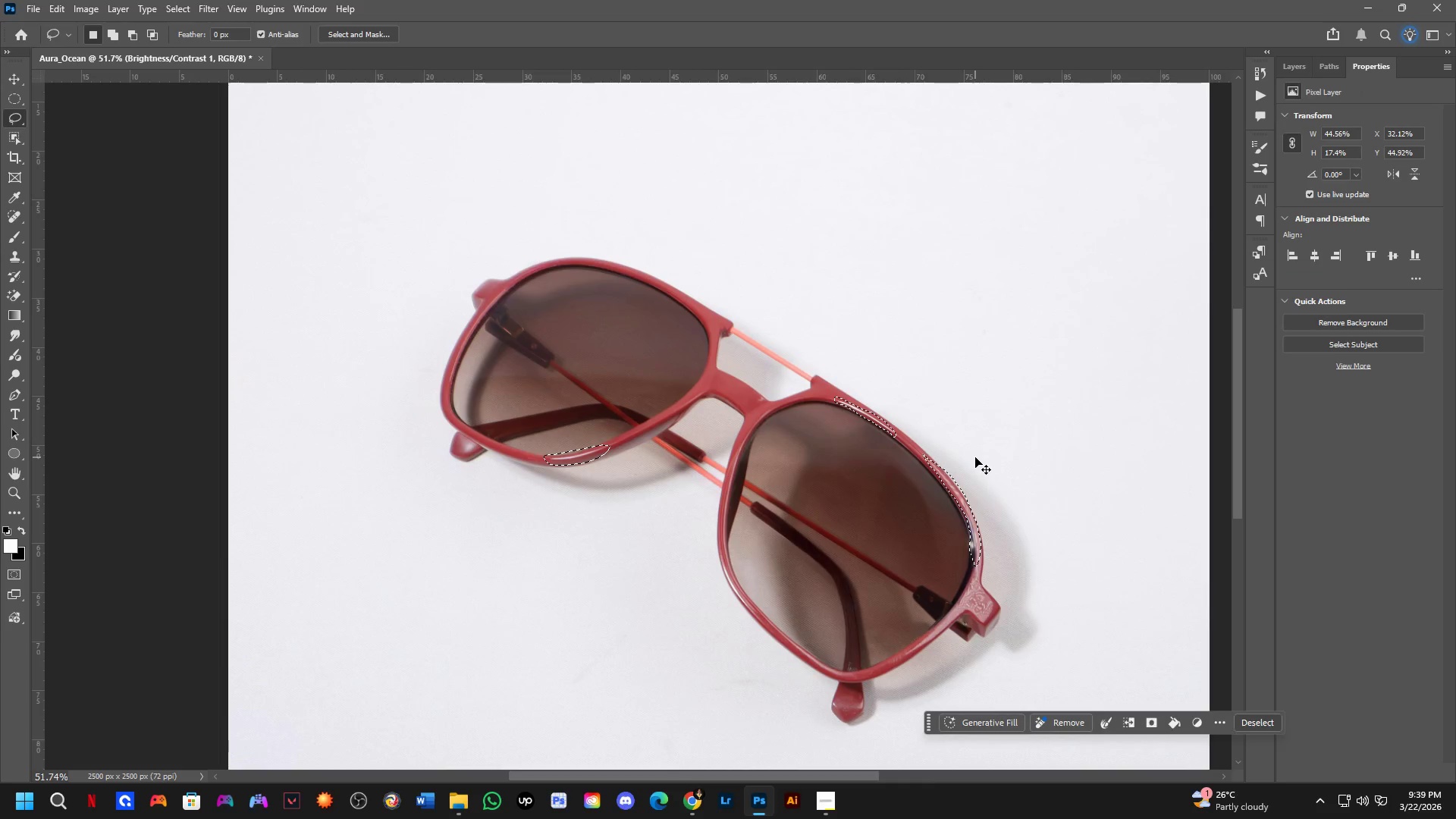 
left_click_drag(start_coordinate=[780, 391], to_coordinate=[699, 420])
 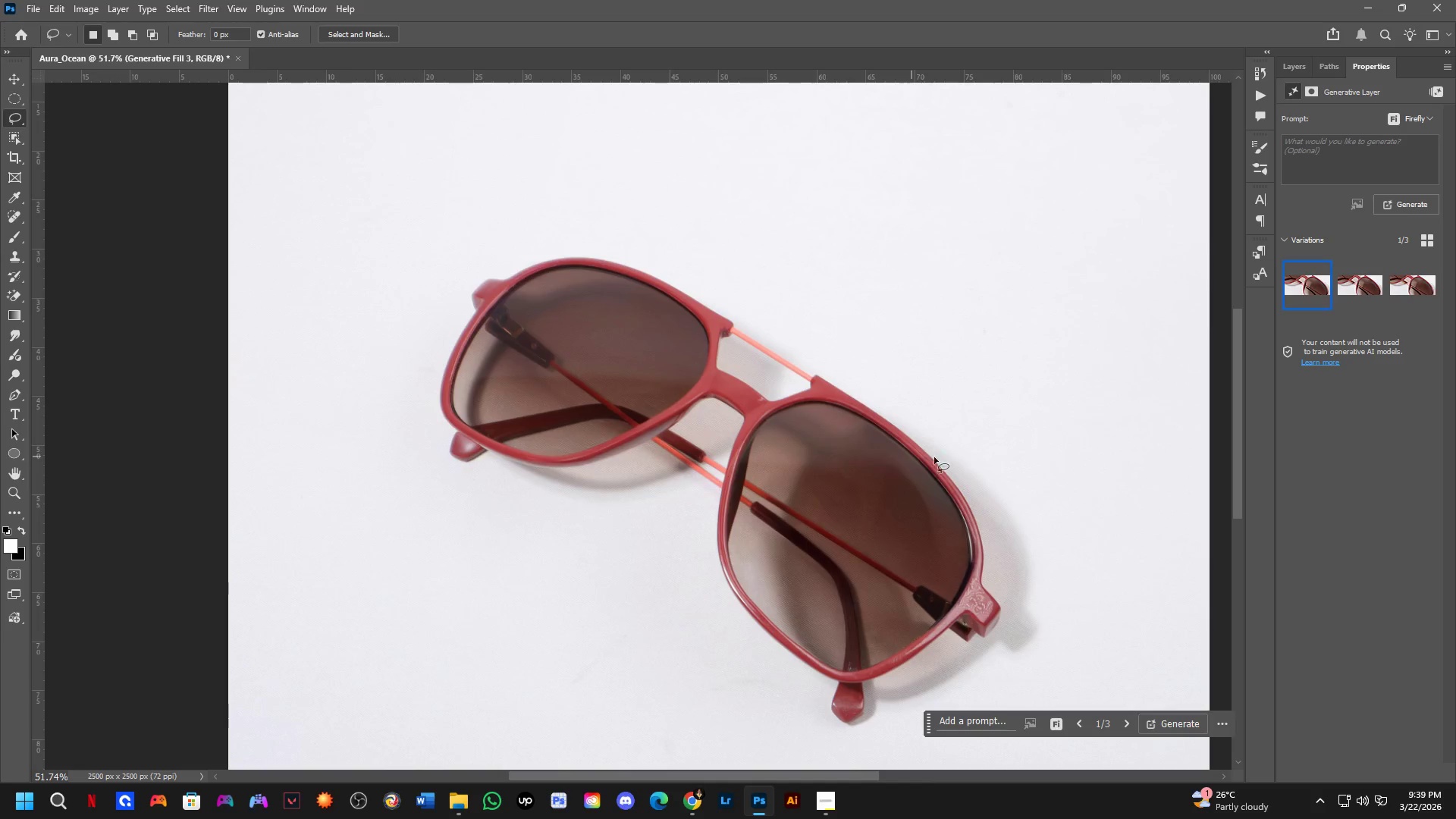 
scroll: coordinate [748, 335], scroll_direction: down, amount: 6.0
 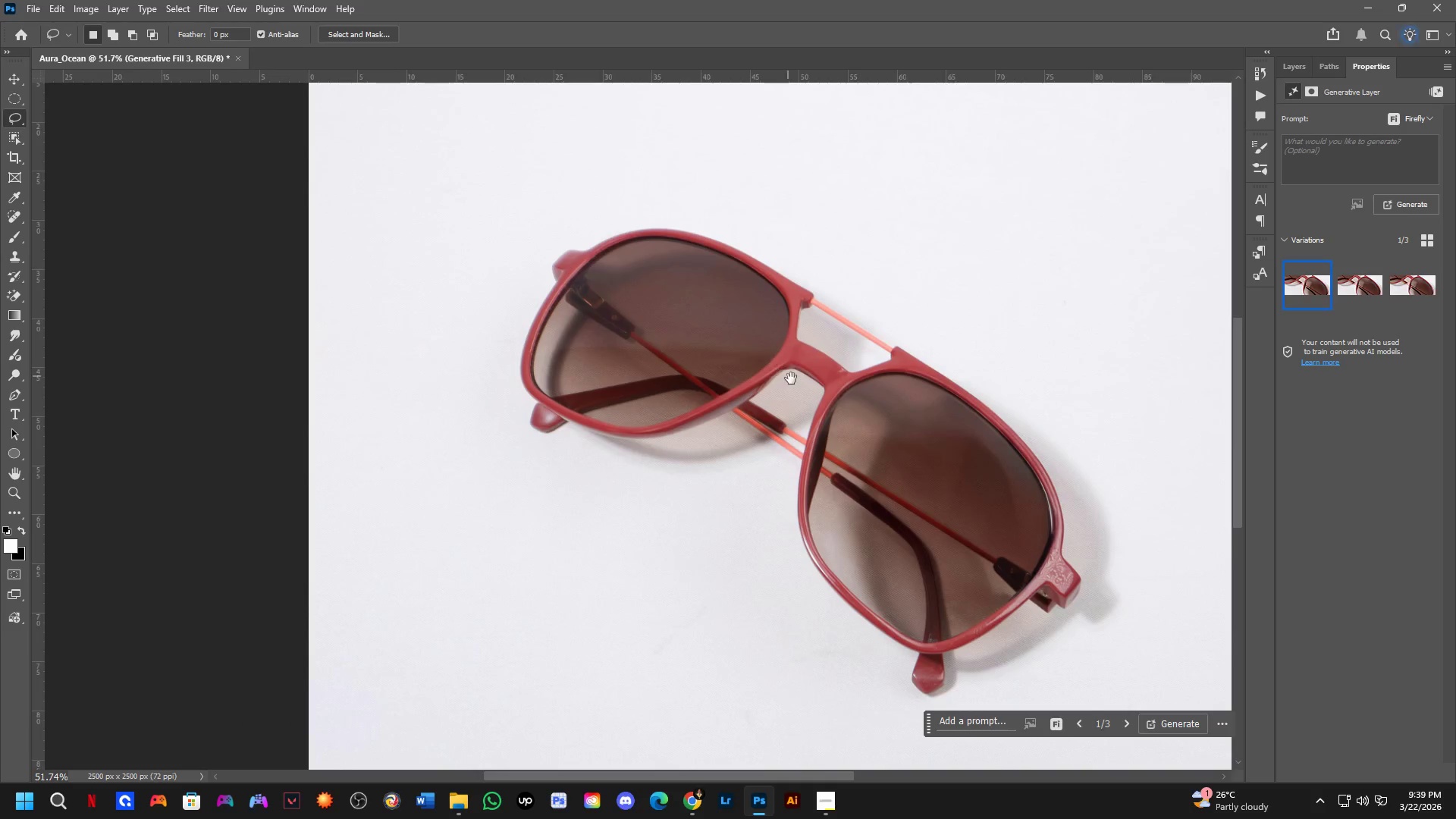 
key(Control+Z)
 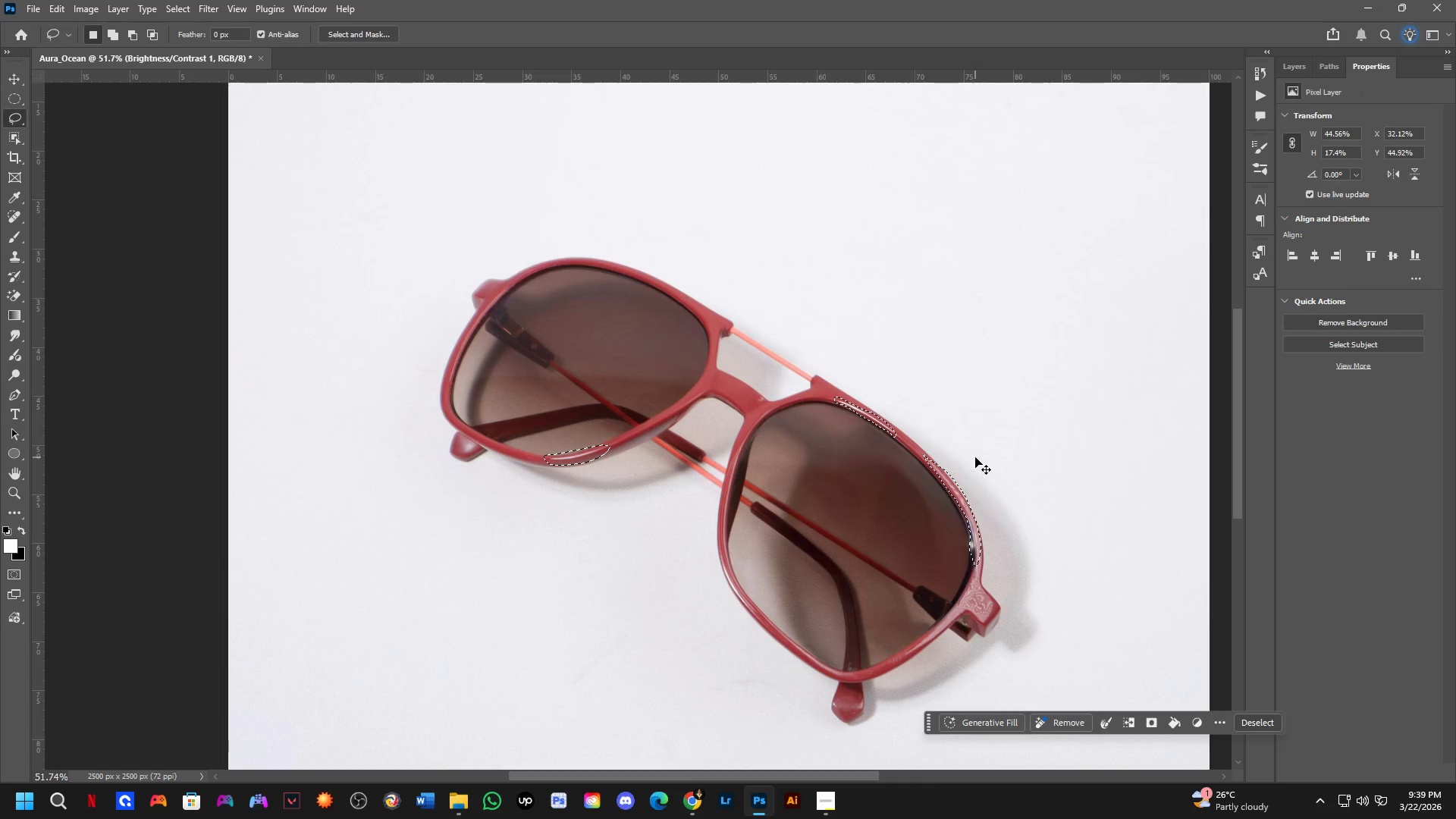 
key(Control+Shift+ShiftLeft)
 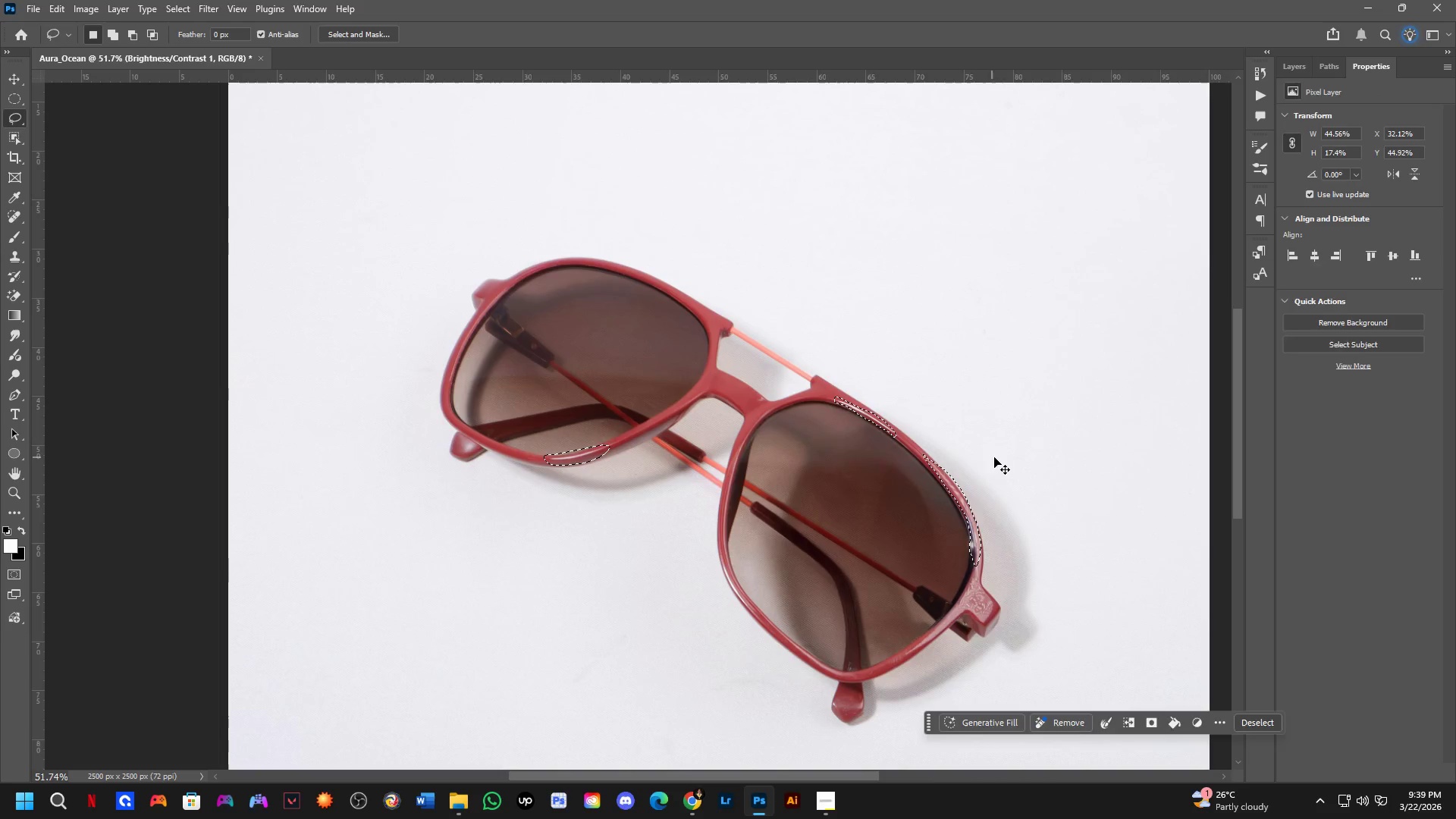 
key(Control+Shift+Z)
 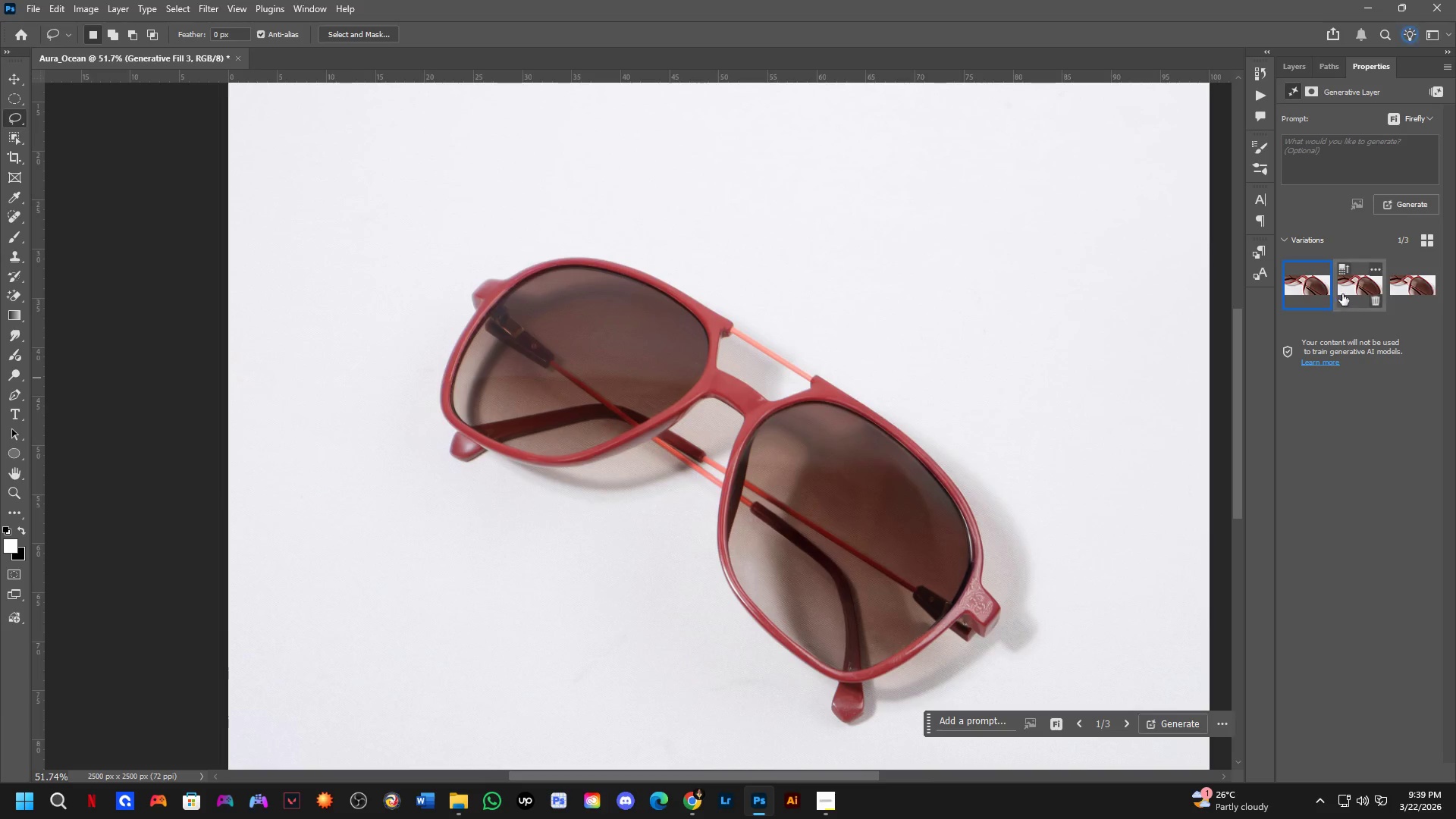 
left_click([1351, 282])
 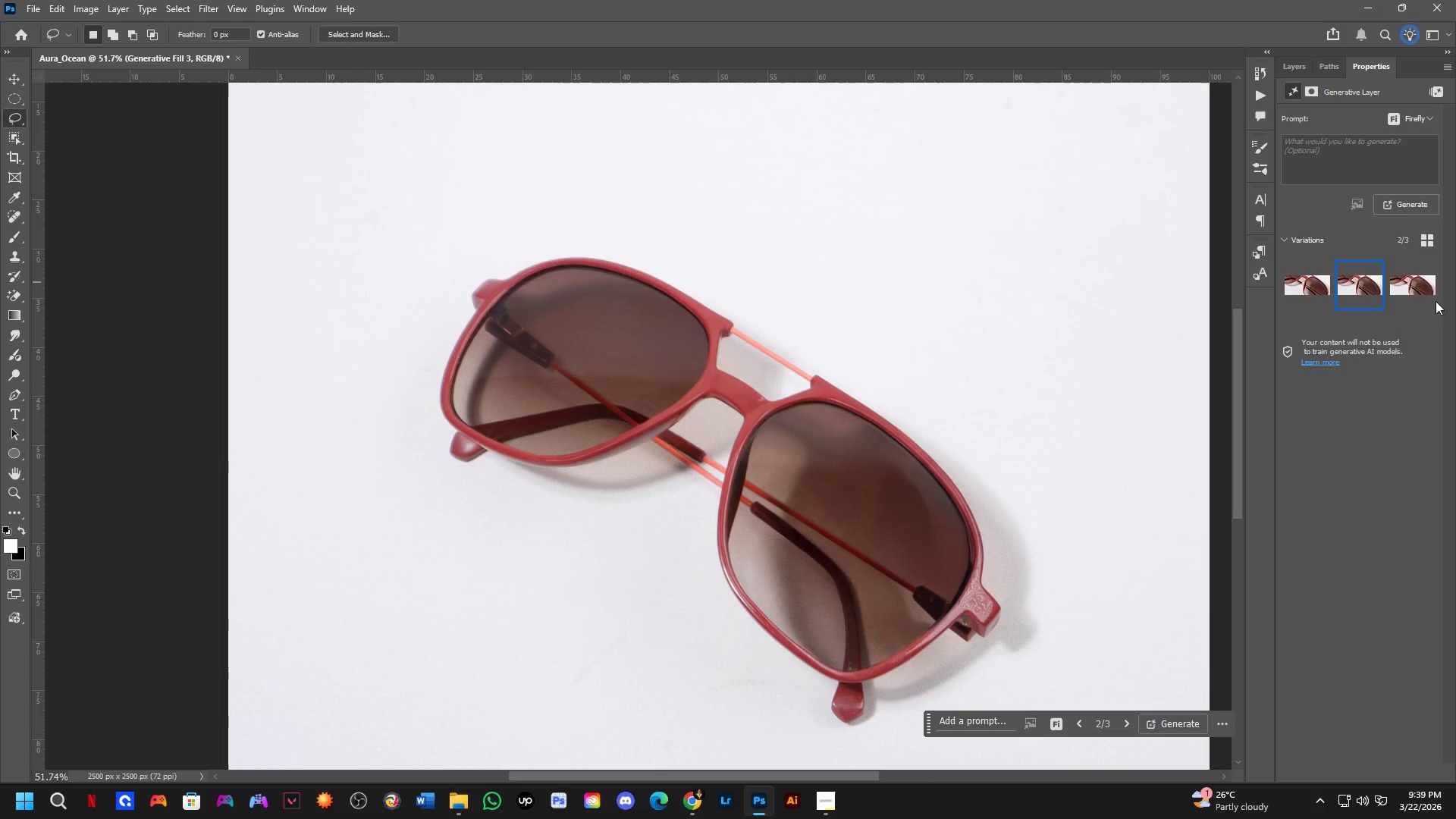 
left_click([1413, 293])
 